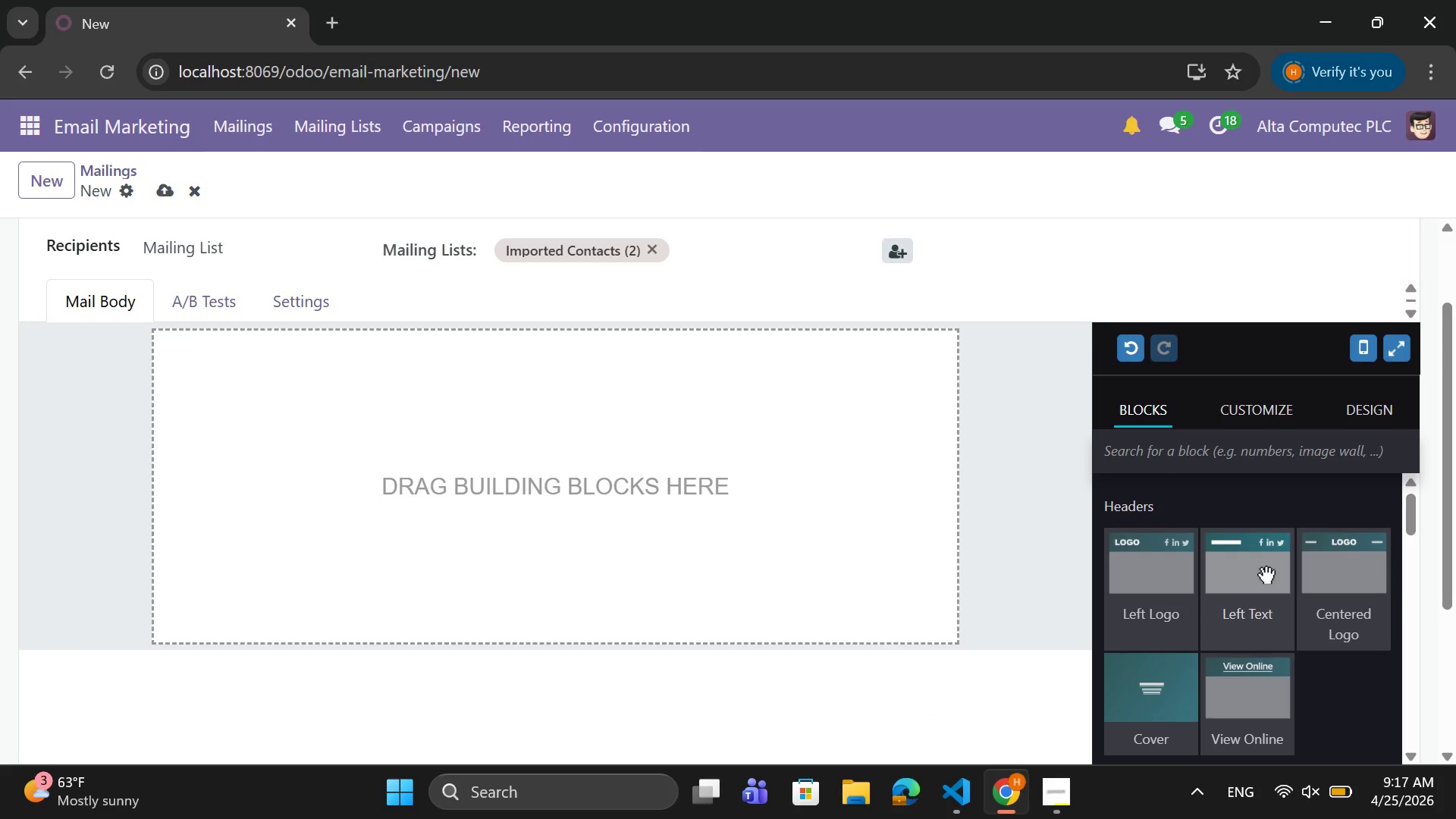 
left_click_drag(start_coordinate=[1256, 566], to_coordinate=[819, 524])
 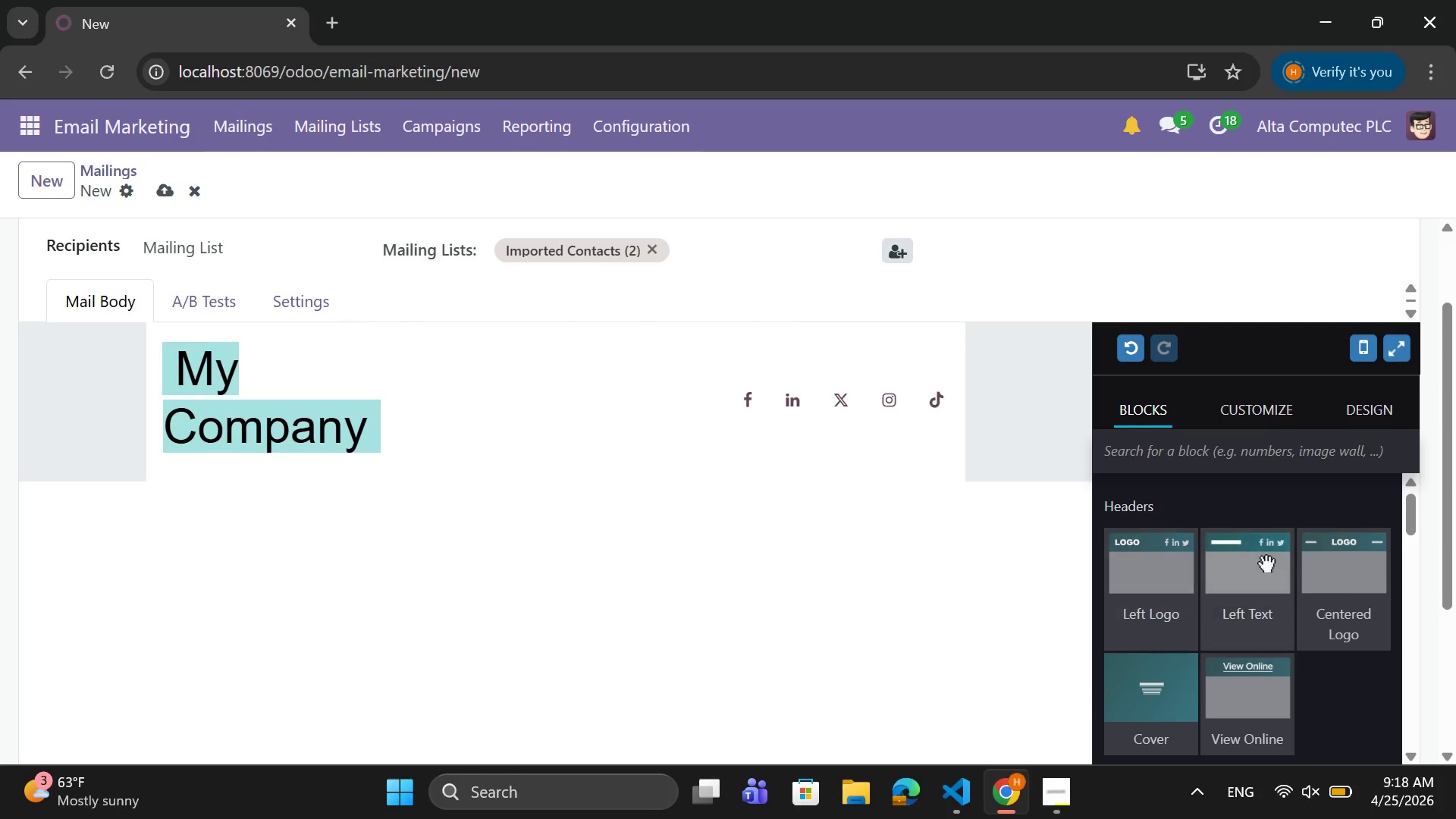 
scroll: coordinate [1378, 613], scroll_direction: down, amount: 1.0
 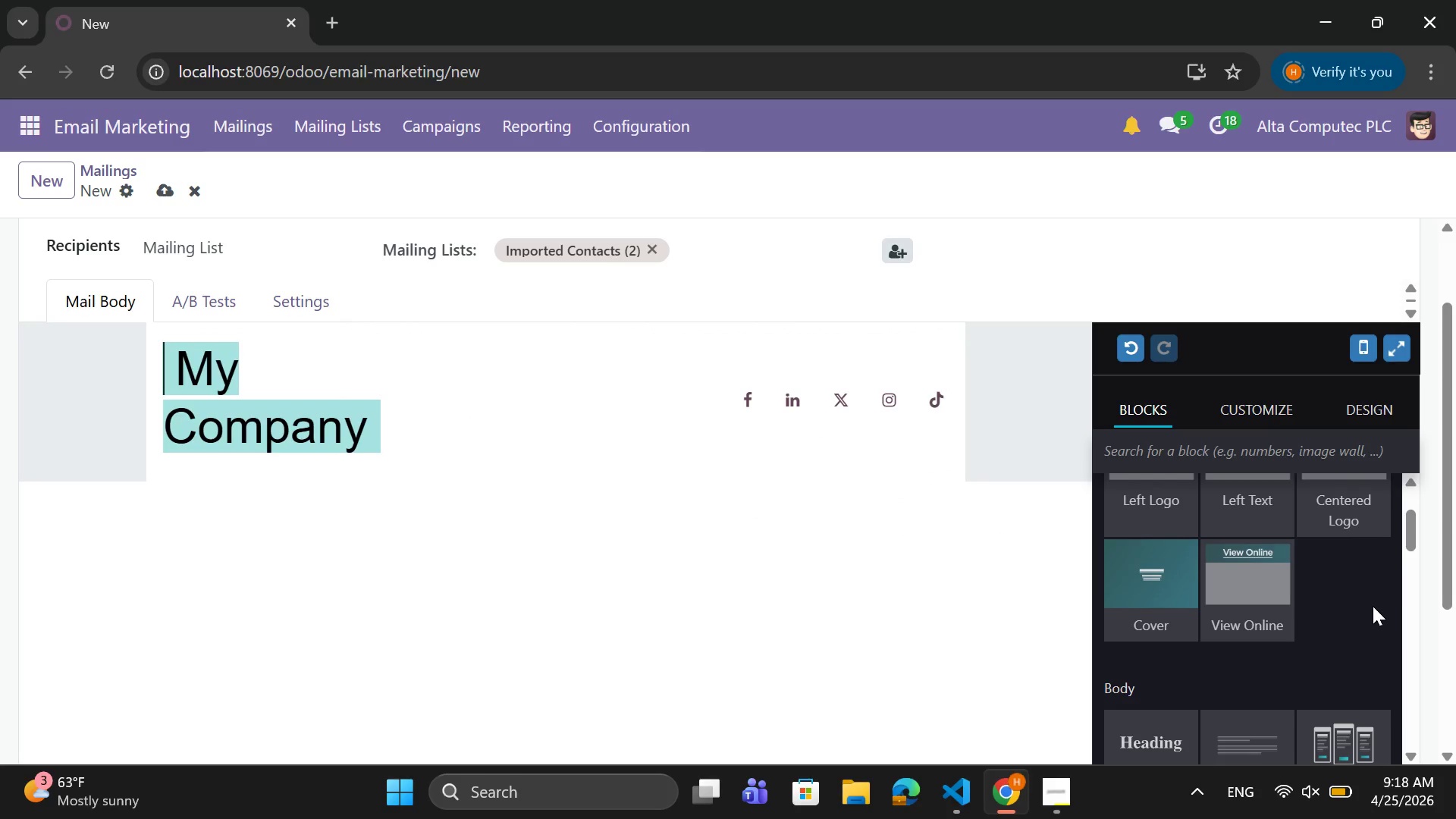 
scroll: coordinate [1373, 606], scroll_direction: up, amount: 4.0
 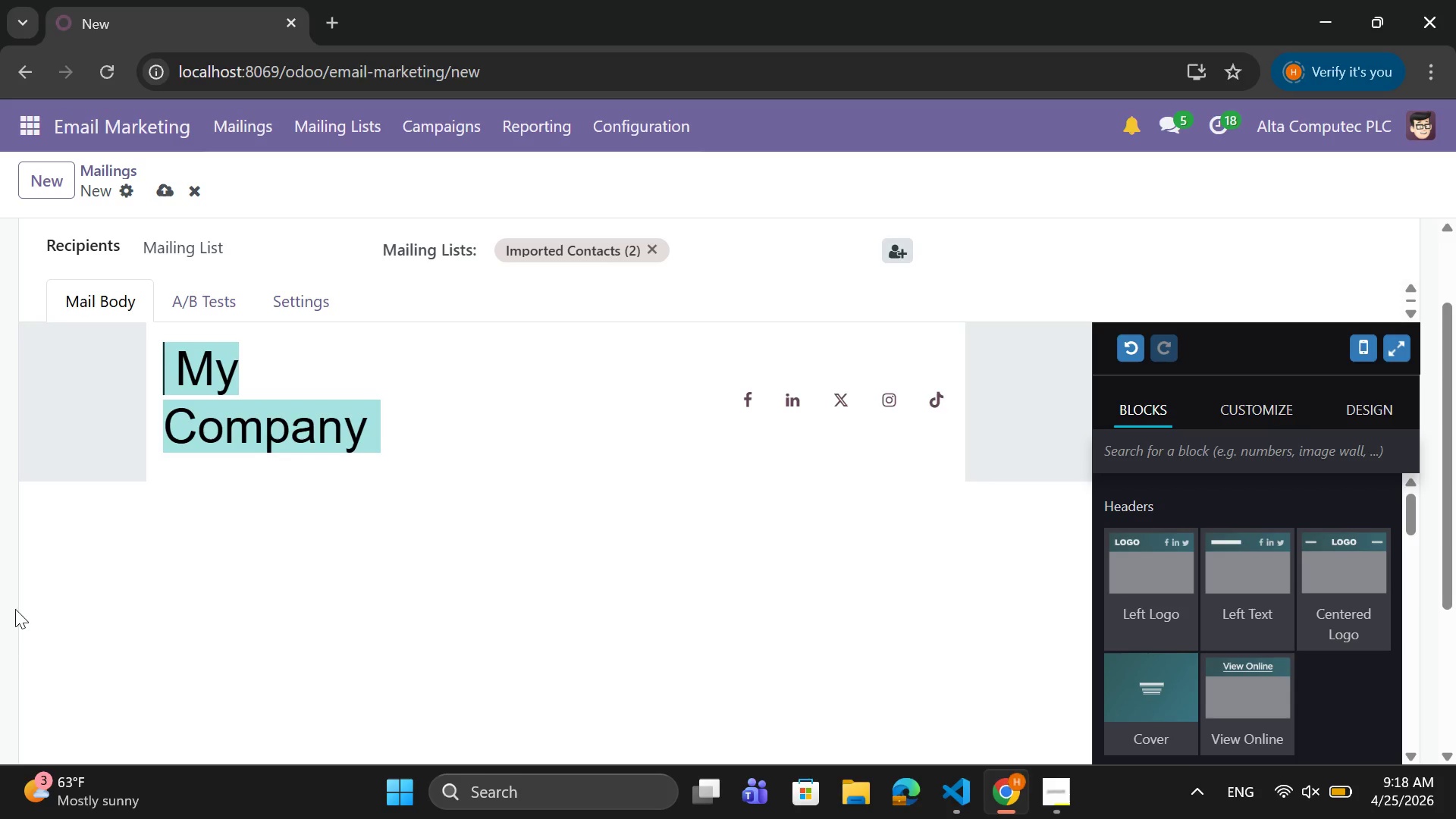 
left_click([382, 436])
 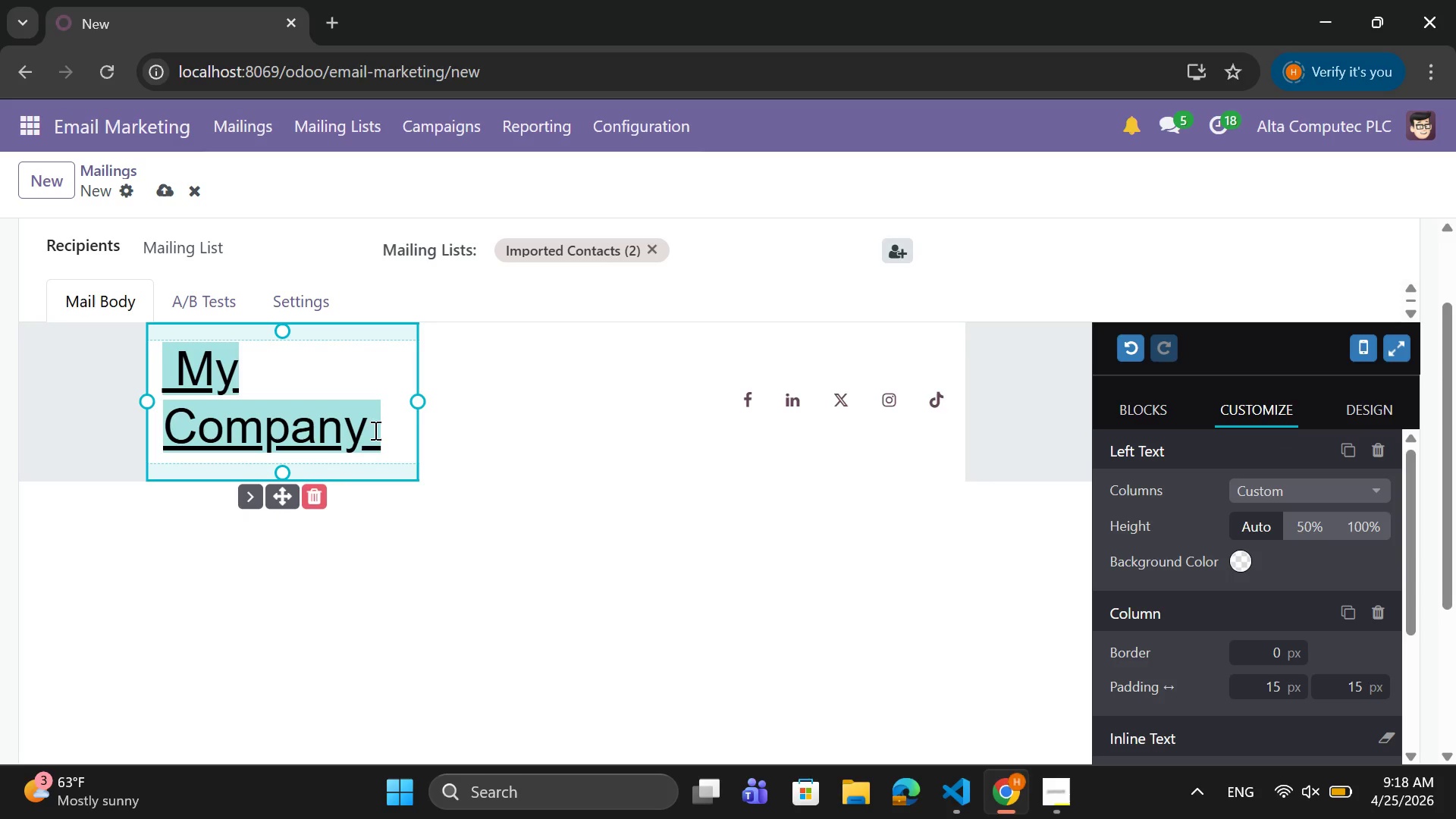 
left_click_drag(start_coordinate=[372, 429], to_coordinate=[187, 384])
 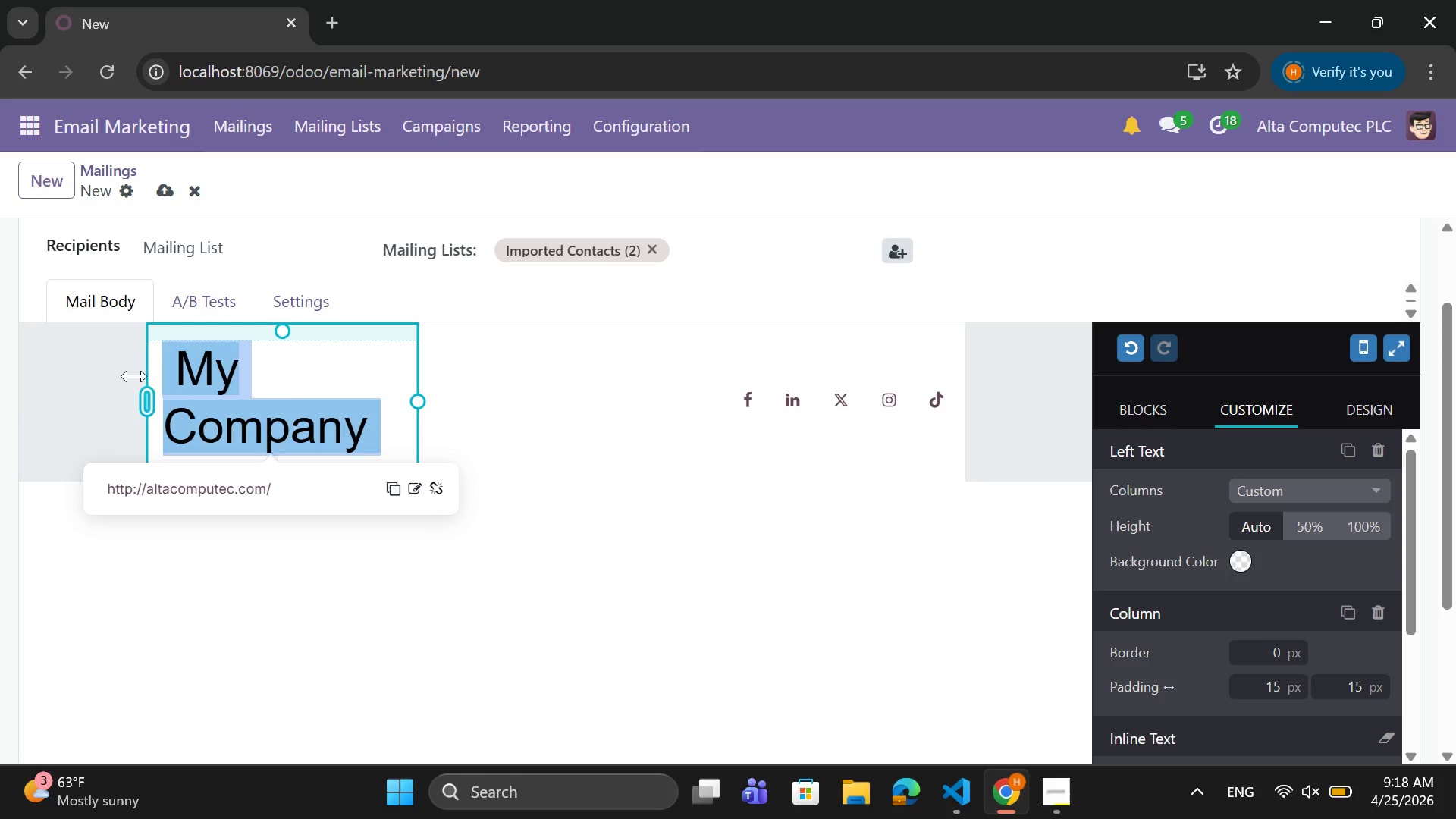 
key(CapsLock)
 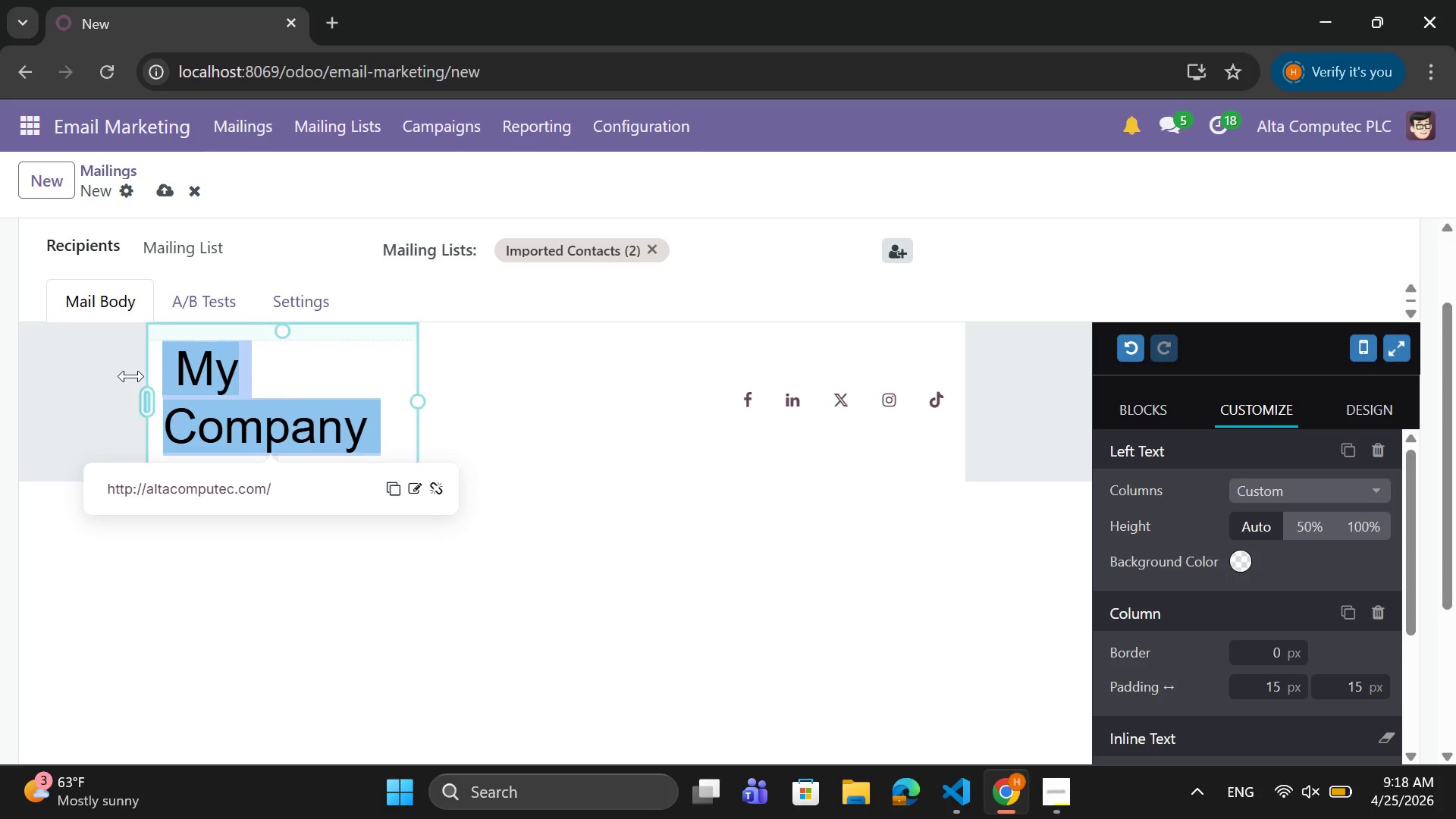 
key(S)
 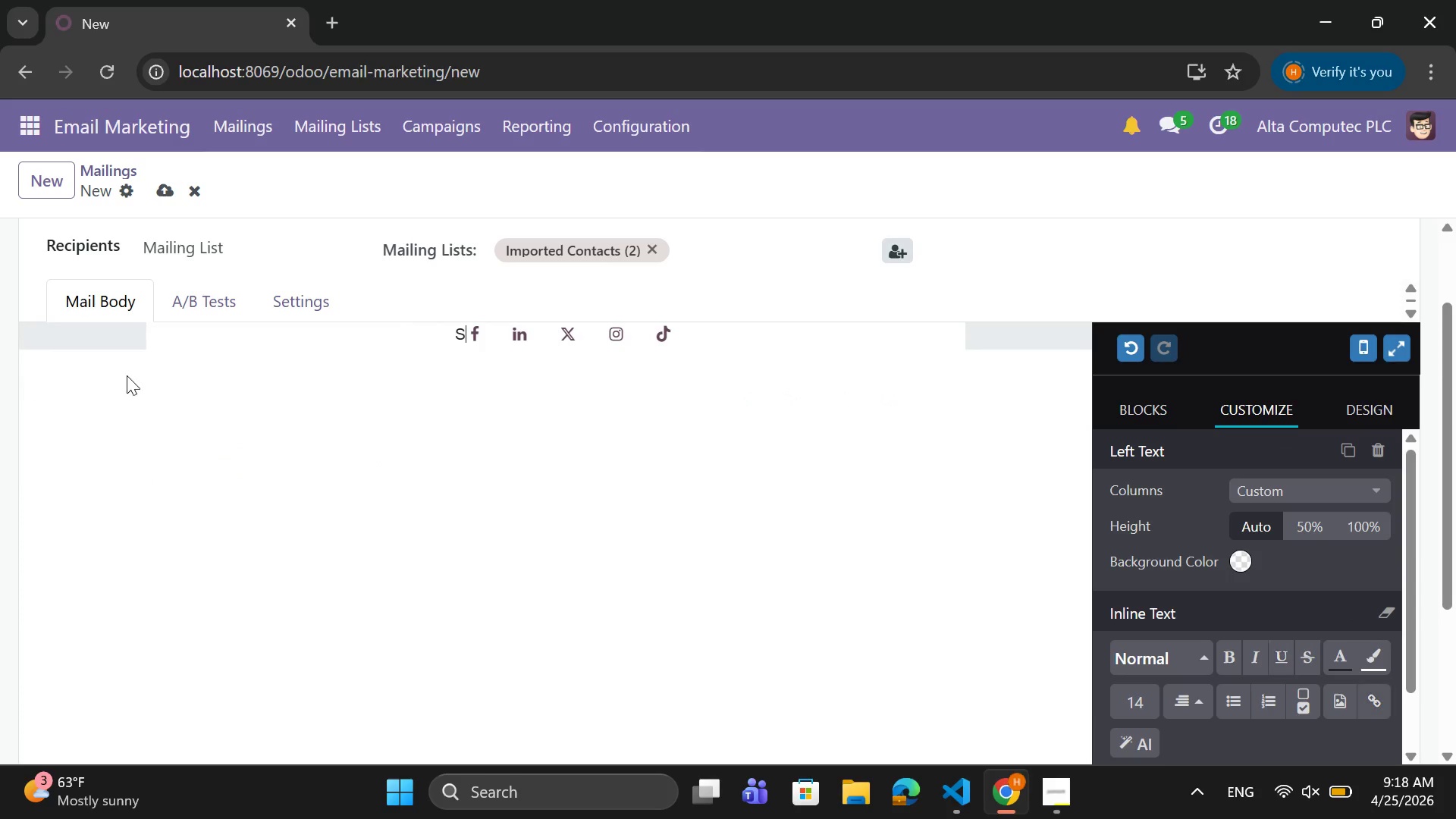 
key(CapsLock)
 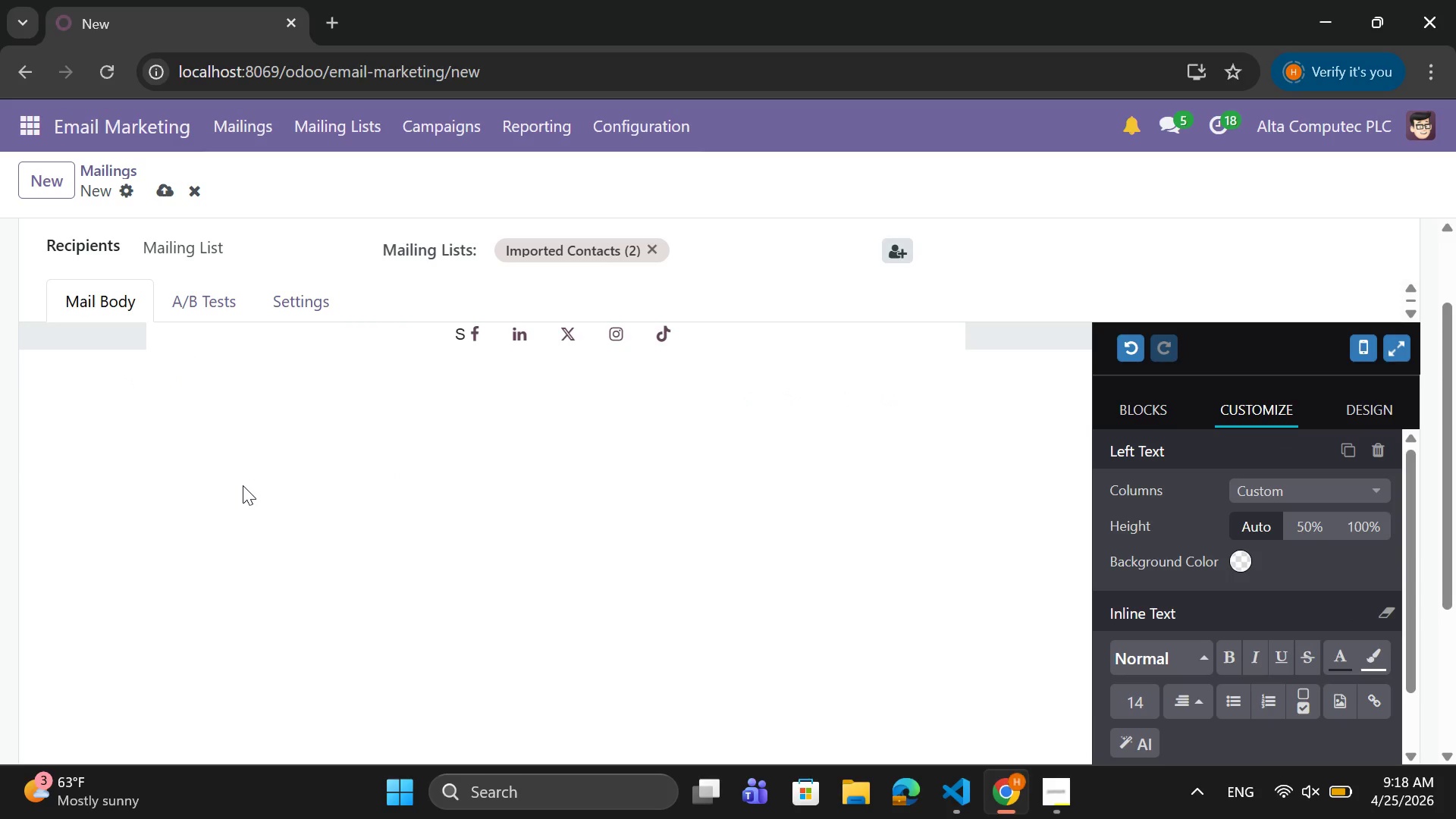 
key(Backspace)
 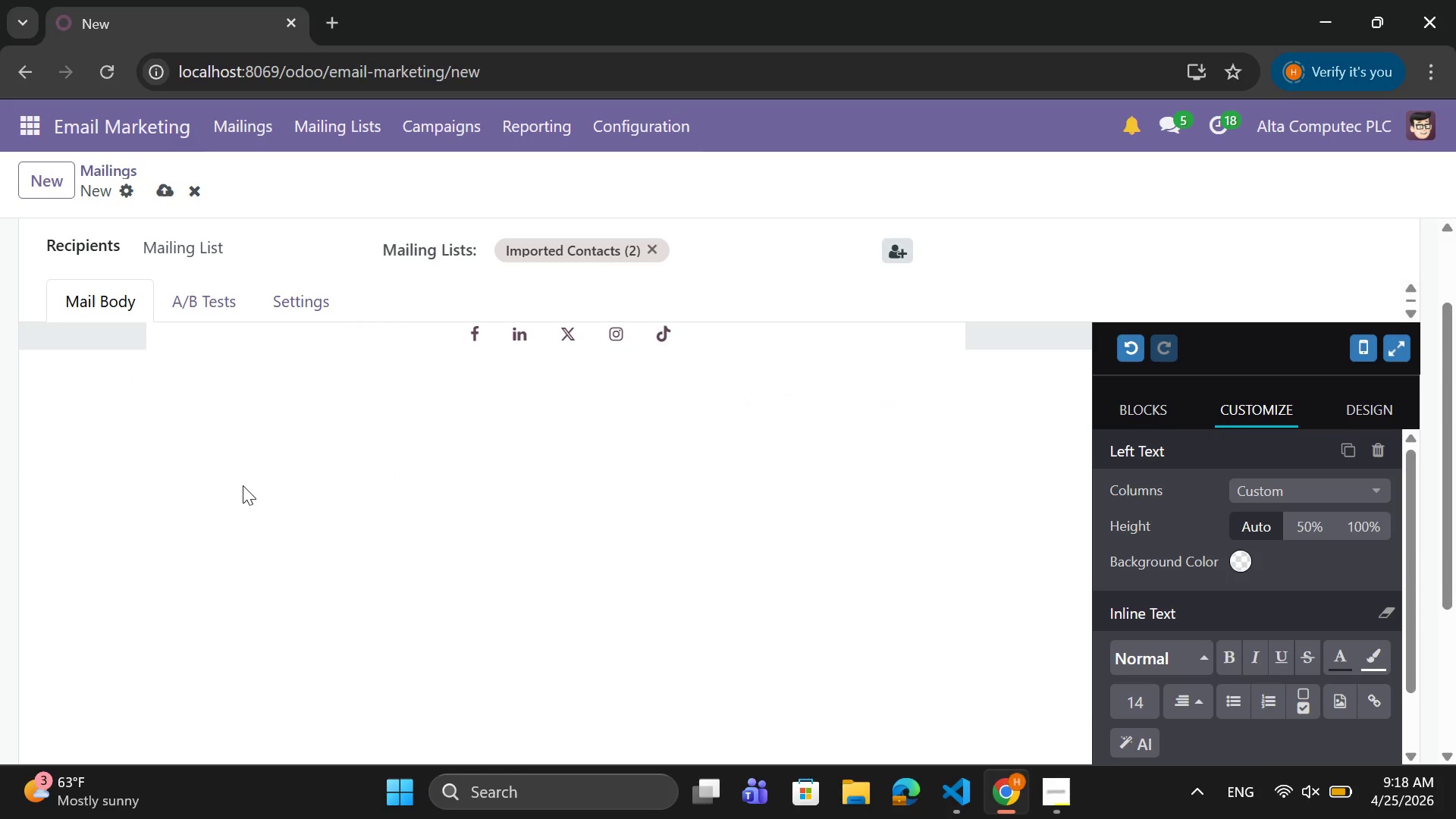 
key(Control+Z)
 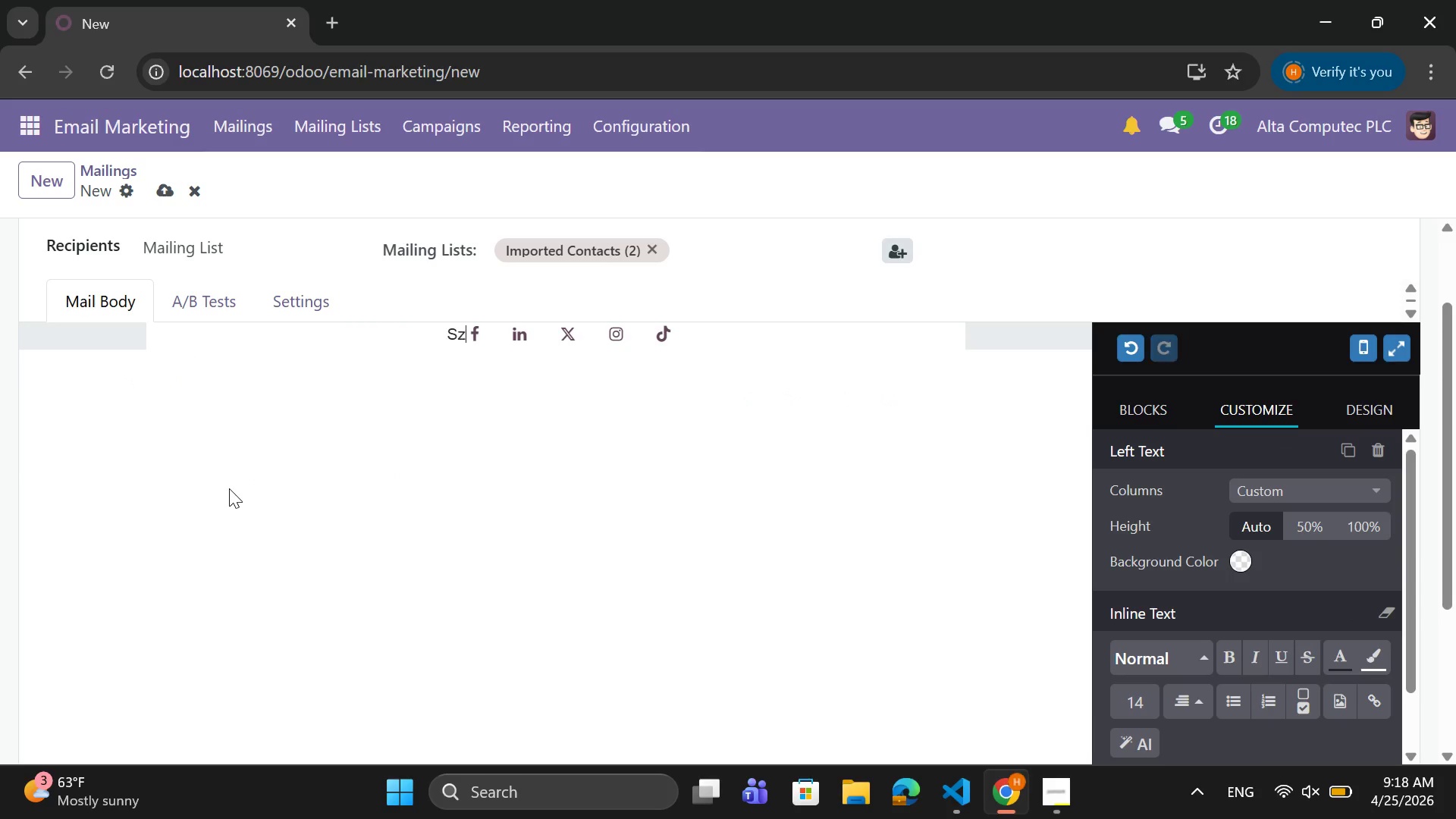 
key(Z)
 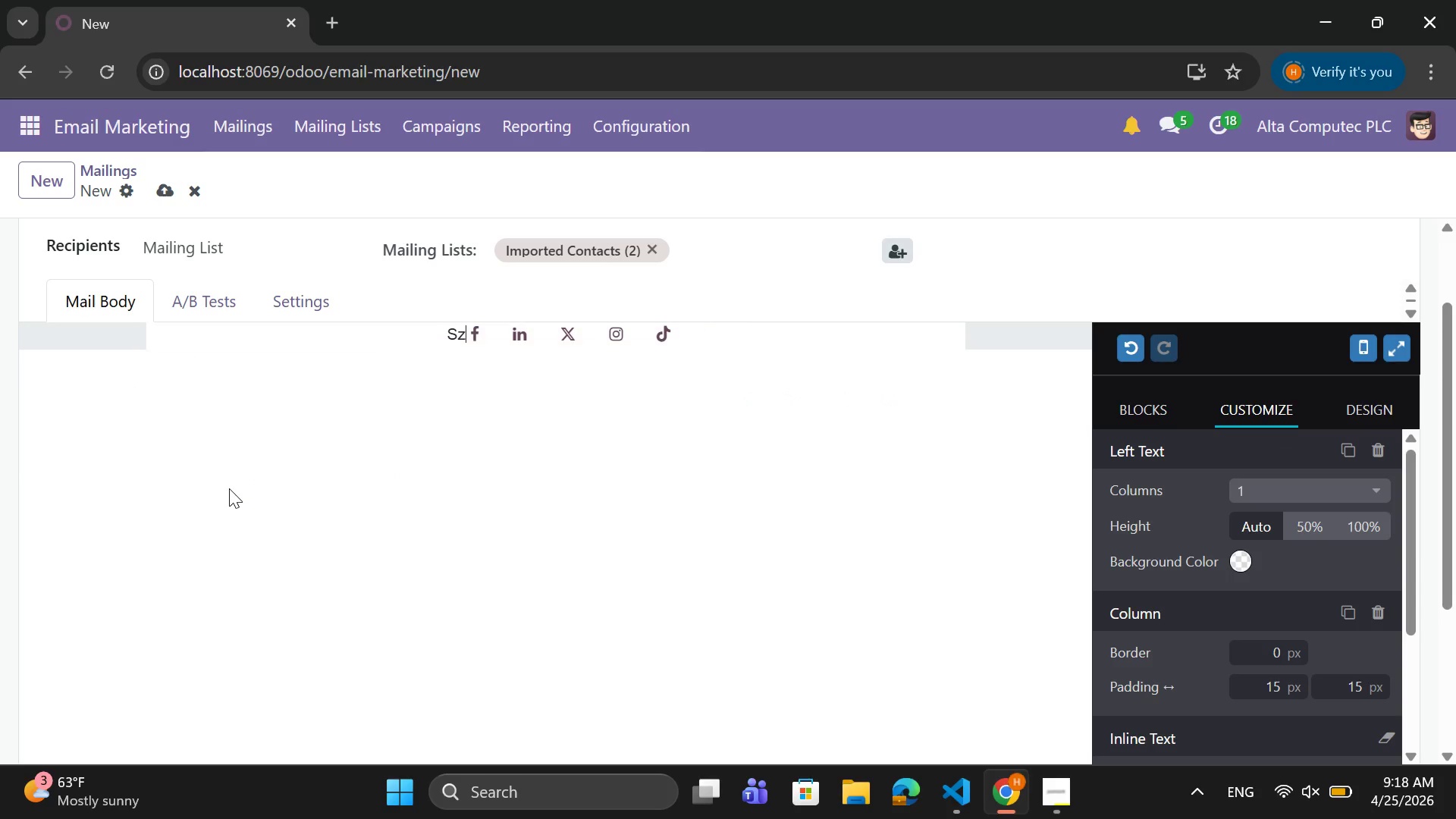 
key(Control+Z)
 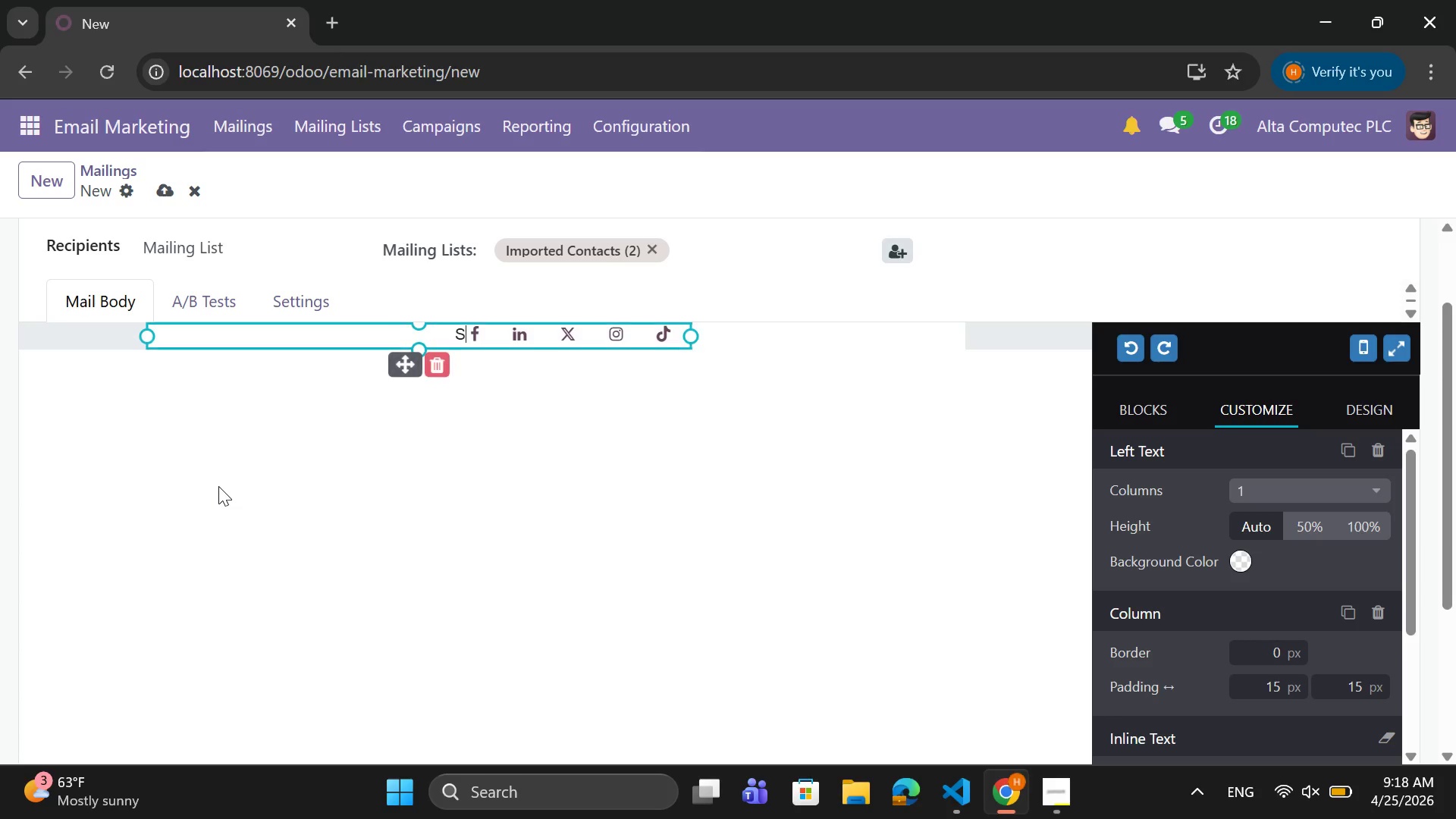 
key(Control+Z)
 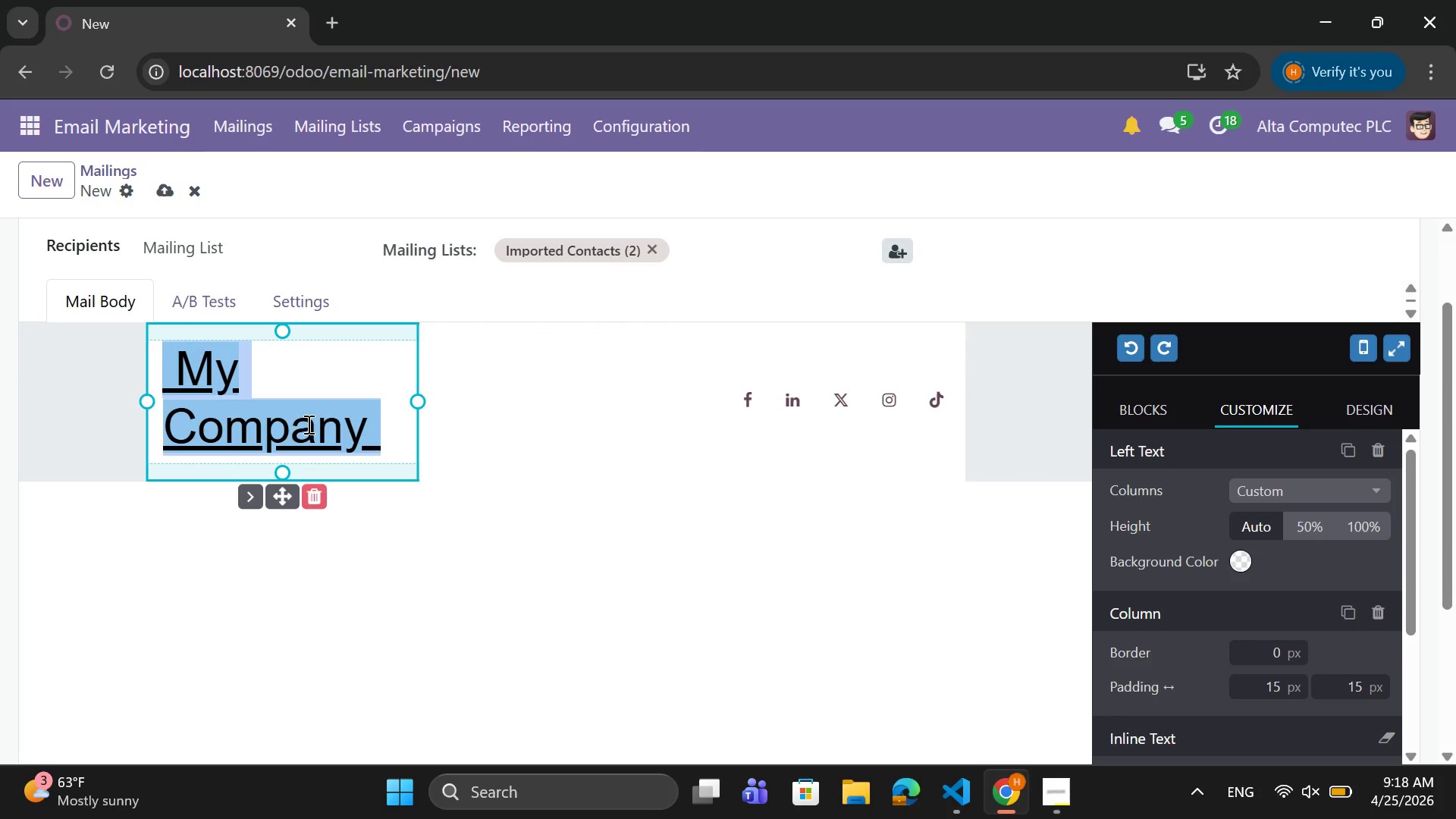 
left_click([355, 428])
 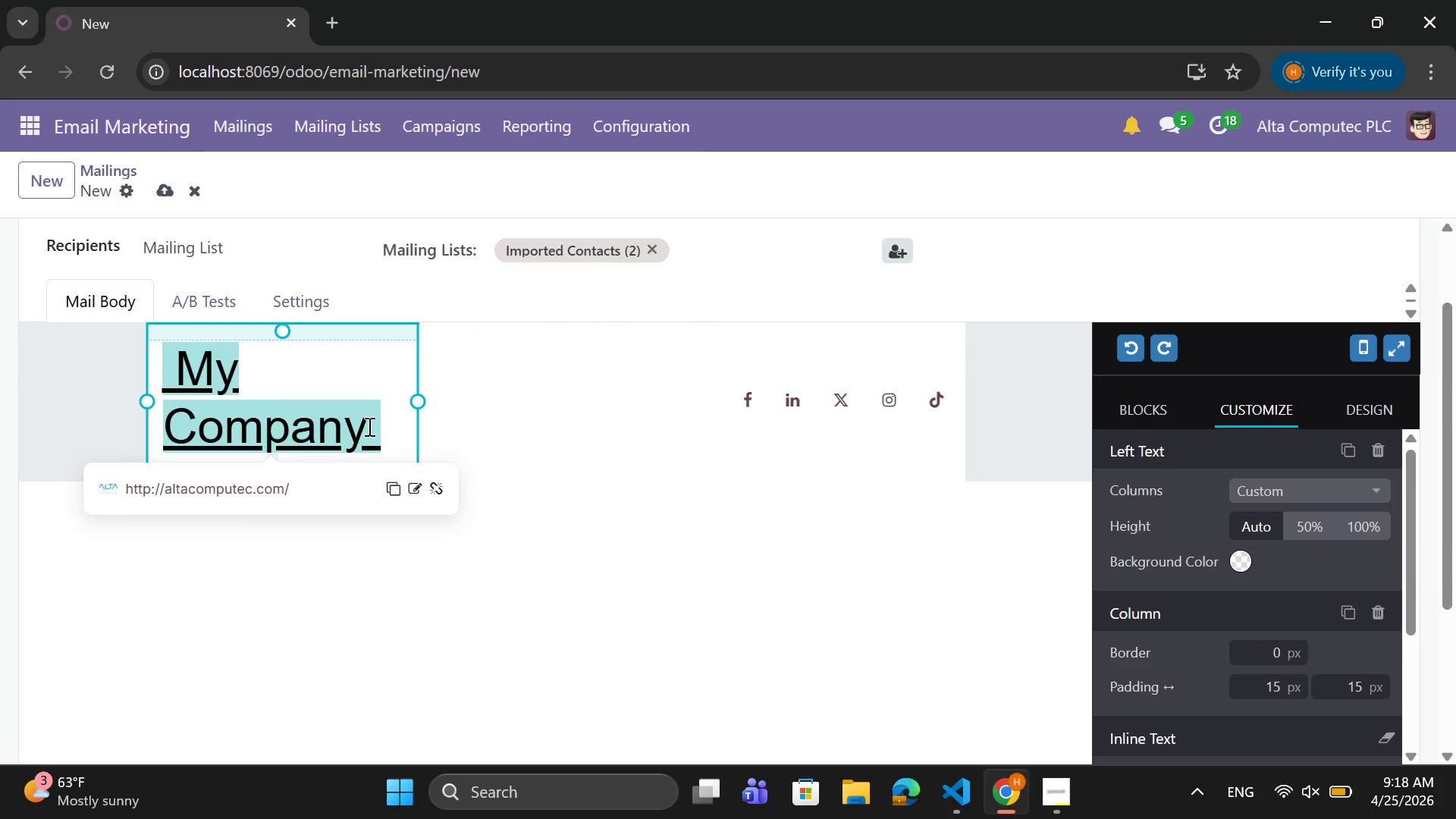 
left_click_drag(start_coordinate=[368, 426], to_coordinate=[174, 384])
 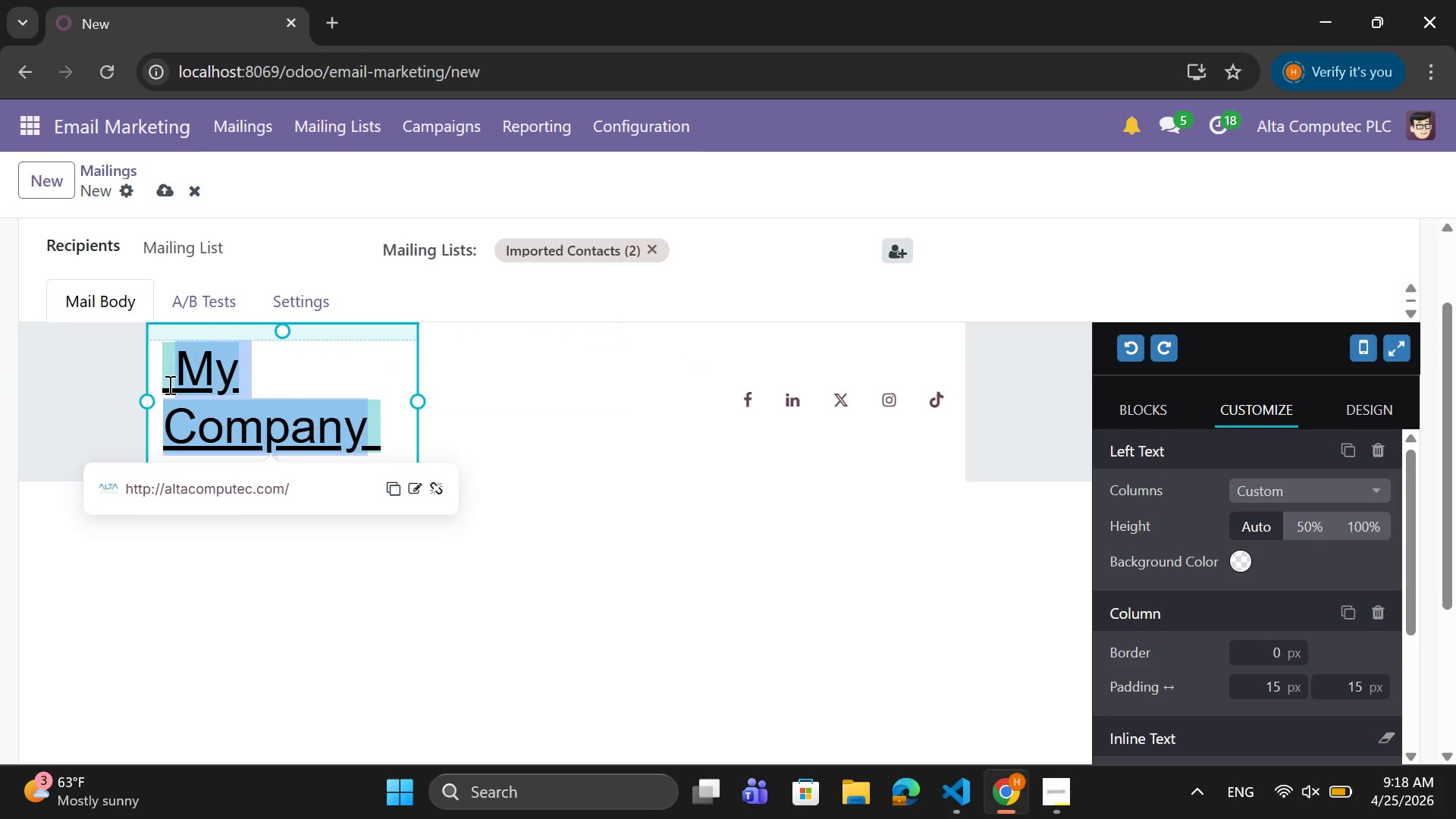 
key(S)
 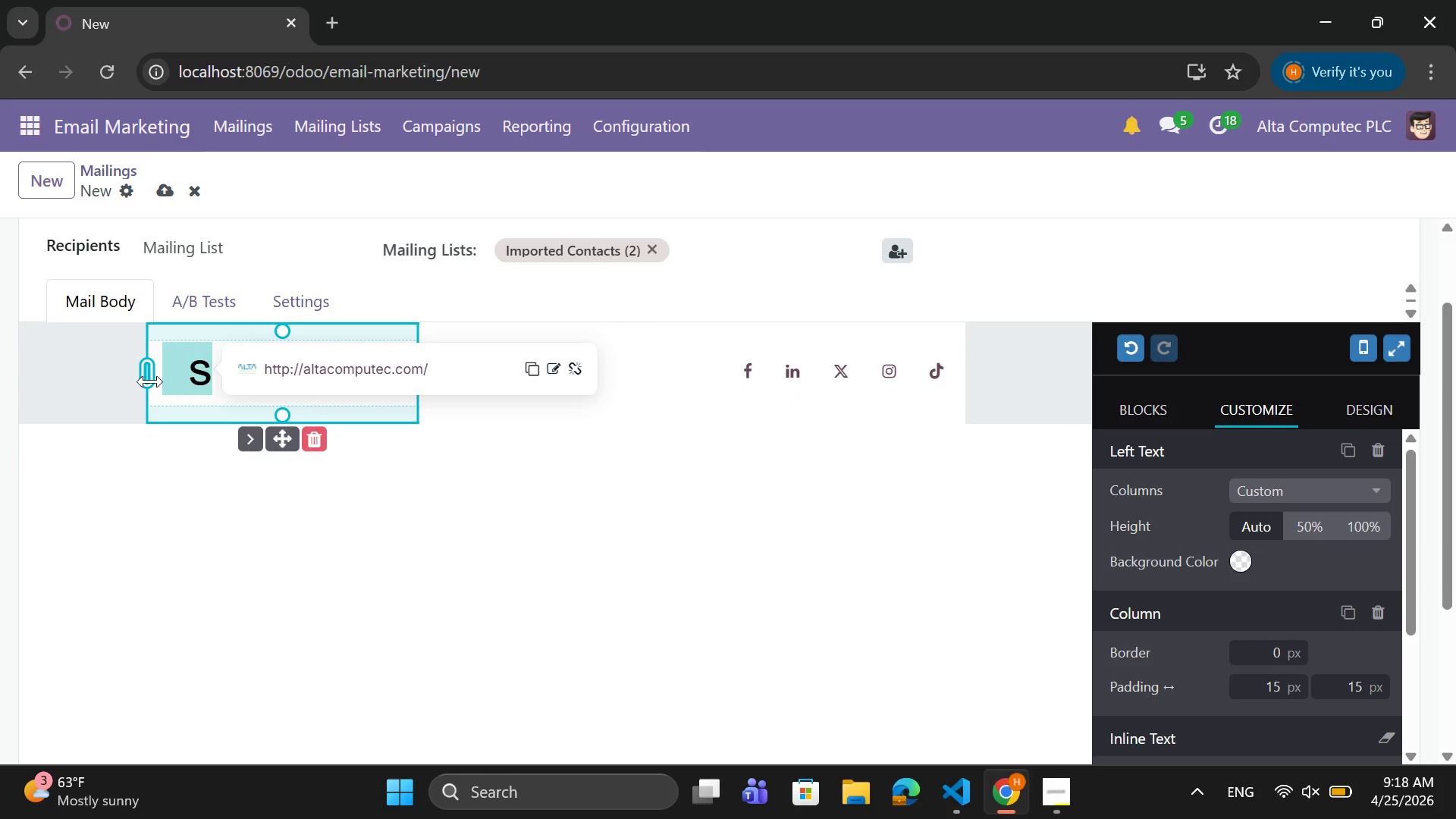 
type(ilver)
key(Backspace)
key(Backspace)
key(Backspace)
key(Backspace)
key(Backspace)
key(Backspace)
type(Silev)
key(Backspace)
key(Backspace)
 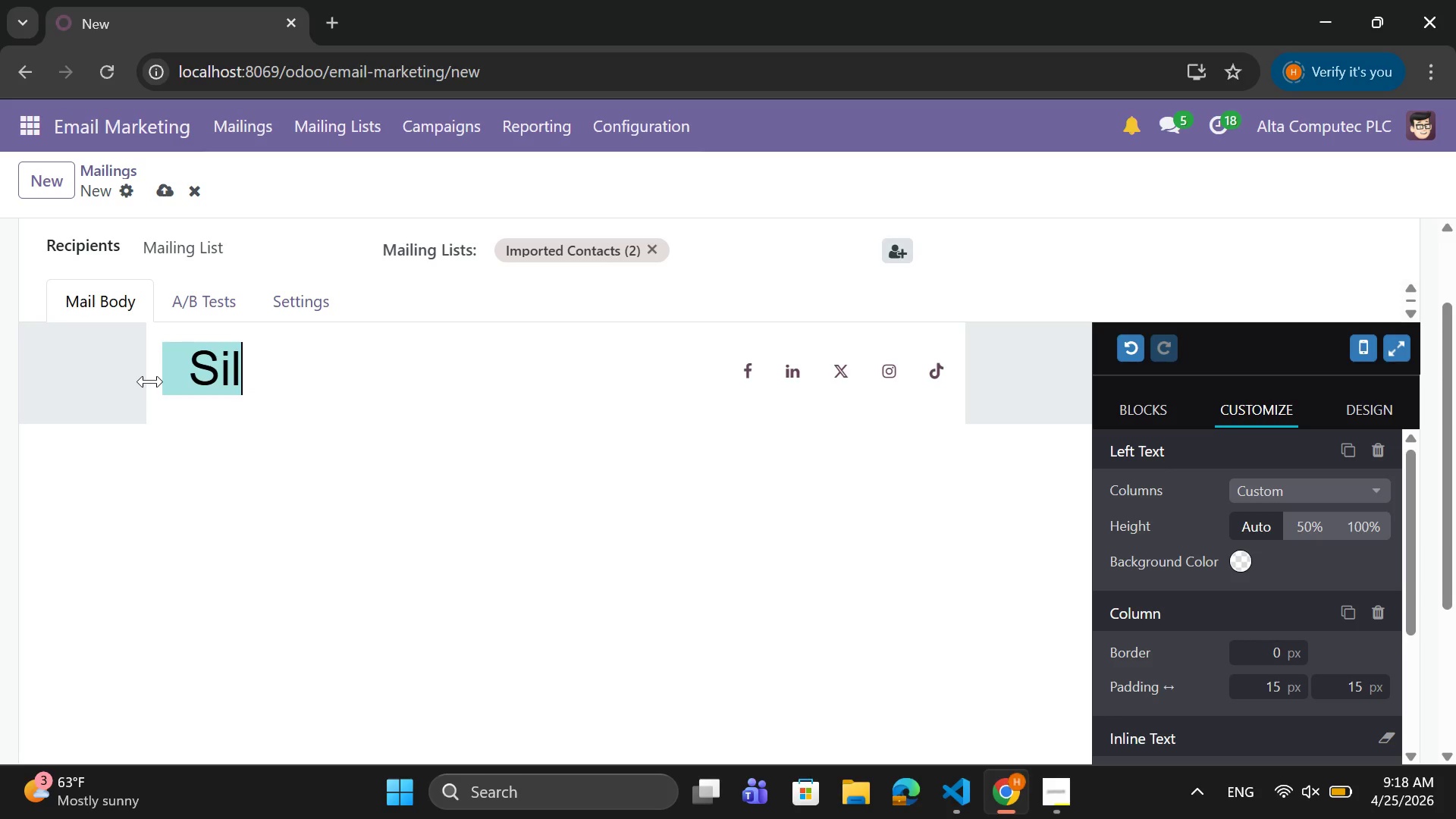 
type(vr)
key(Backspace)
type(er stay)
key(Backspace)
key(Backspace)
key(Backspace)
key(Backspace)
key(Backspace)
type(stay)
 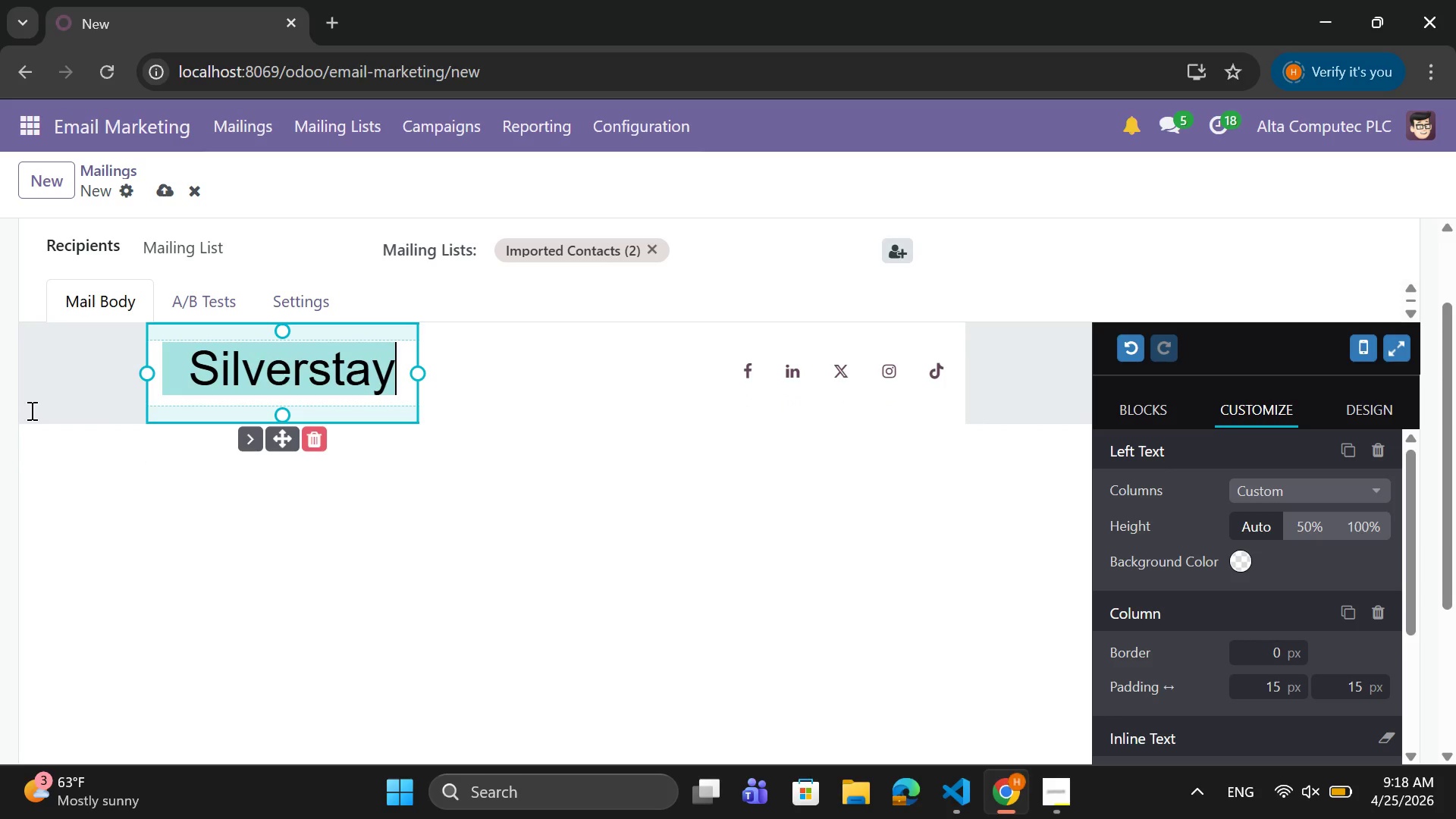 
wait(7.31)
 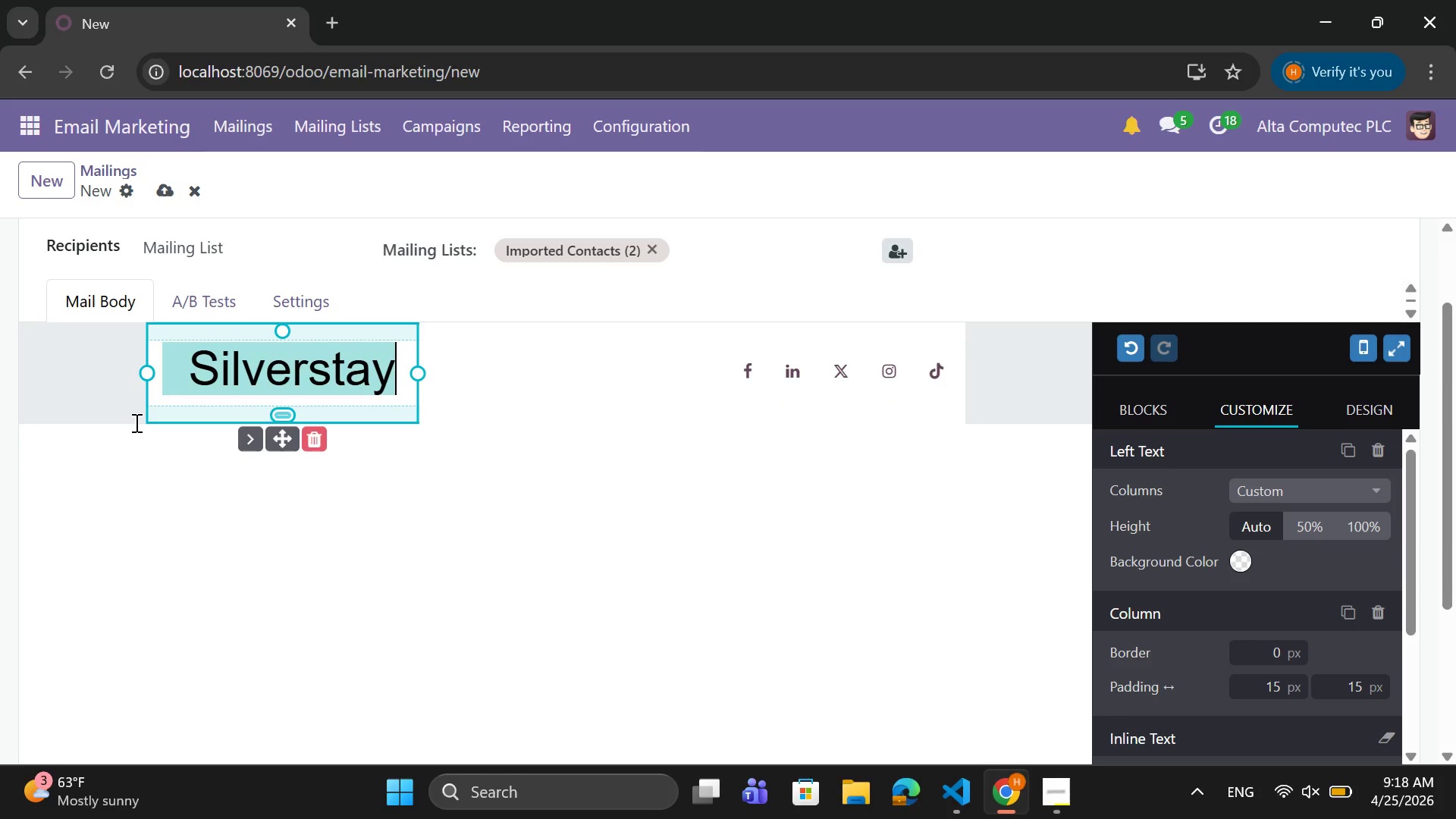 
scroll: coordinate [1266, 615], scroll_direction: down, amount: 3.0
 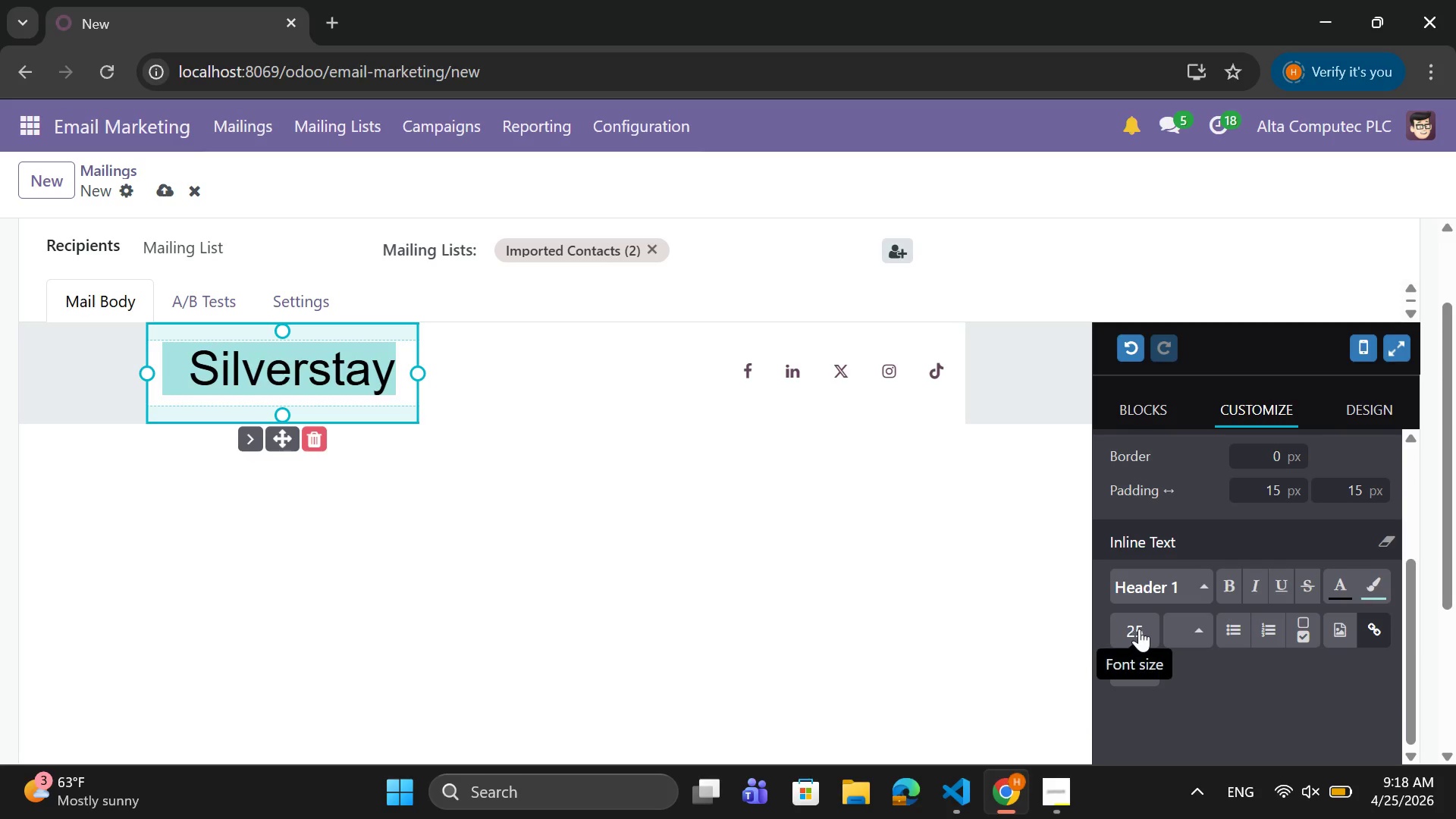 
left_click([1140, 628])
 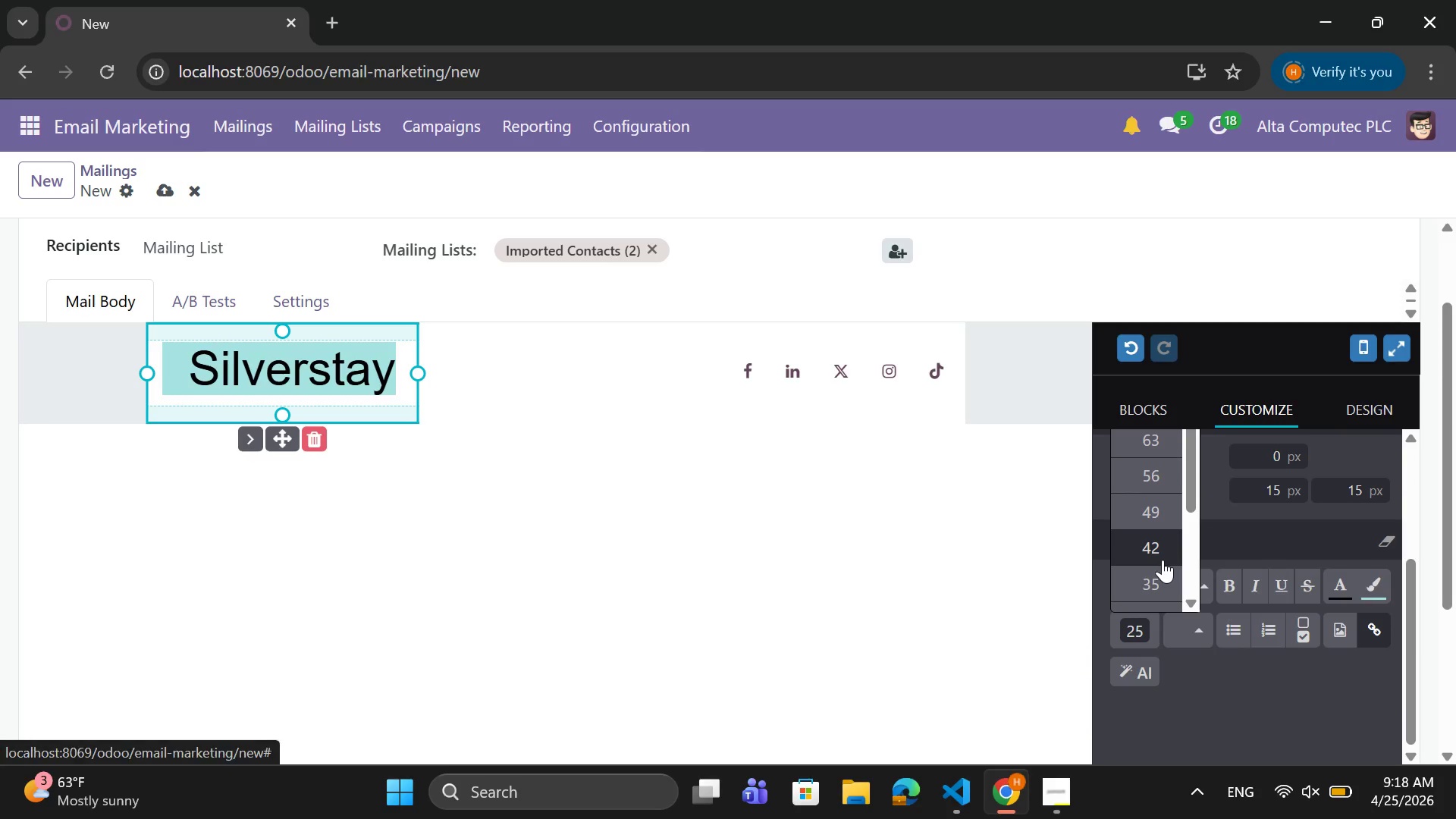 
scroll: coordinate [1163, 563], scroll_direction: down, amount: 2.0
 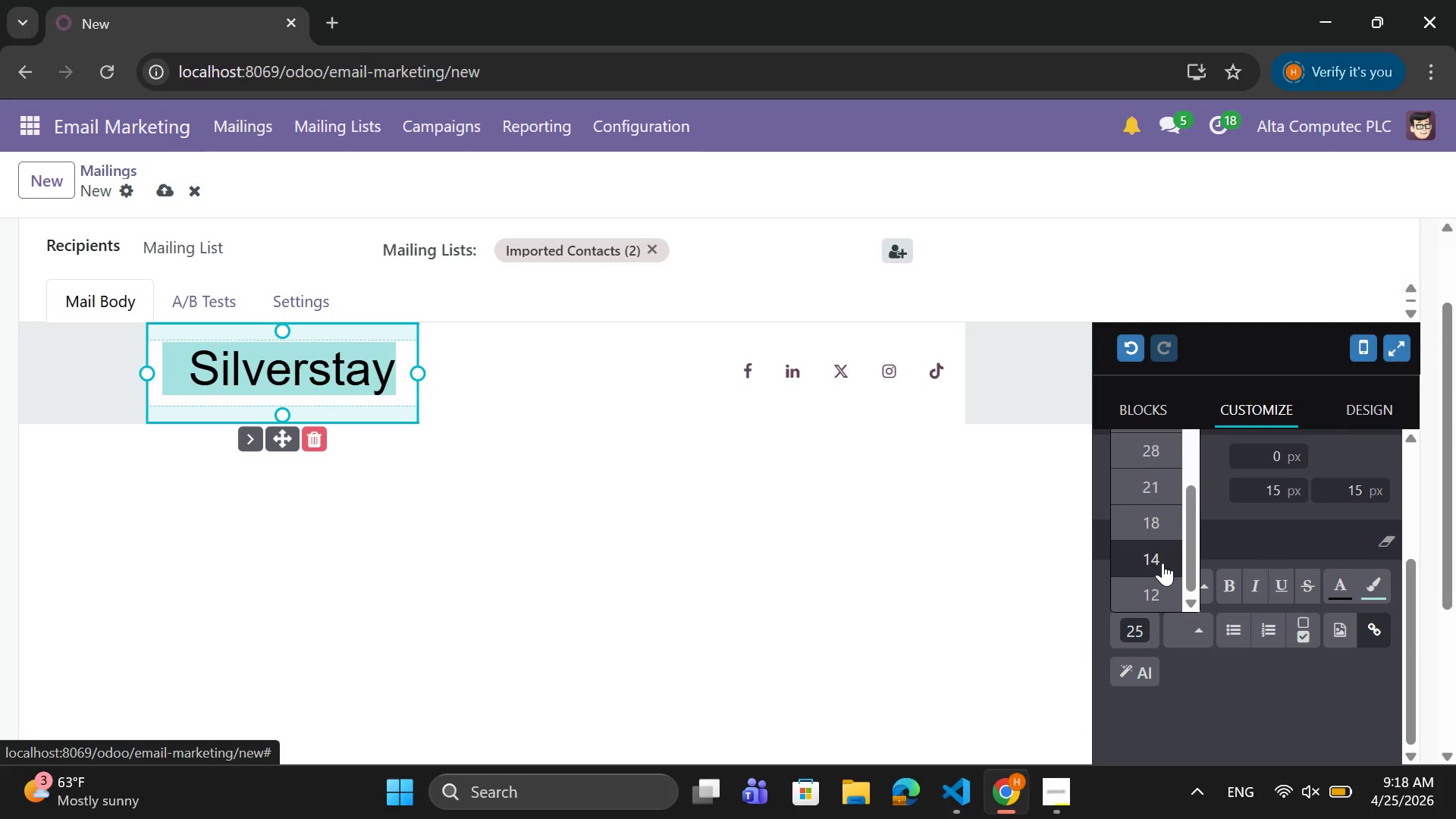 
left_click([1163, 563])
 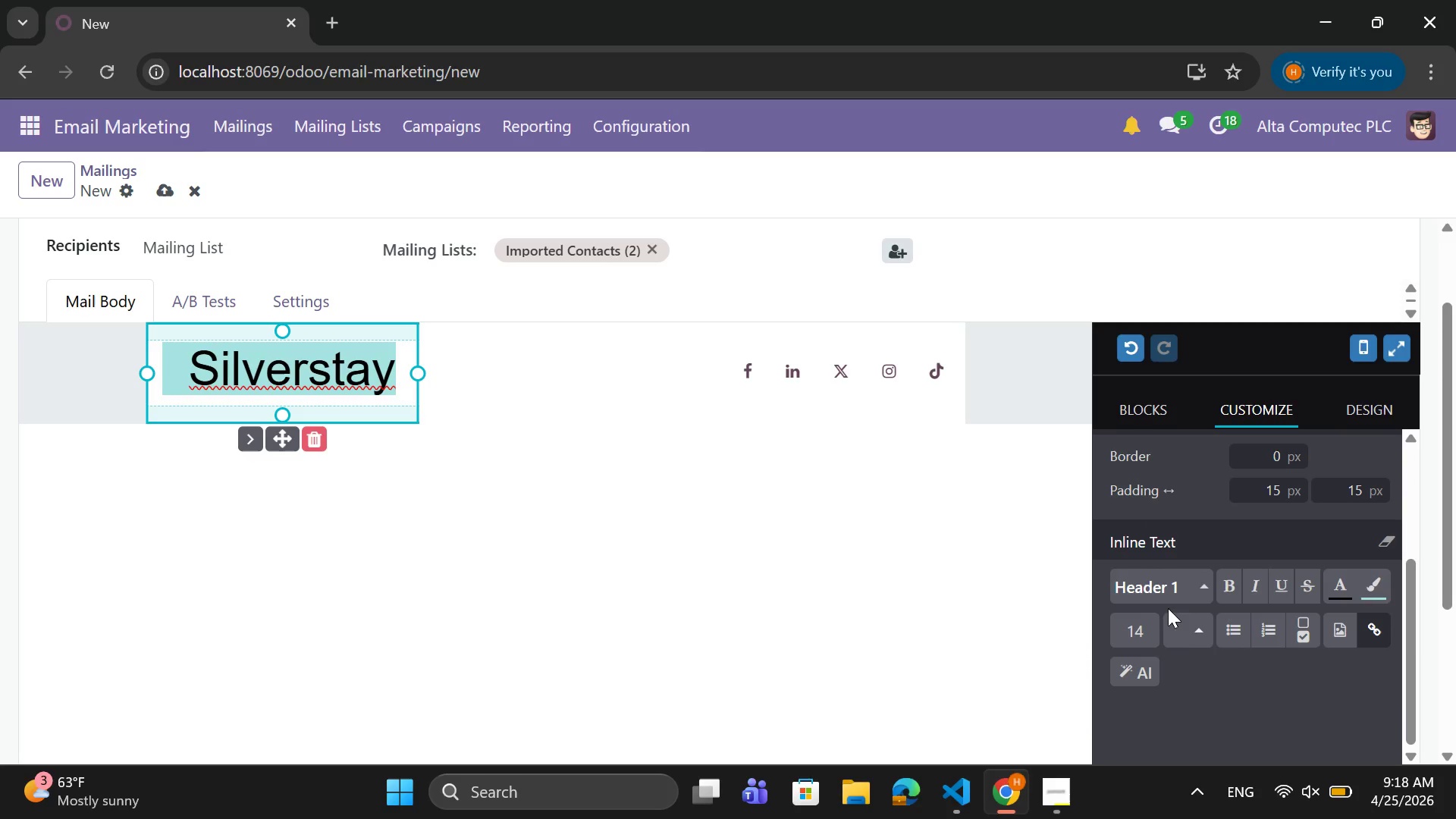 
left_click([1146, 625])
 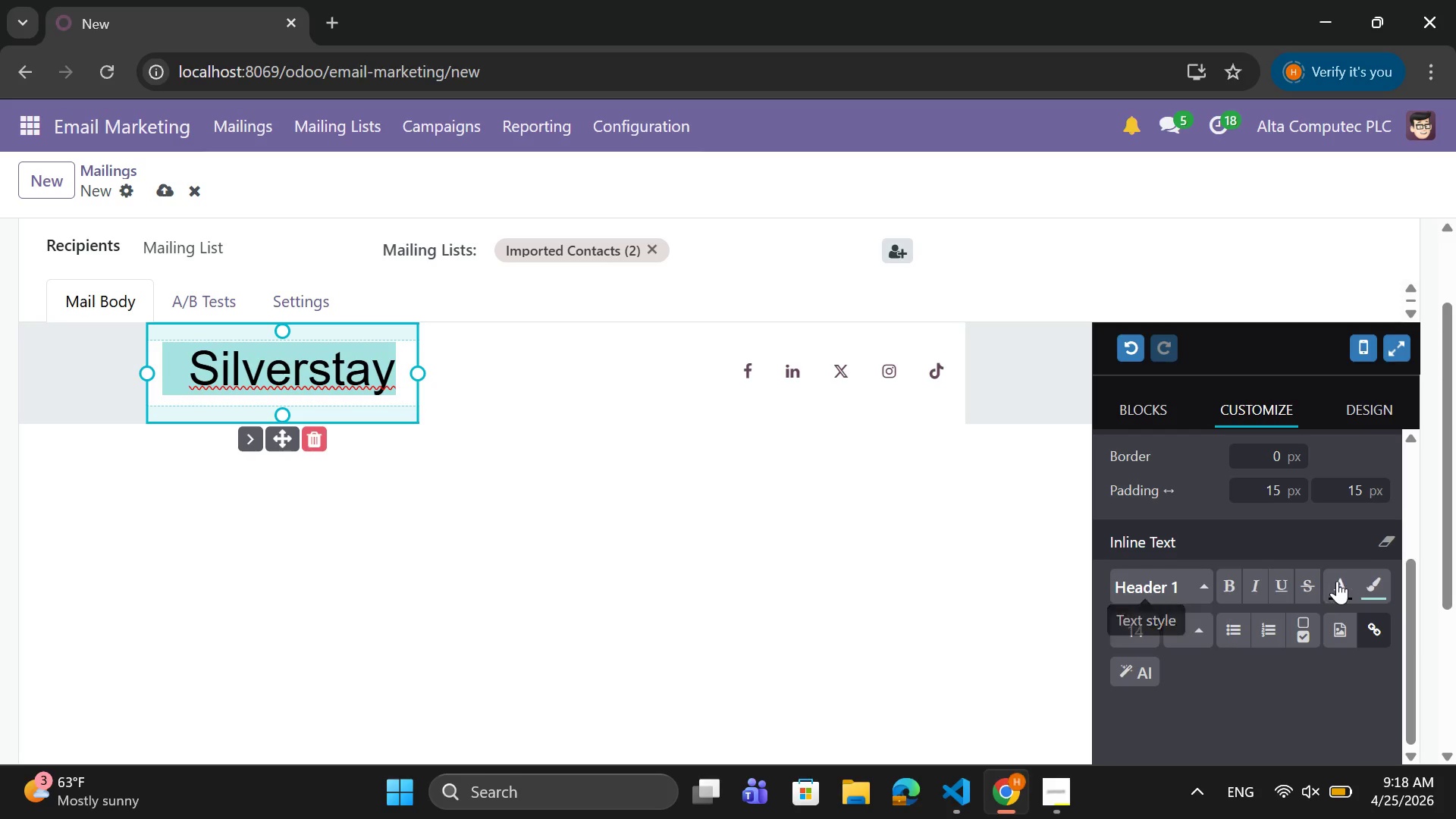 
wait(5.27)
 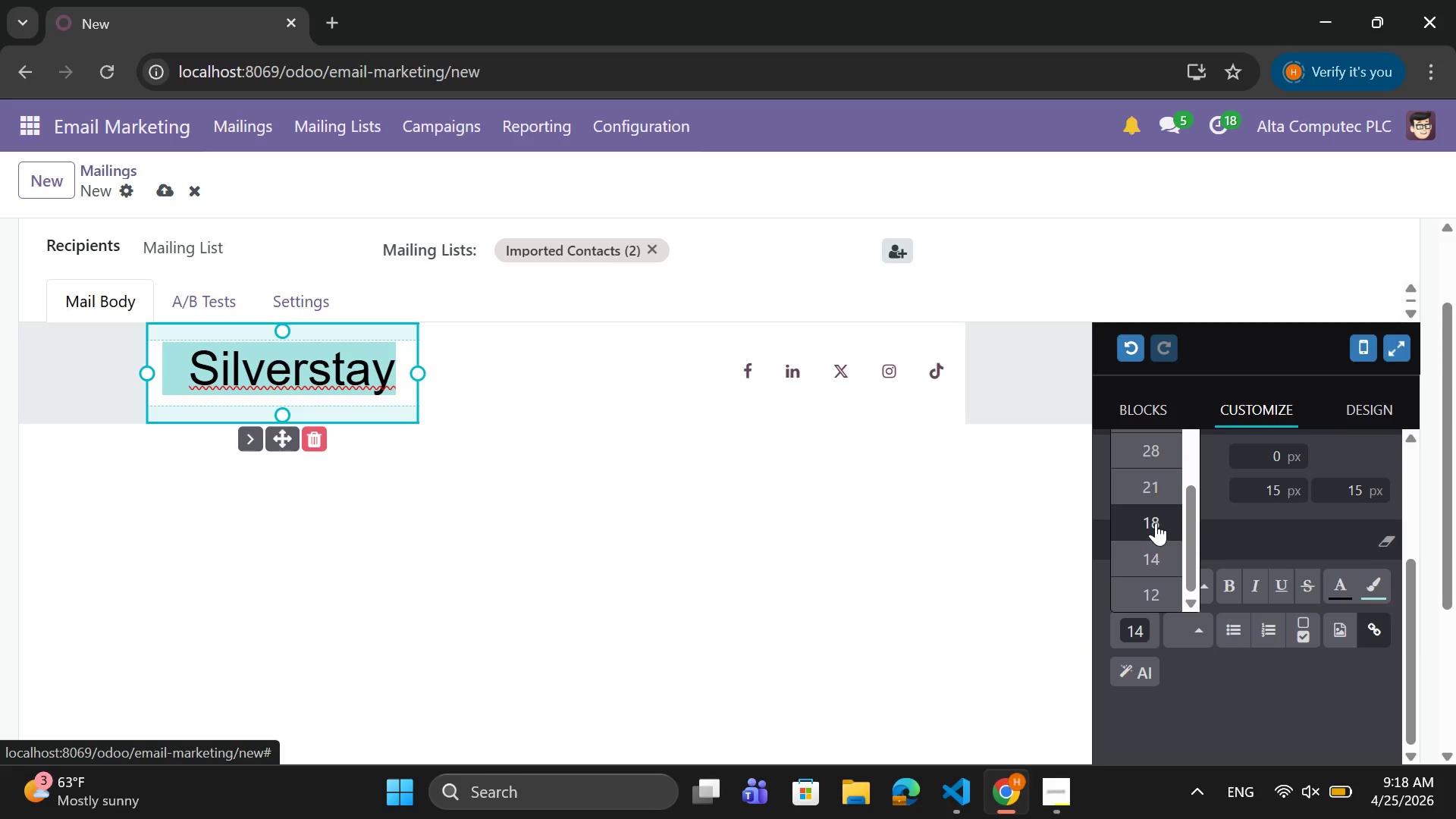 
scroll: coordinate [1178, 494], scroll_direction: up, amount: 6.0
 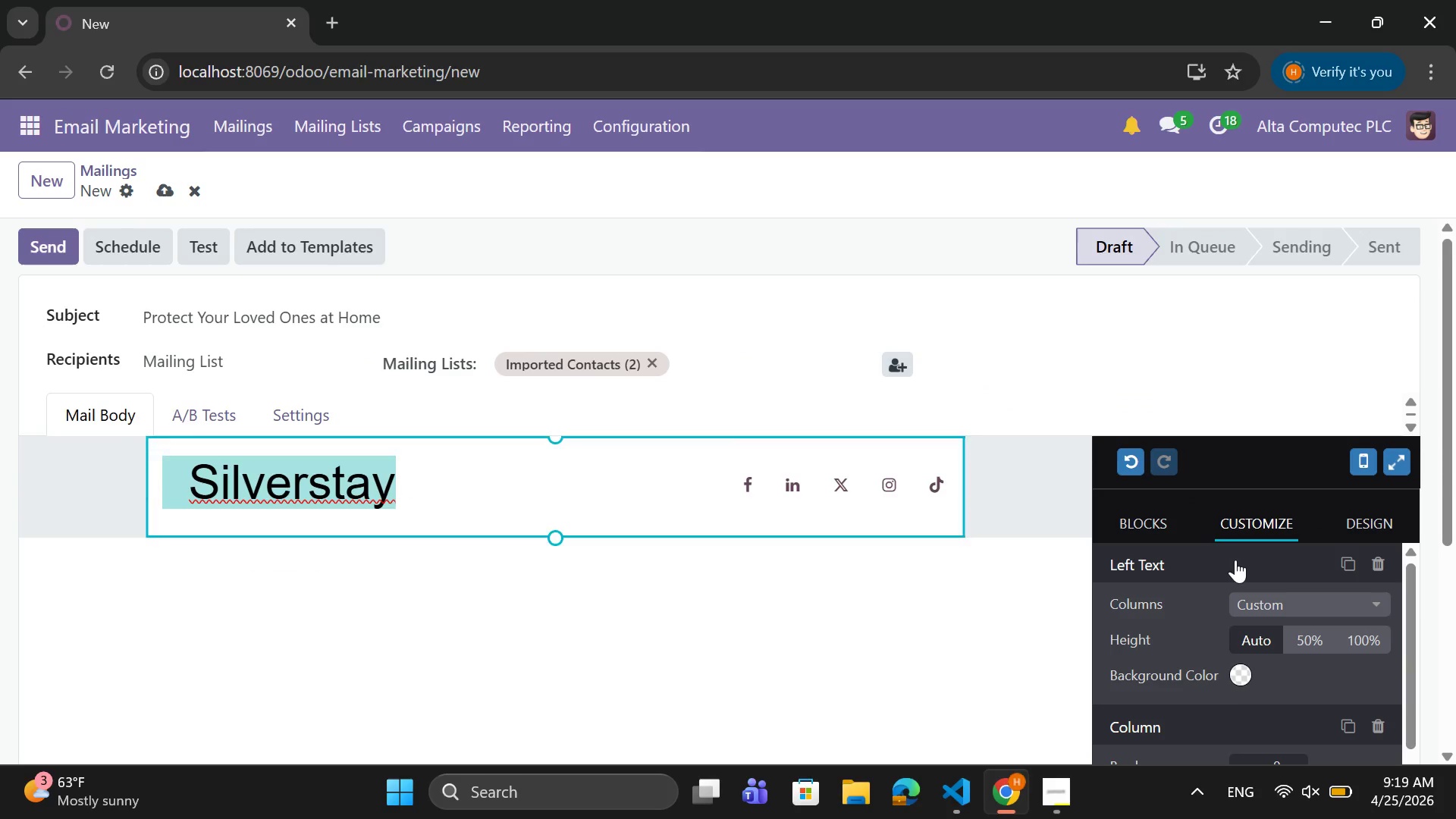 
scroll: coordinate [1294, 587], scroll_direction: down, amount: 3.0
 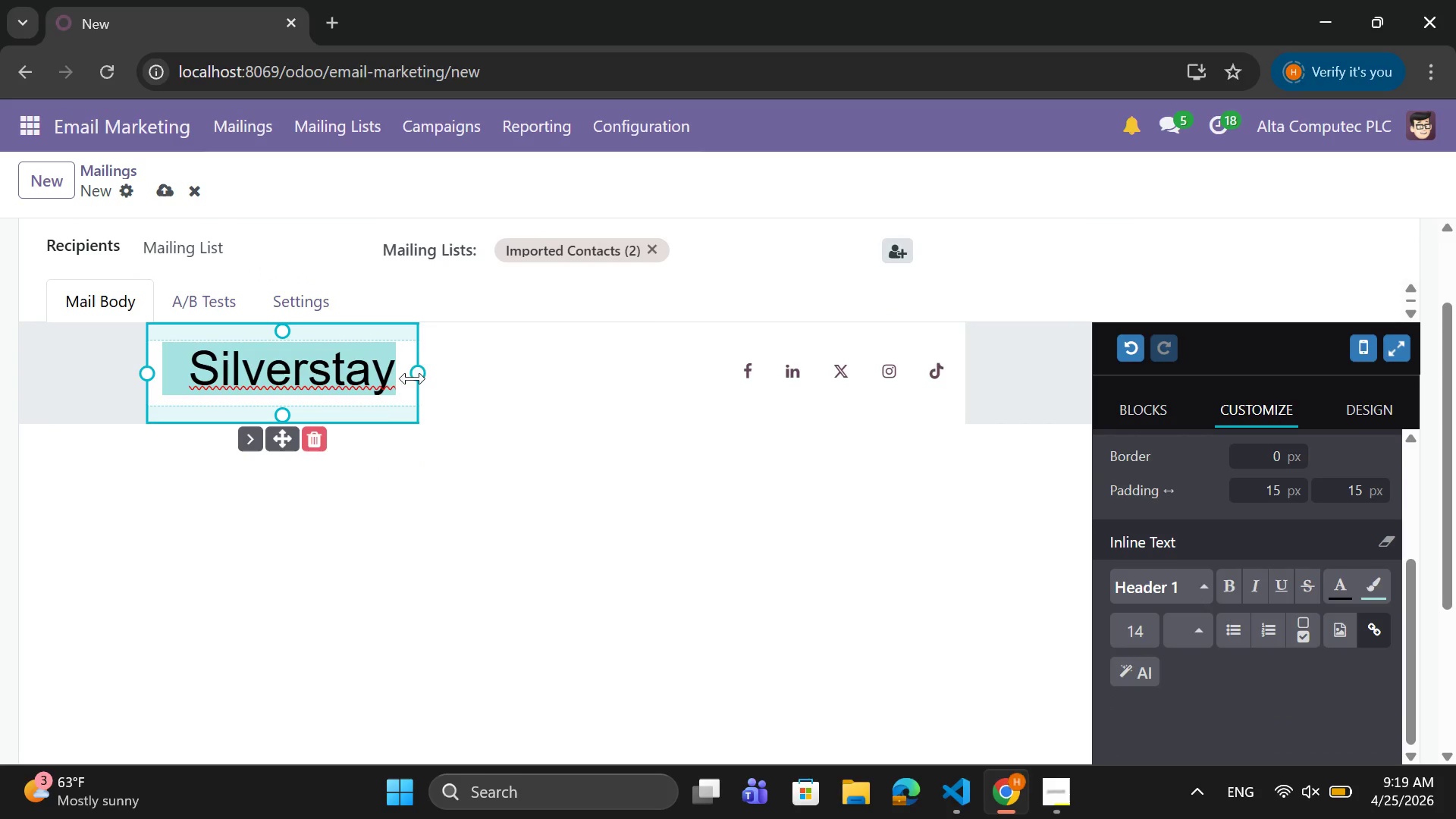 
left_click([393, 366])
 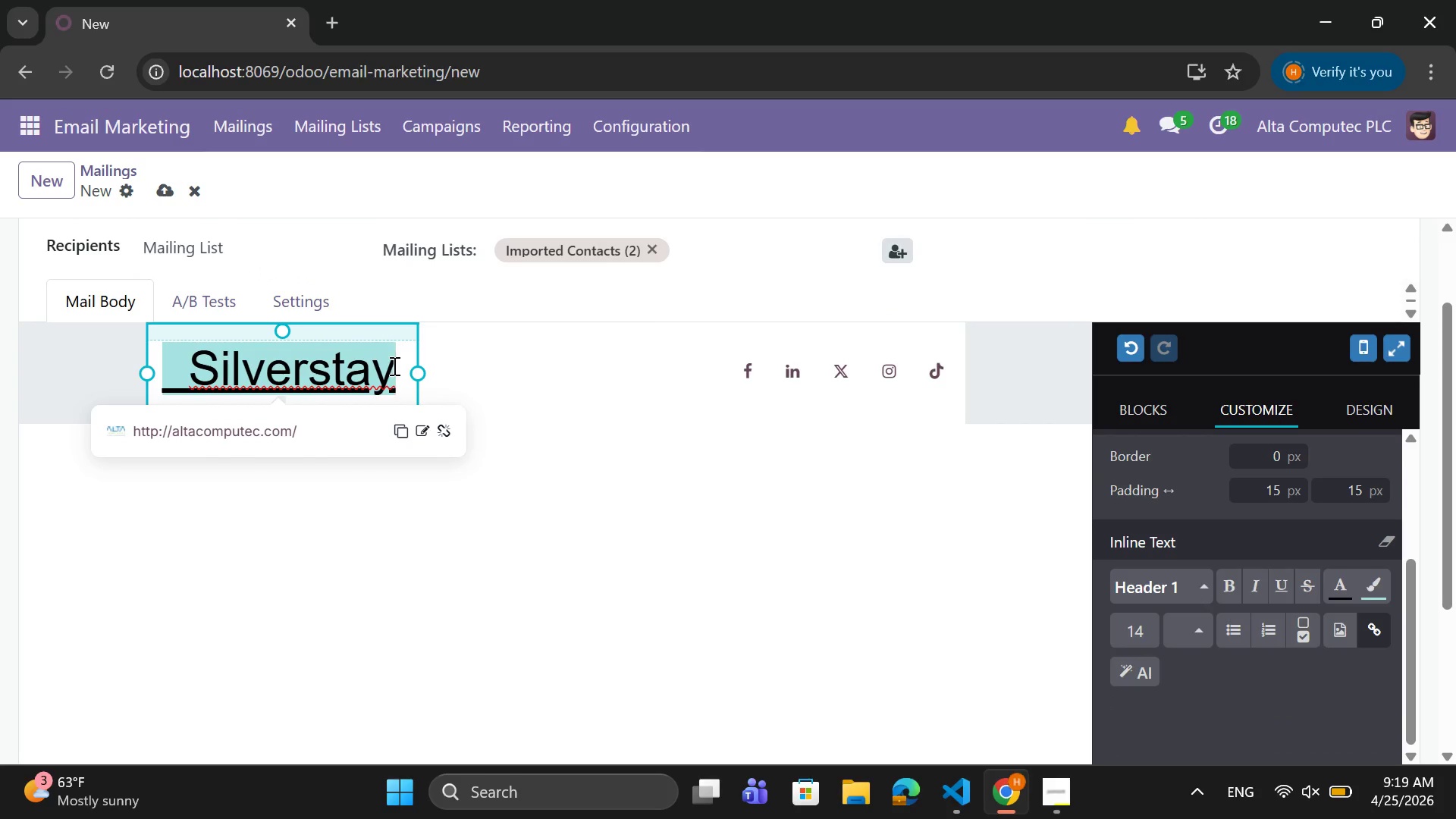 
left_click_drag(start_coordinate=[393, 366], to_coordinate=[194, 369])
 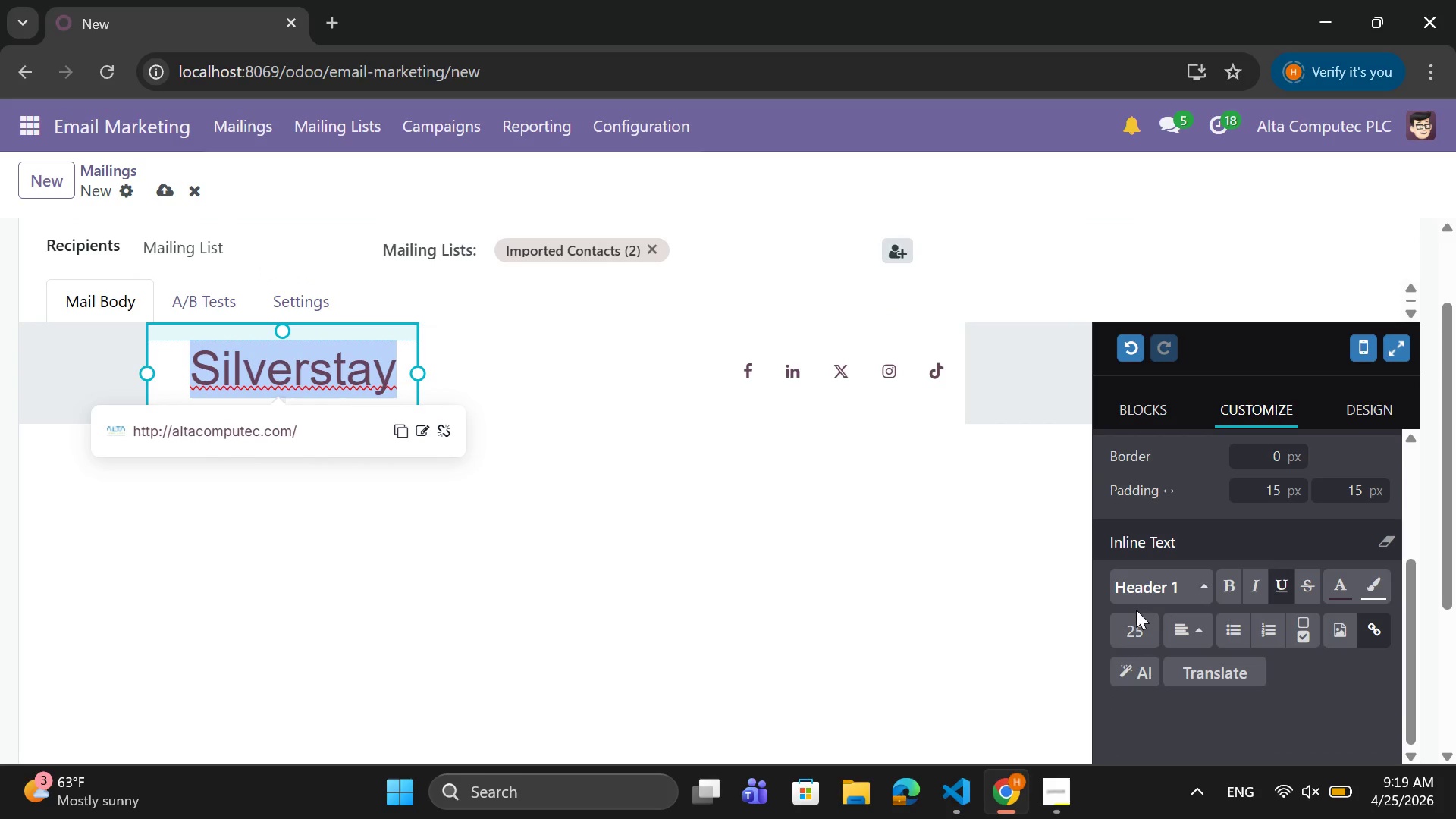 
left_click([1139, 622])
 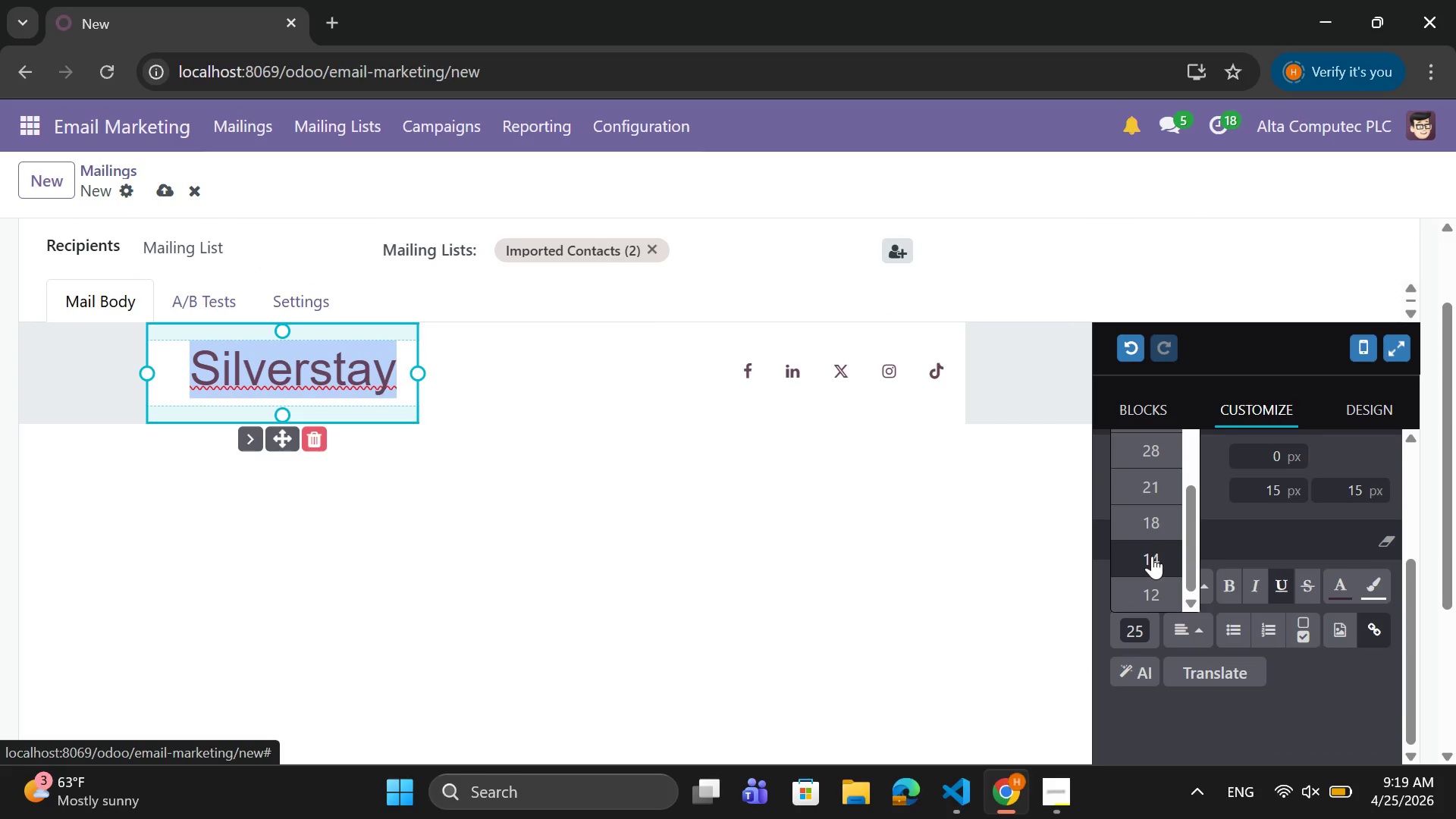 
left_click([1155, 519])
 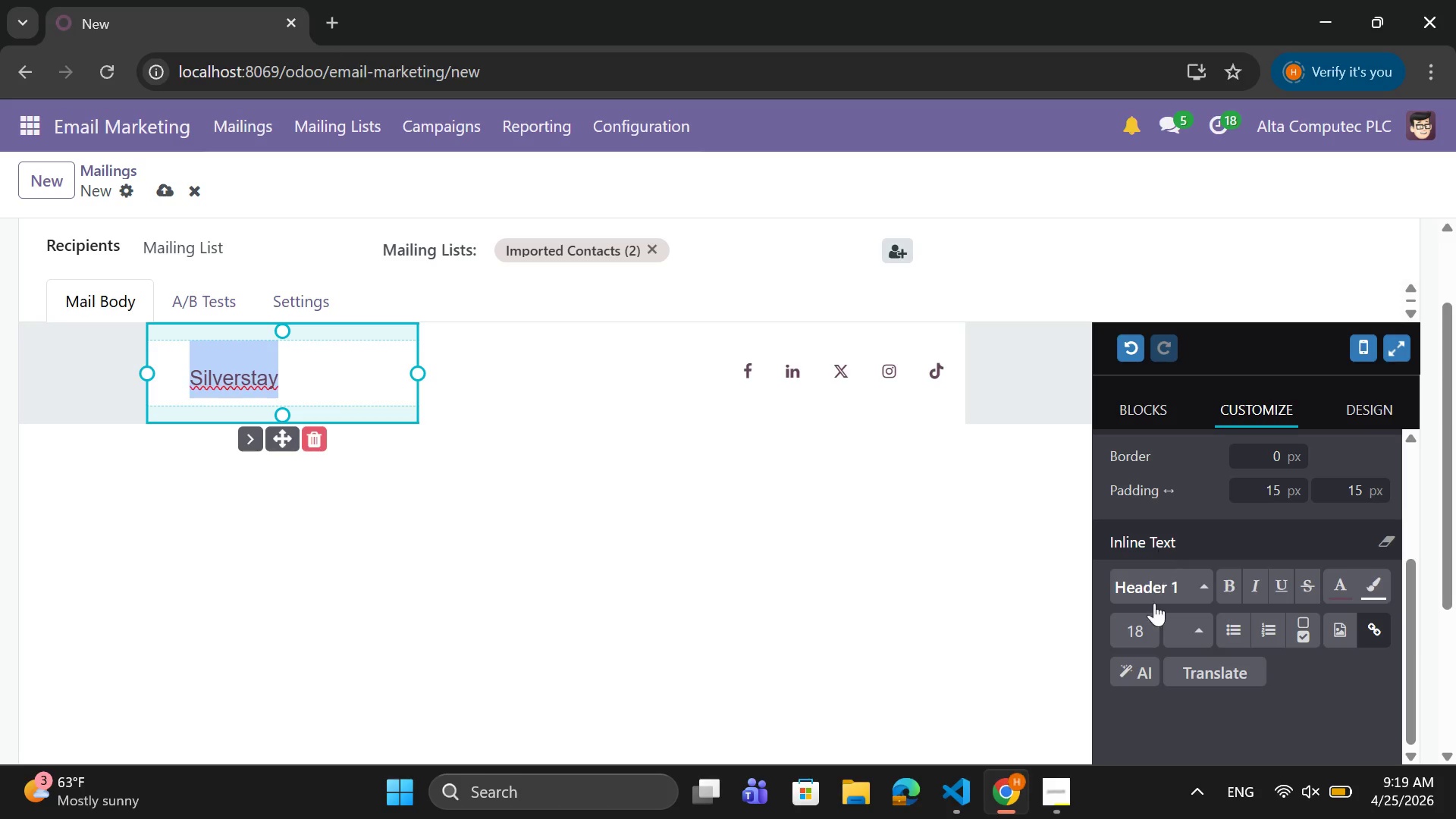 
left_click([1141, 635])
 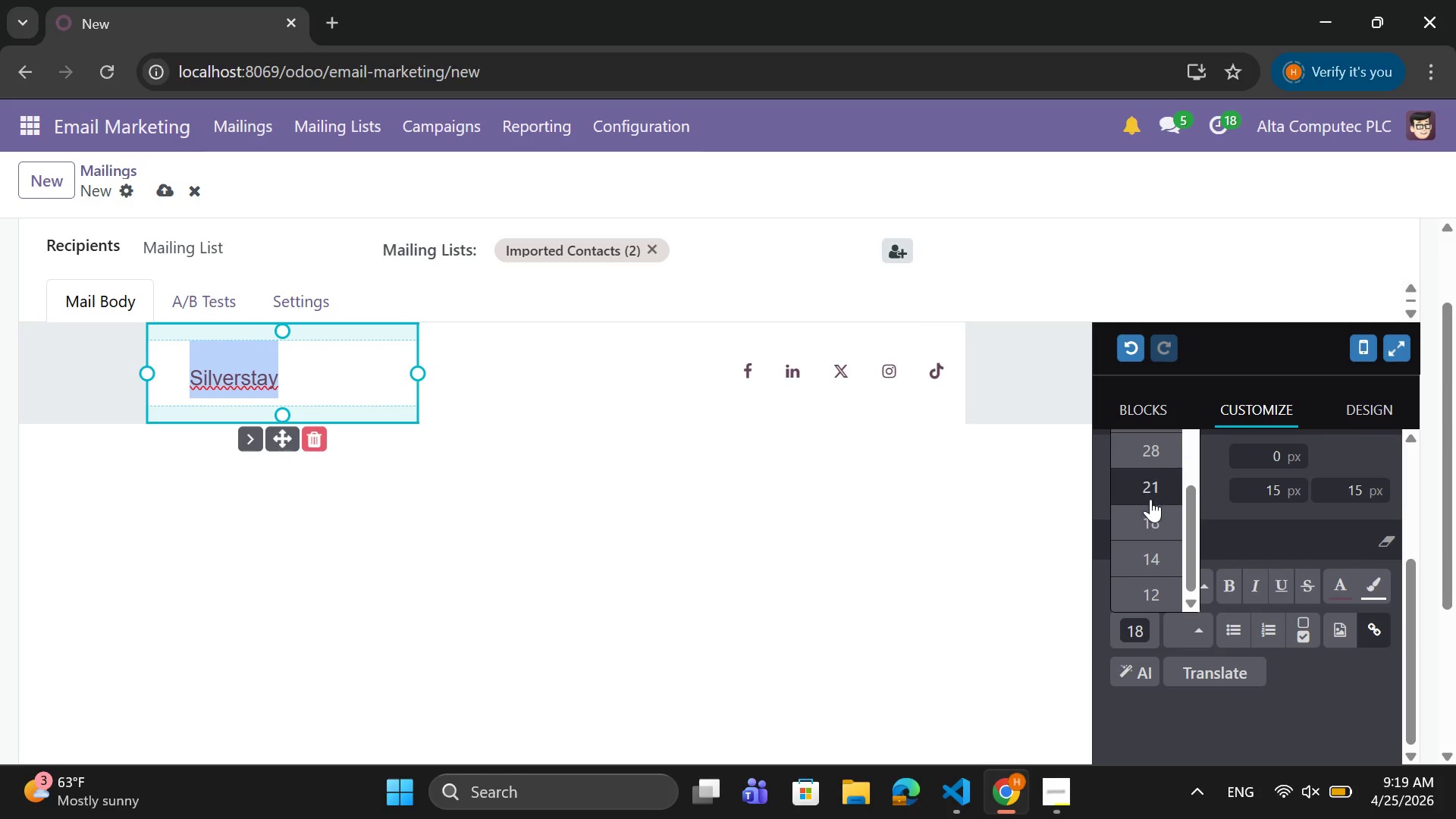 
left_click([1150, 488])
 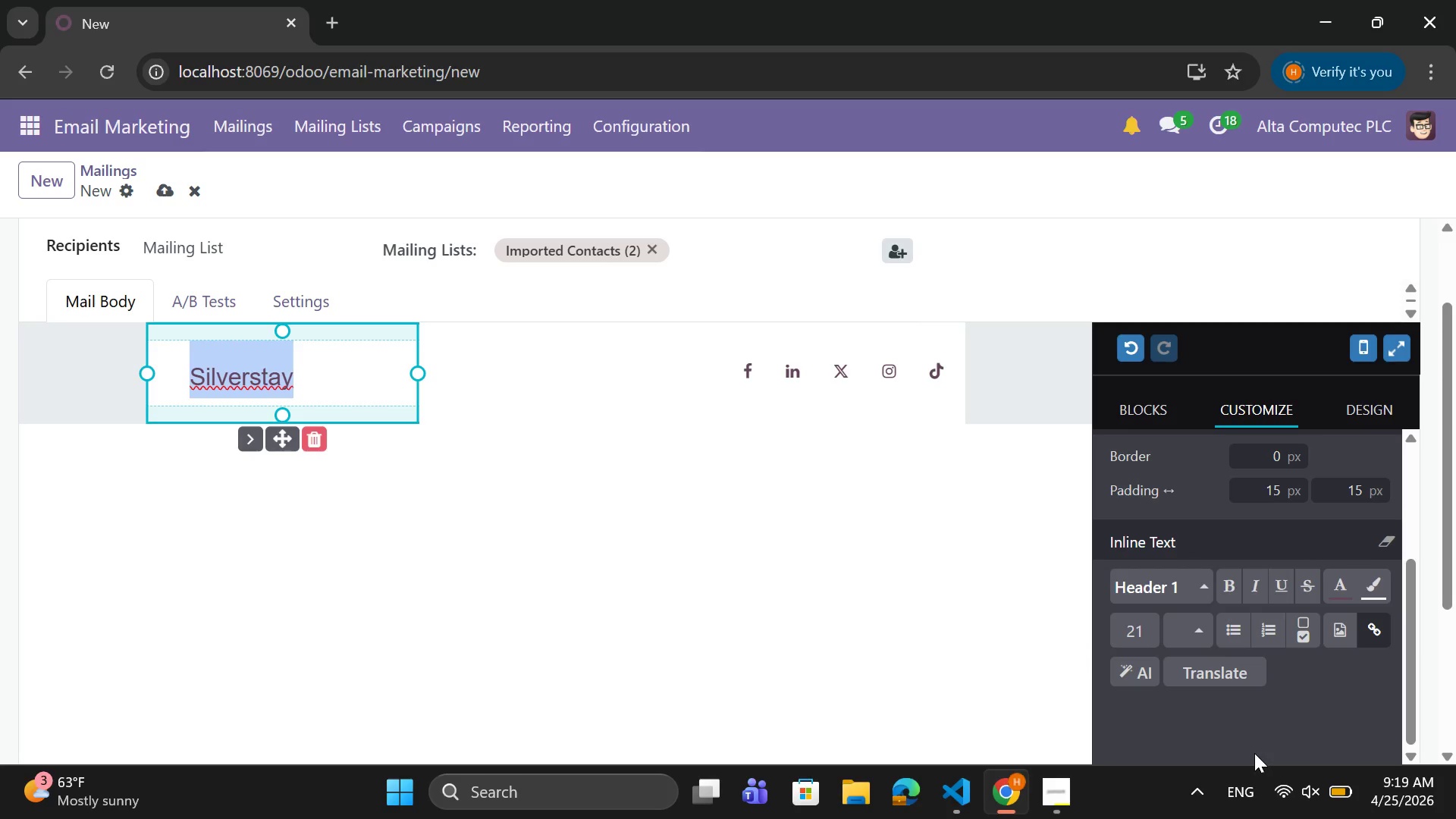 
left_click([510, 566])
 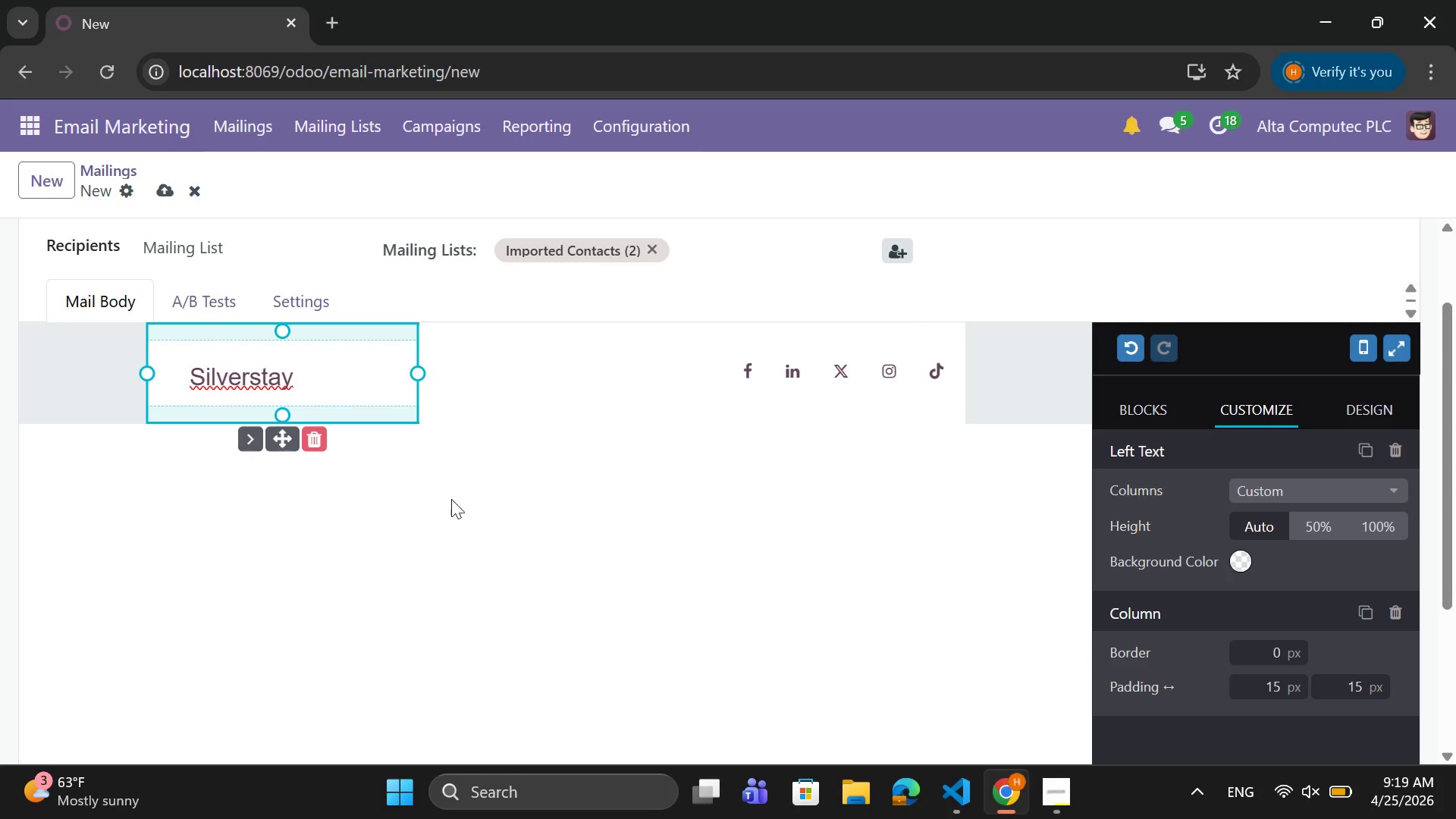 
left_click([479, 507])
 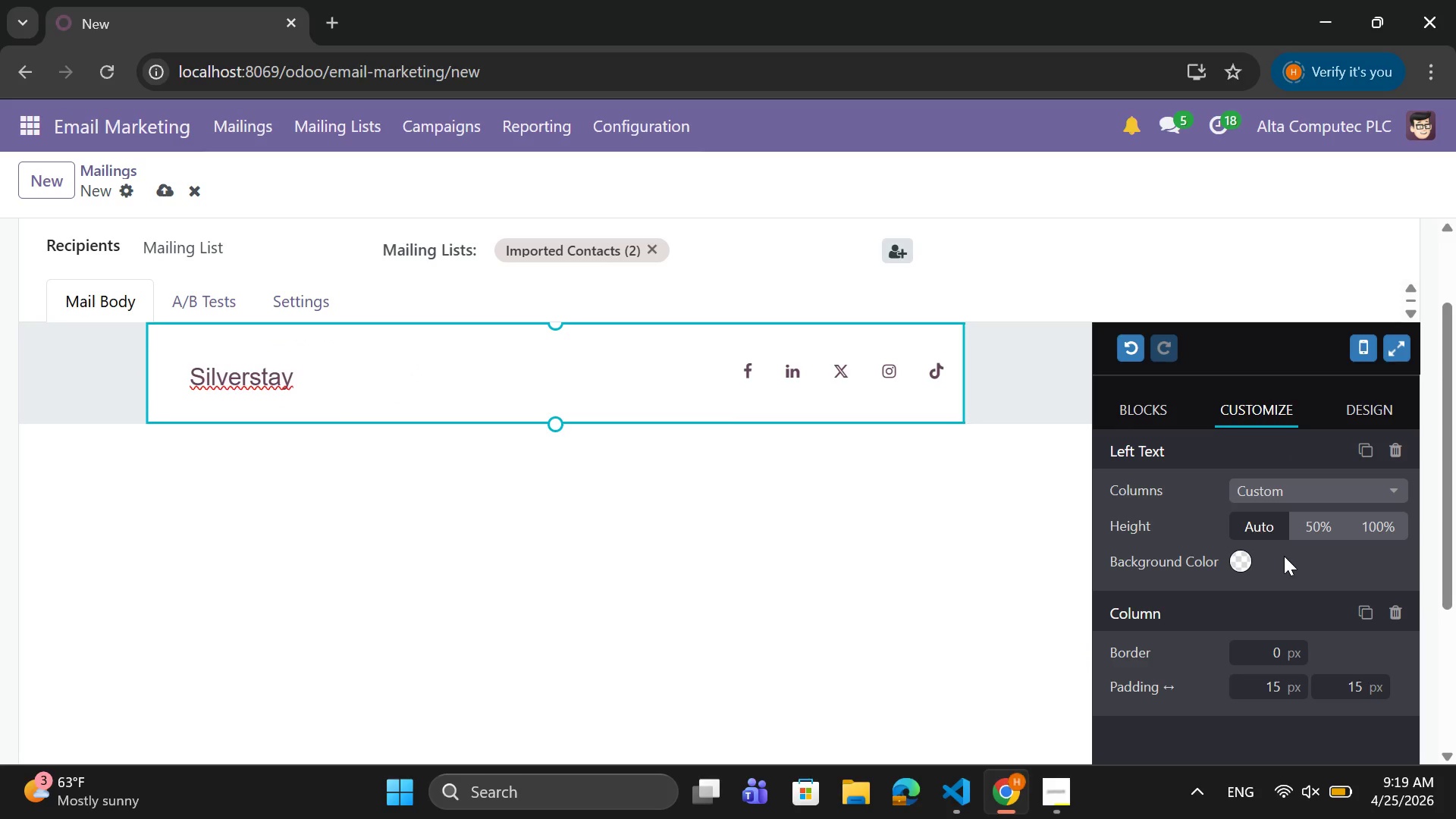 
scroll: coordinate [1255, 603], scroll_direction: down, amount: 1.0
 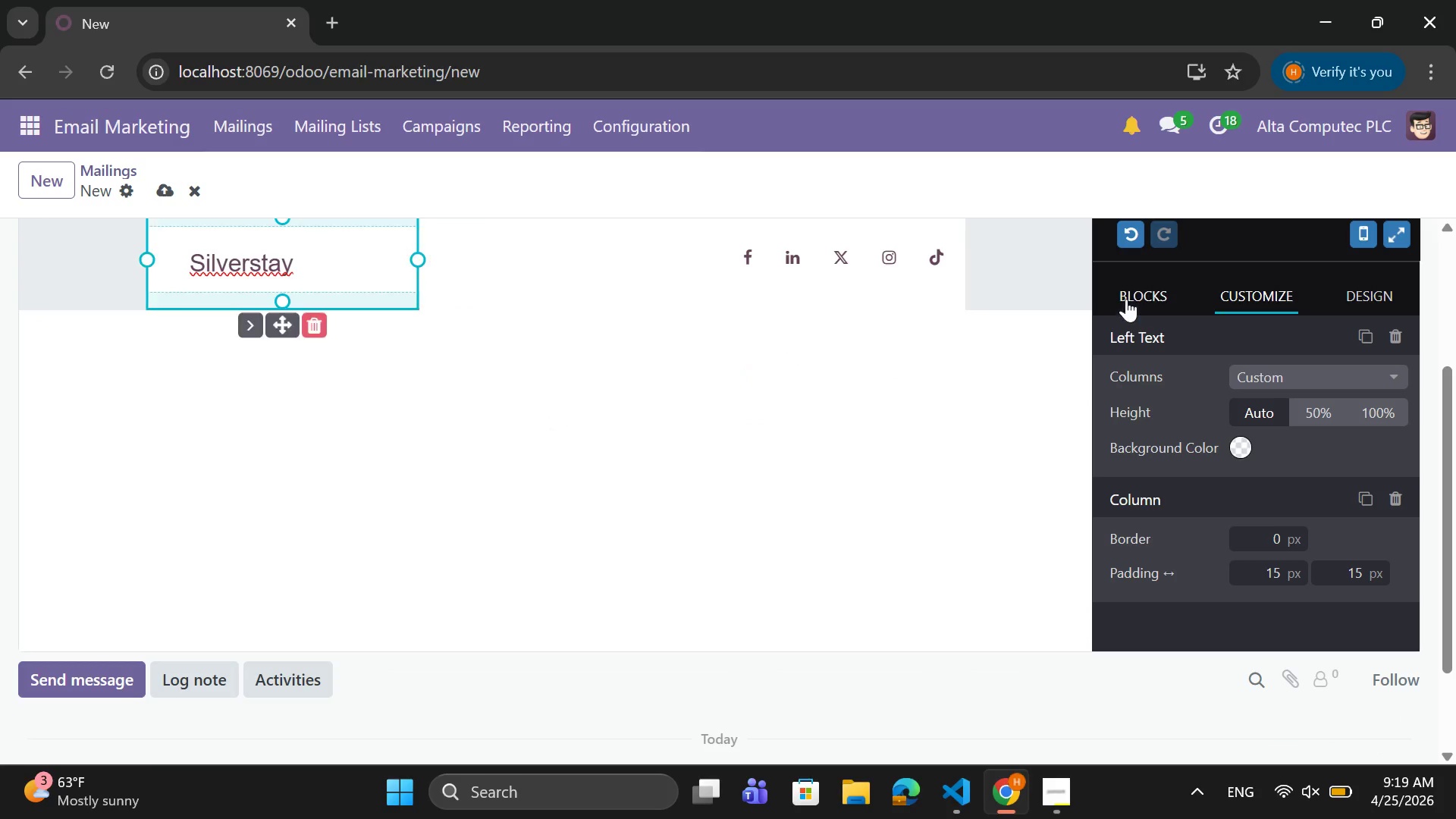 
left_click([1129, 290])
 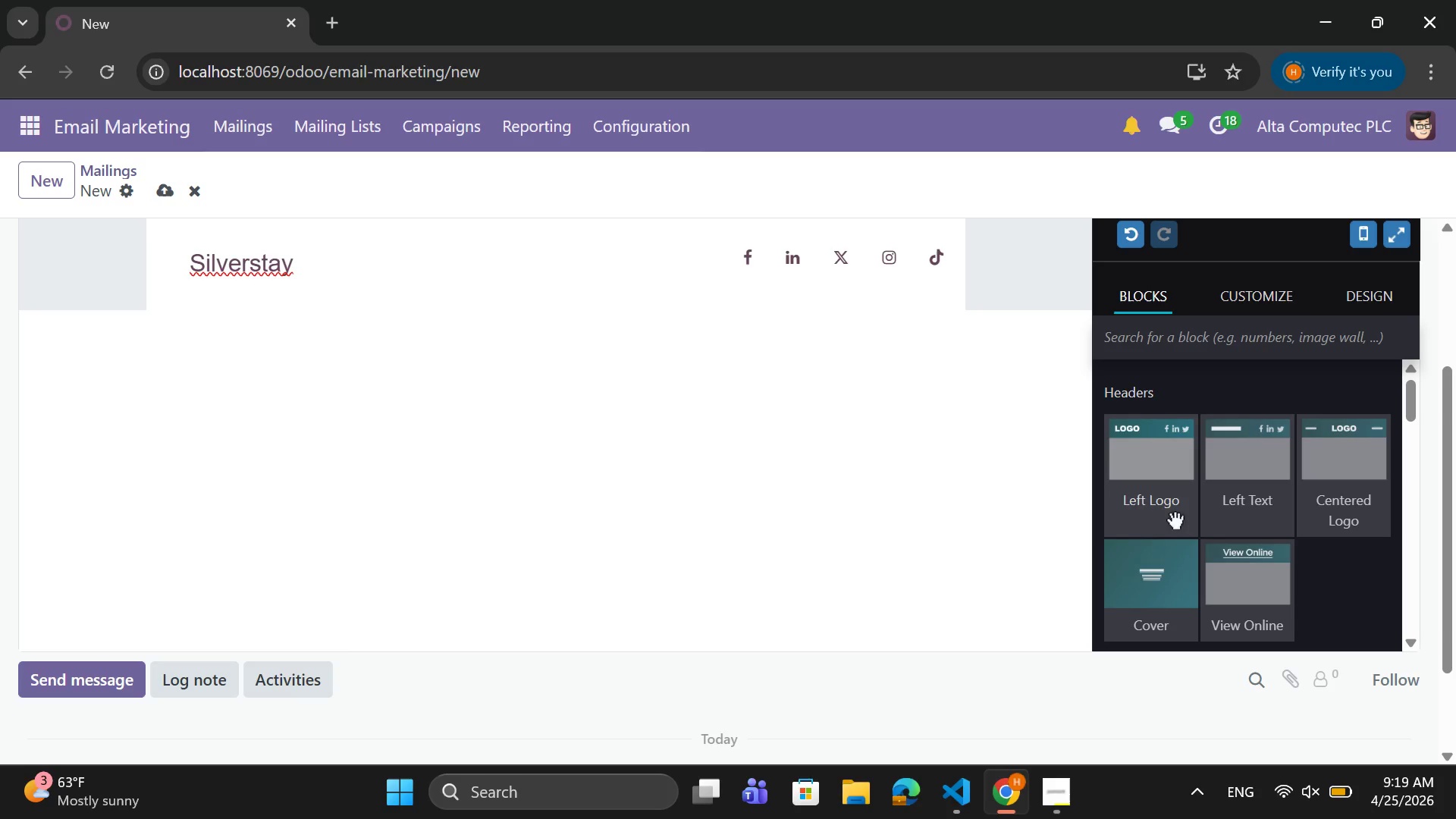 
scroll: coordinate [1260, 490], scroll_direction: down, amount: 3.0
 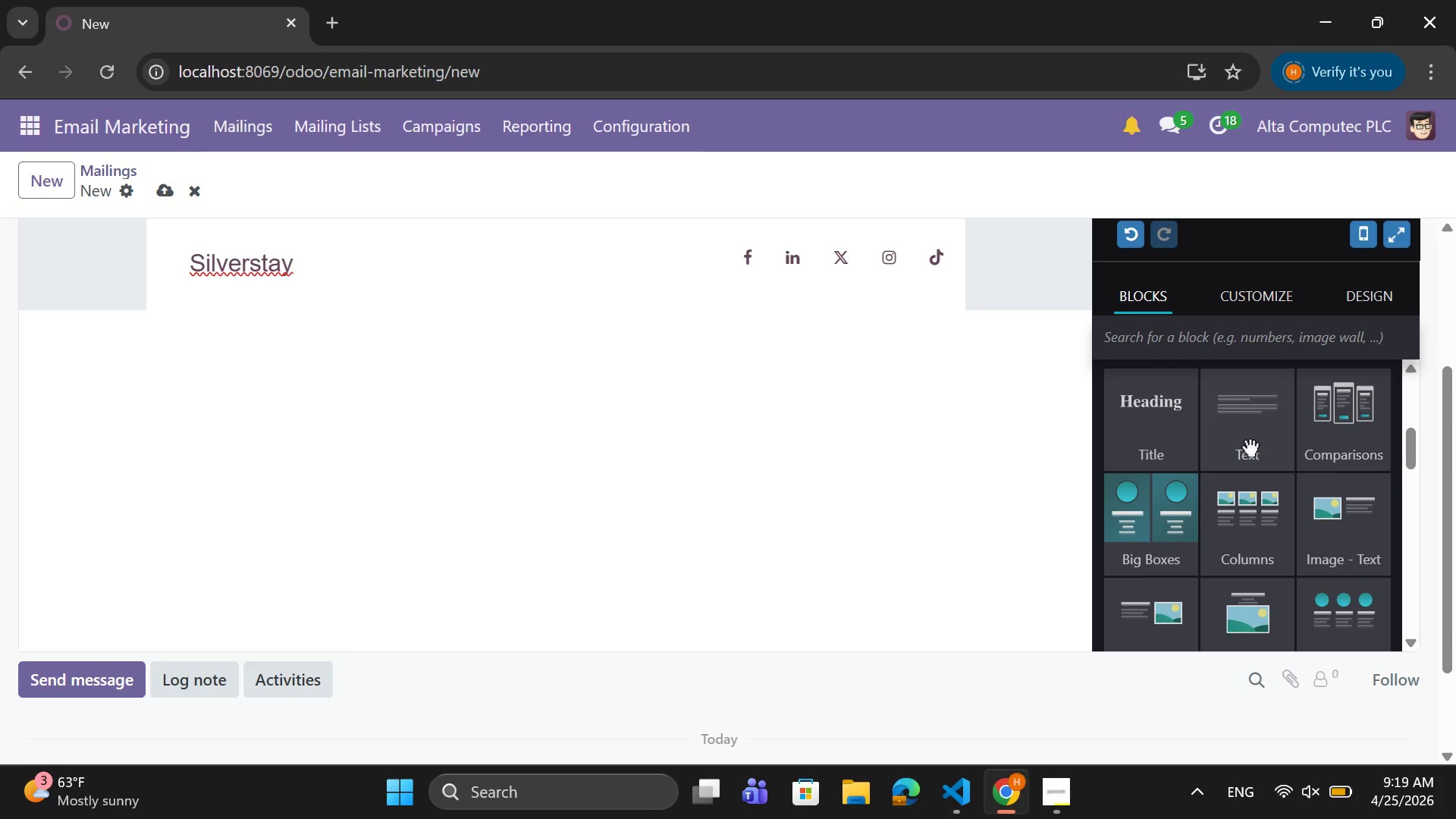 
left_click_drag(start_coordinate=[1249, 417], to_coordinate=[378, 459])
 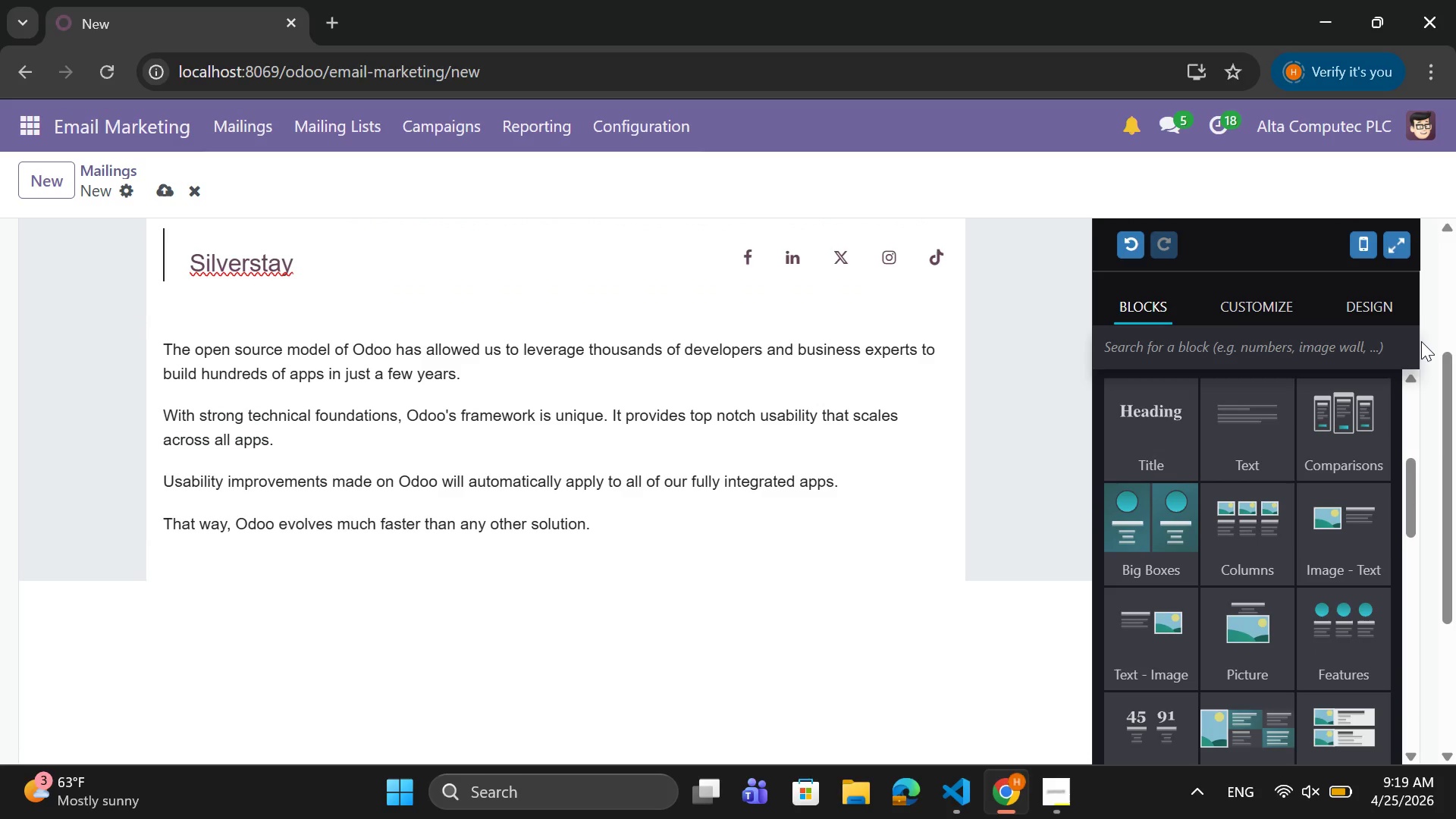 
key(CapsLock)
 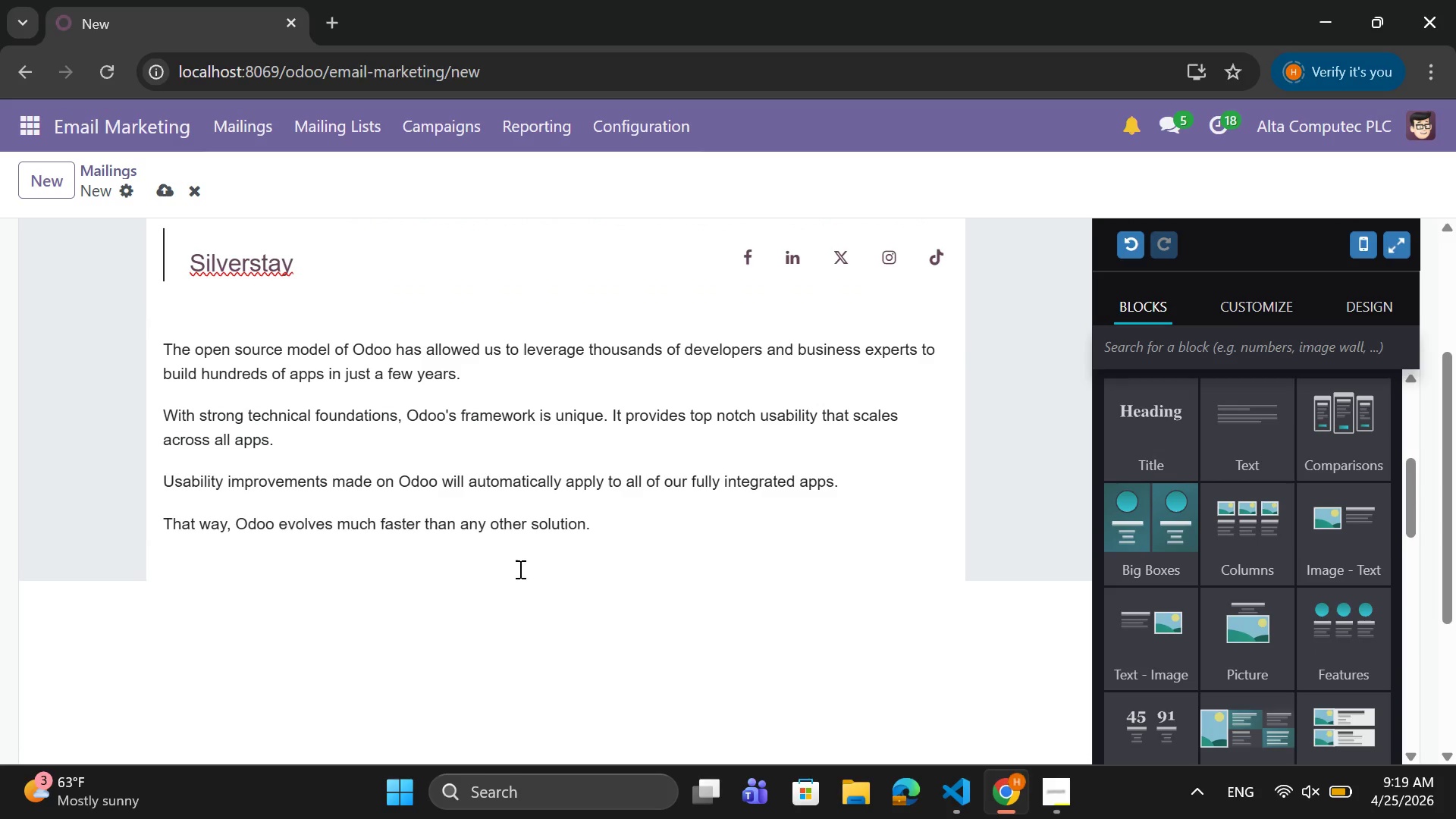 
left_click([632, 517])
 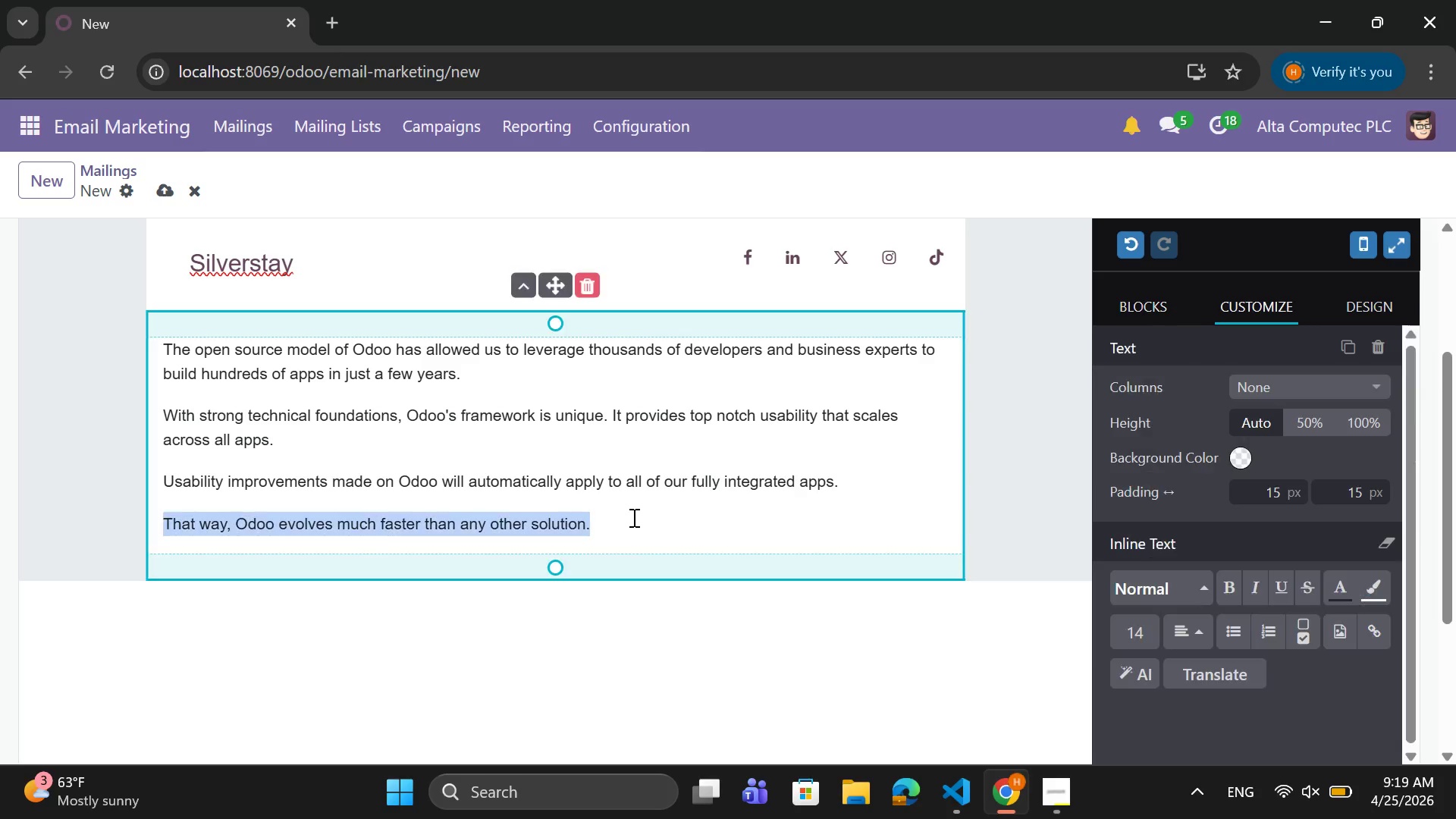 
left_click_drag(start_coordinate=[632, 517], to_coordinate=[142, 344])
 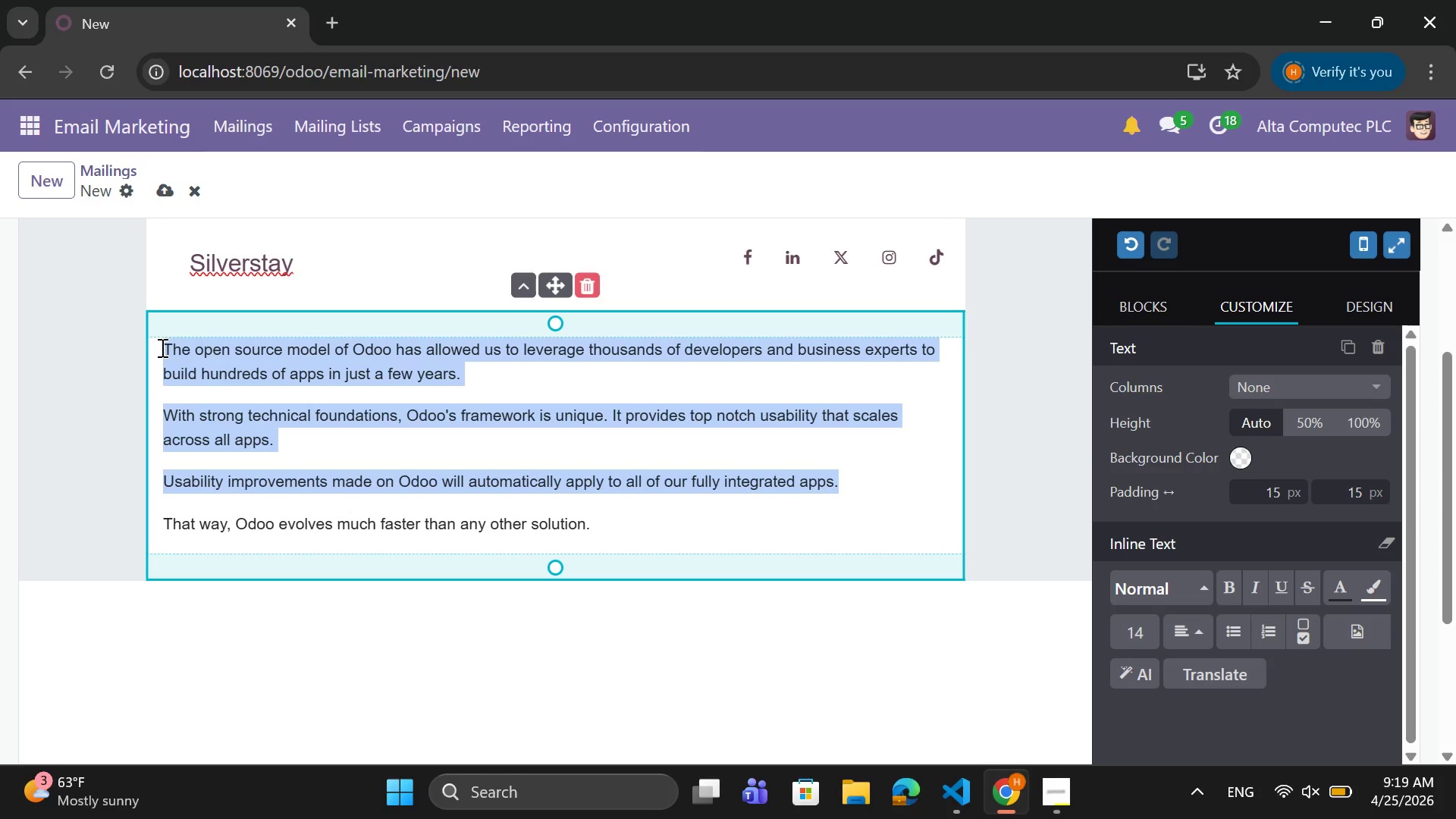 
left_click([161, 347])
 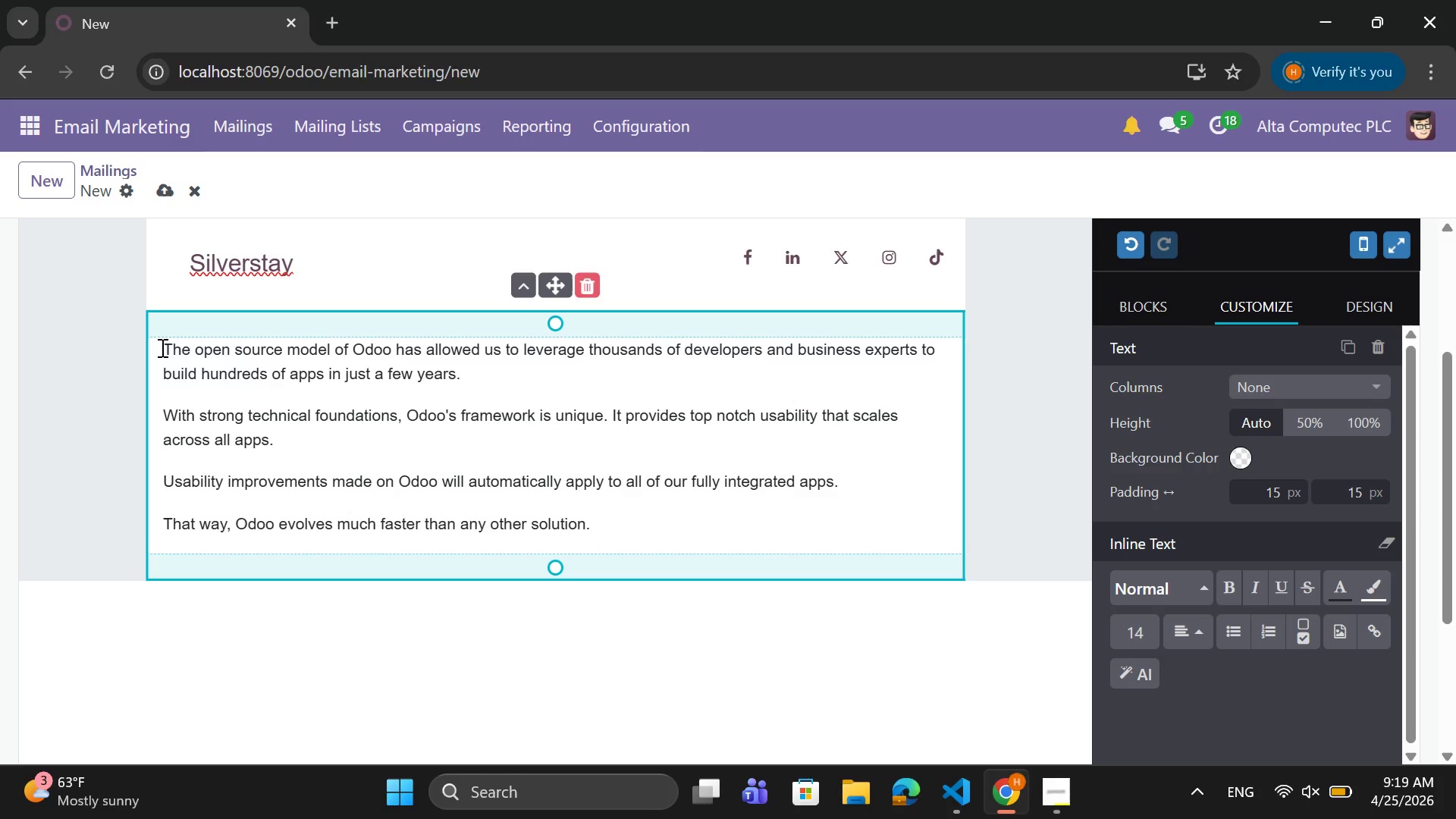 
left_click_drag(start_coordinate=[161, 347], to_coordinate=[635, 538])
 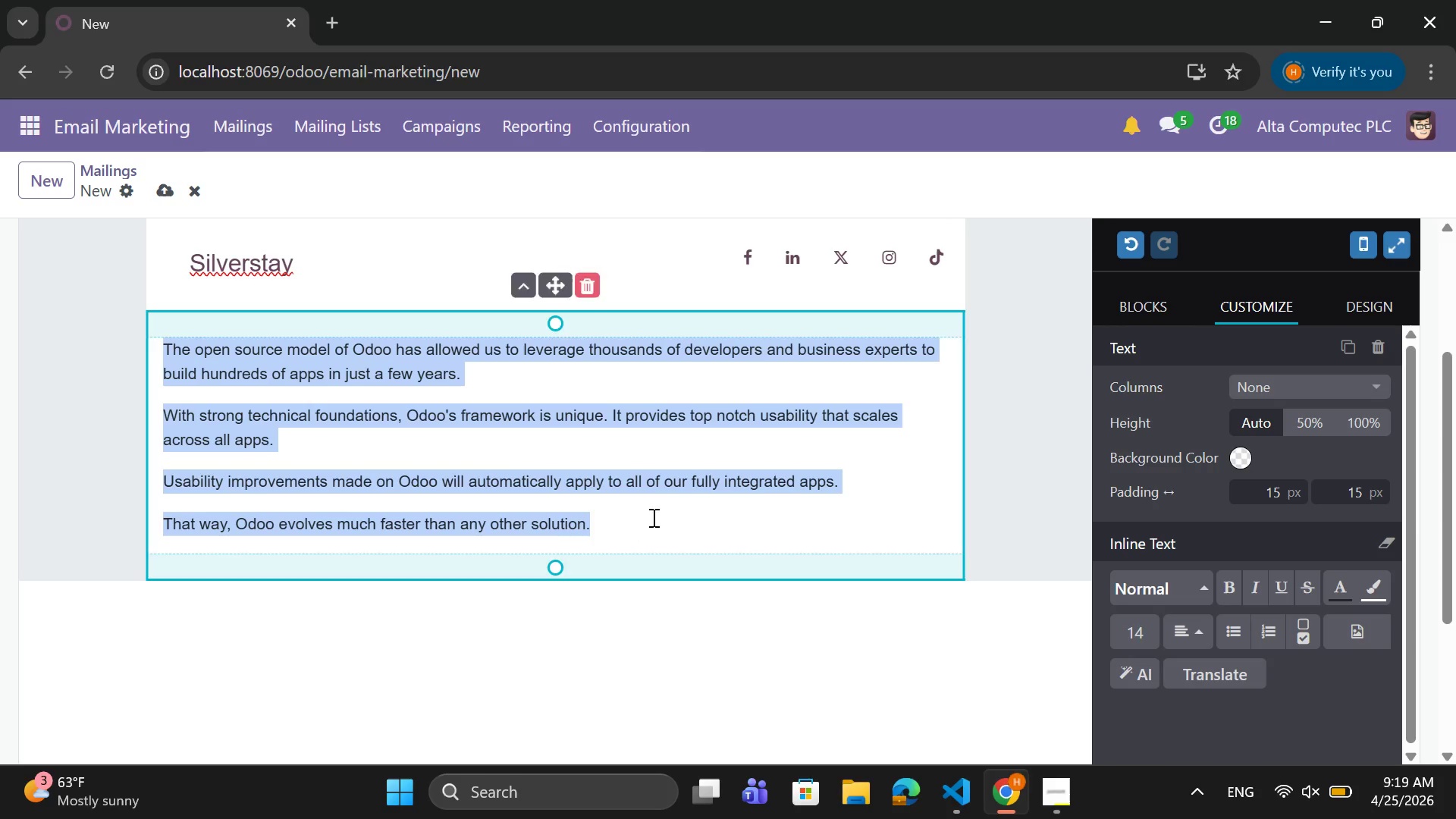 
key(Backspace)
type(he)
key(Backspace)
key(Backspace)
type(Hello )
 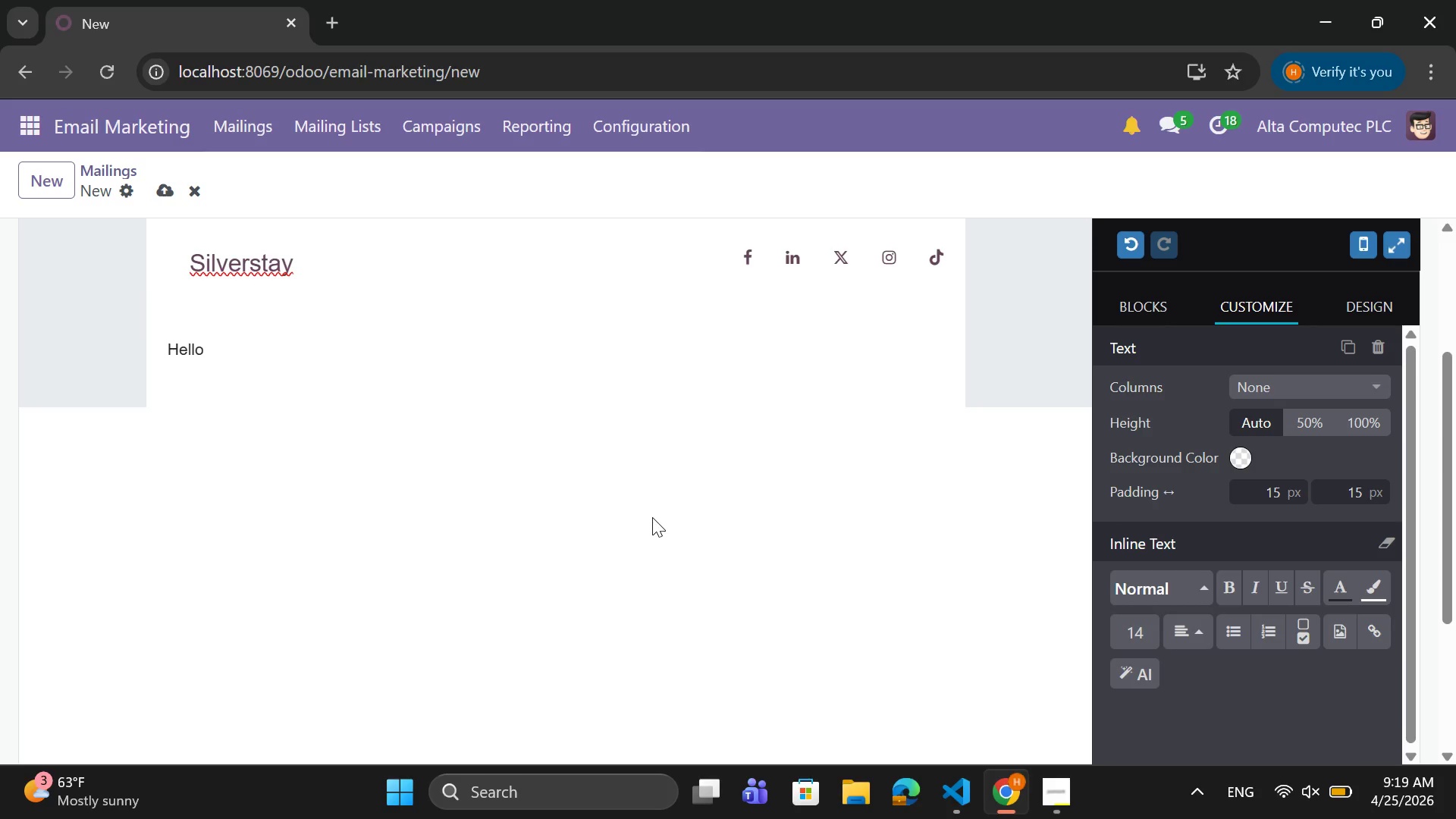 
type({{object.name}},)
 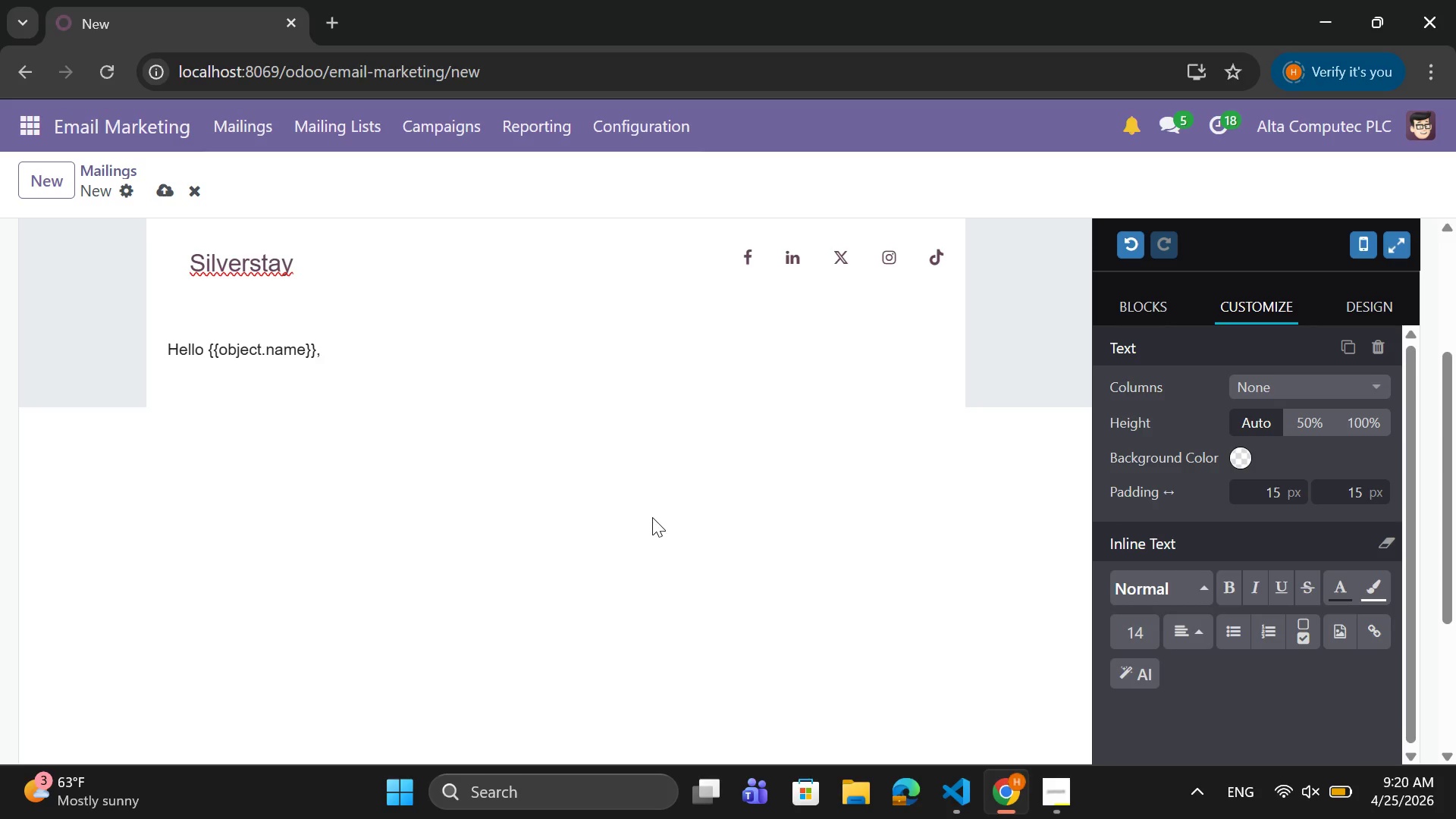 
key(Enter)
 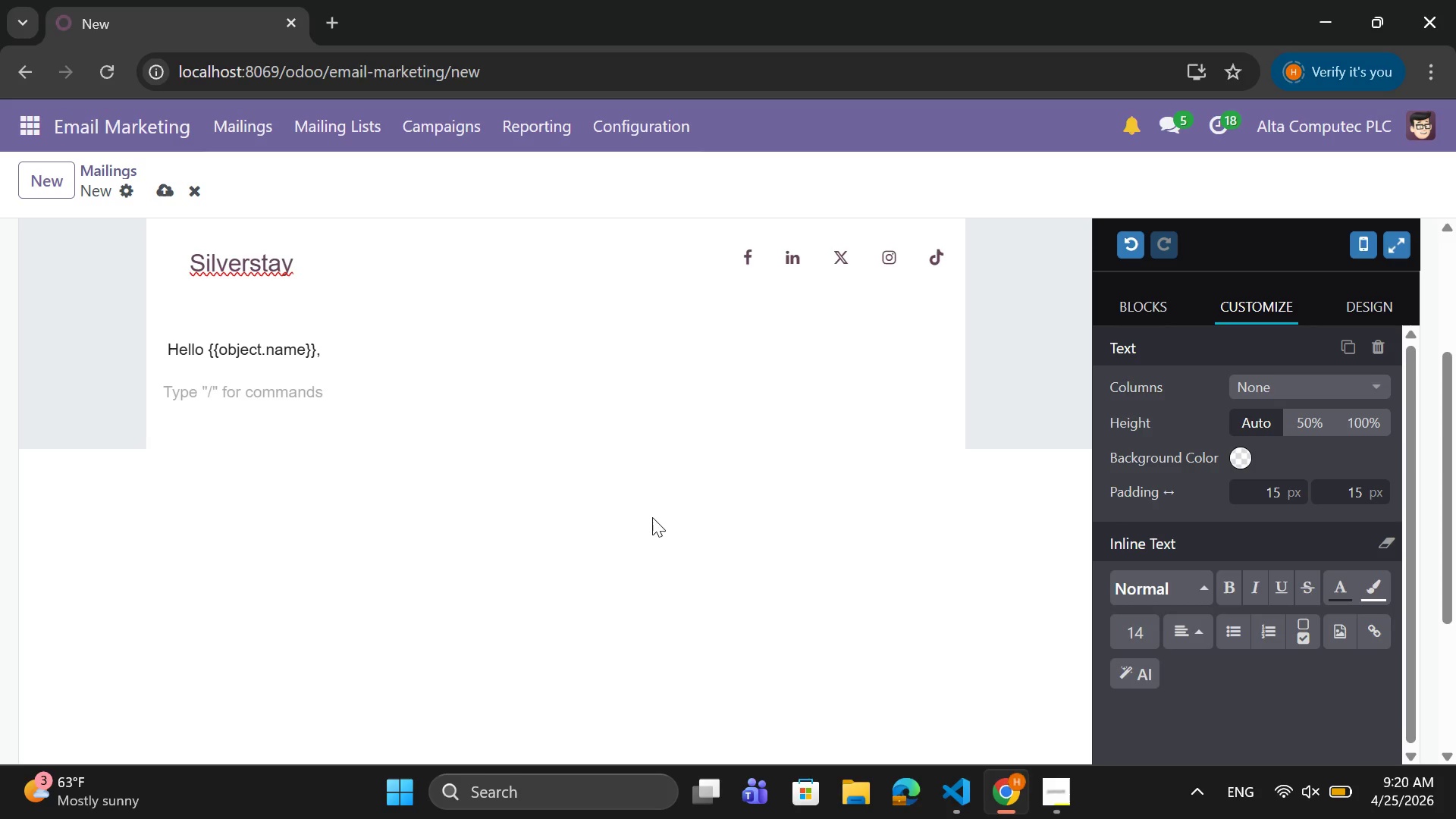 
type(caring for th)
key(Backspace)
key(Backspace)
type(a parent means thinking a head.)
 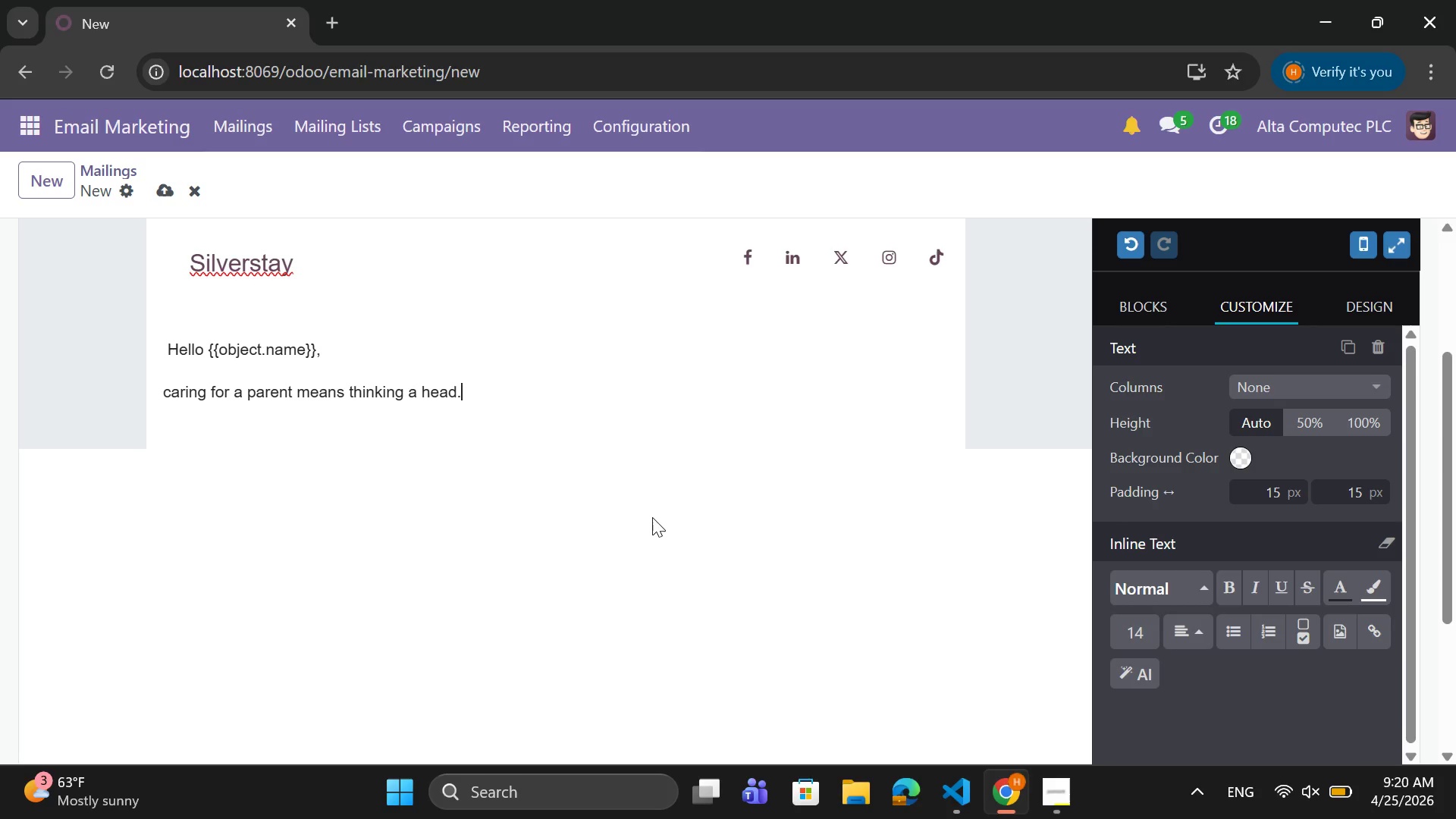 
key(Enter)
 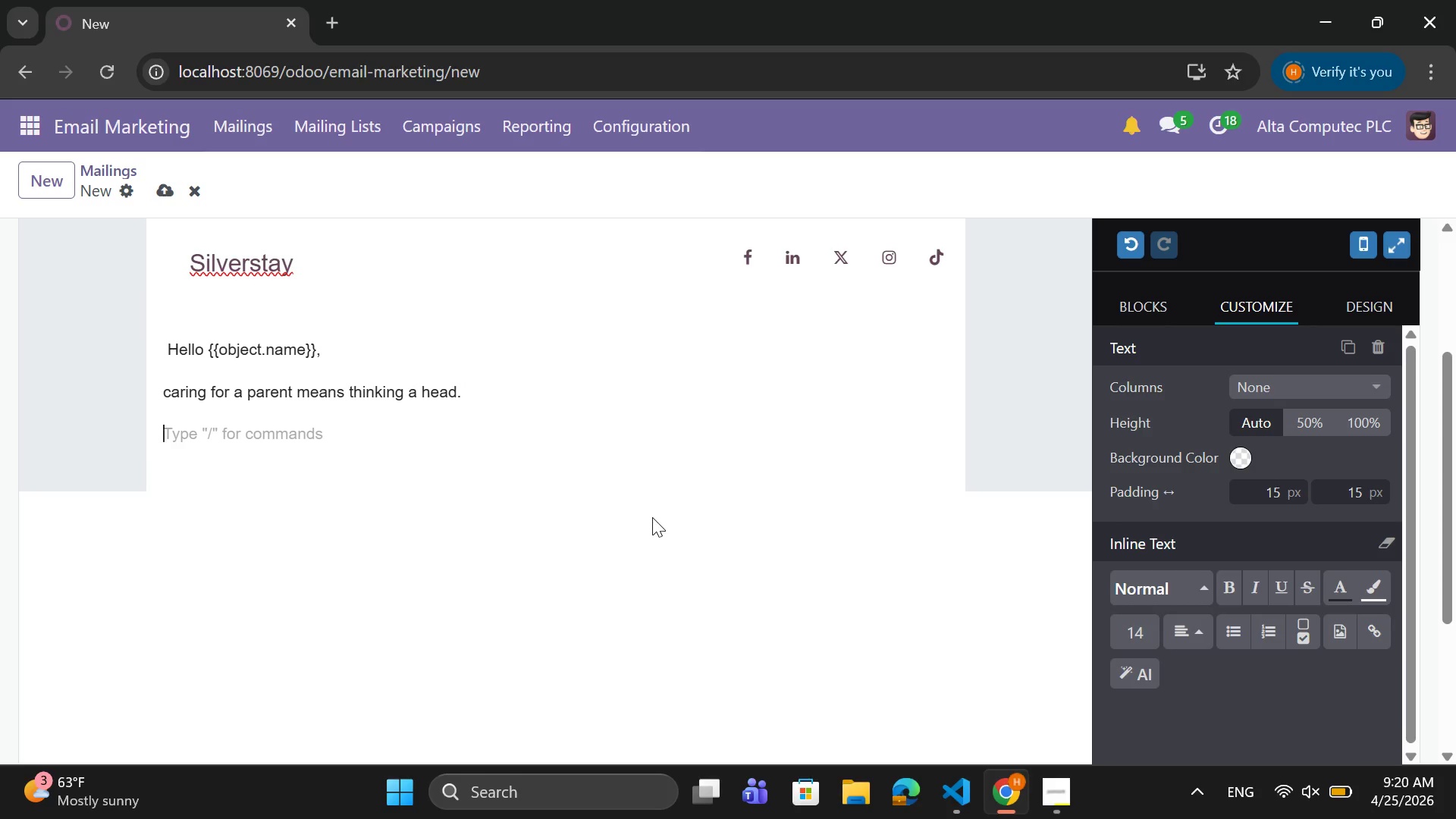 
wait(6.98)
 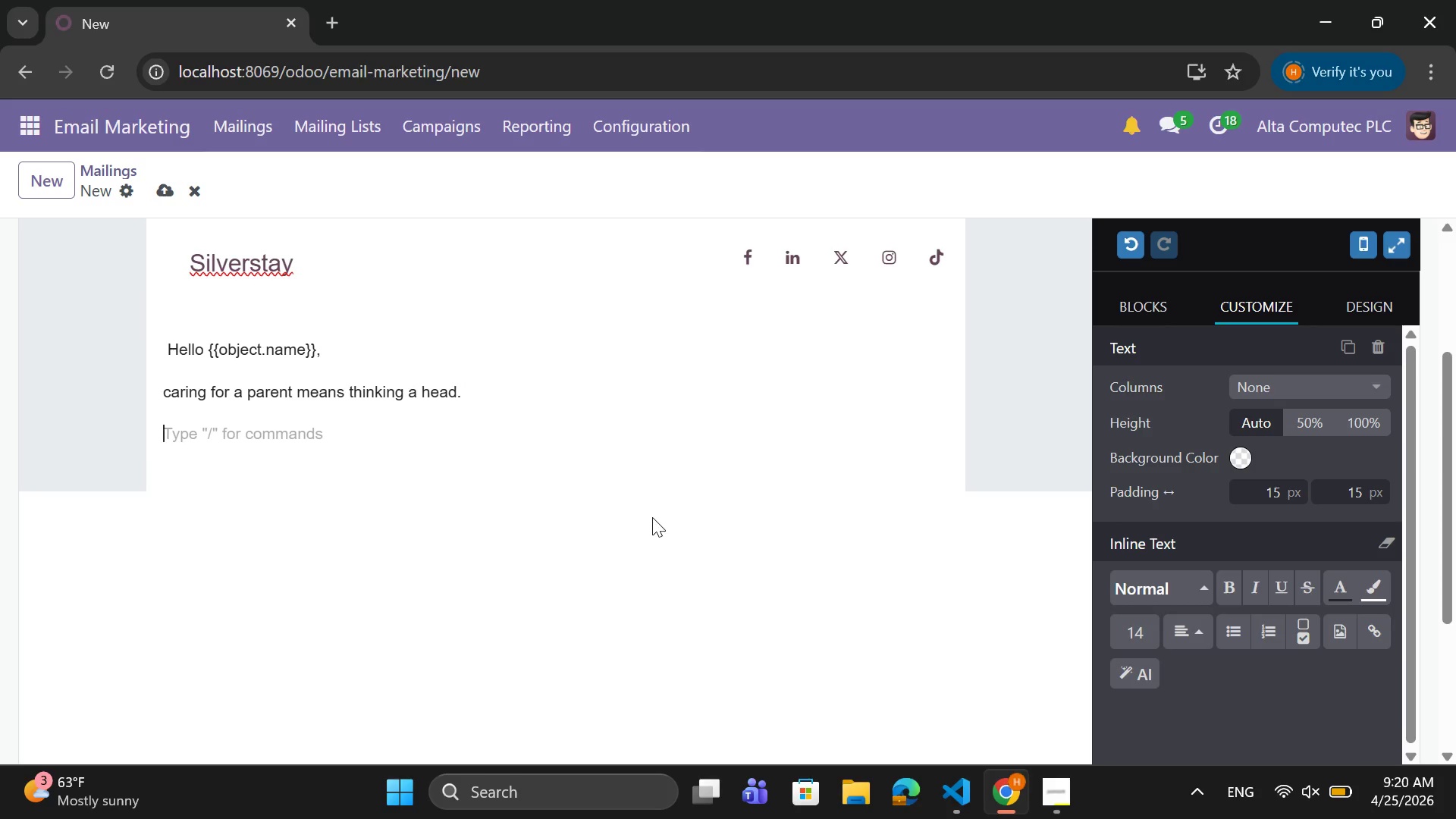 
type(Mn)
key(Backspace)
type(ane)
key(Backspace)
type(y homes are not designed with senior safty)
key(Backspace)
key(Backspace)
type(ety in mind but small changes cqaan)
key(Backspace)
key(Backspace)
key(Backspace)
key(Backspace)
type(an make big )
 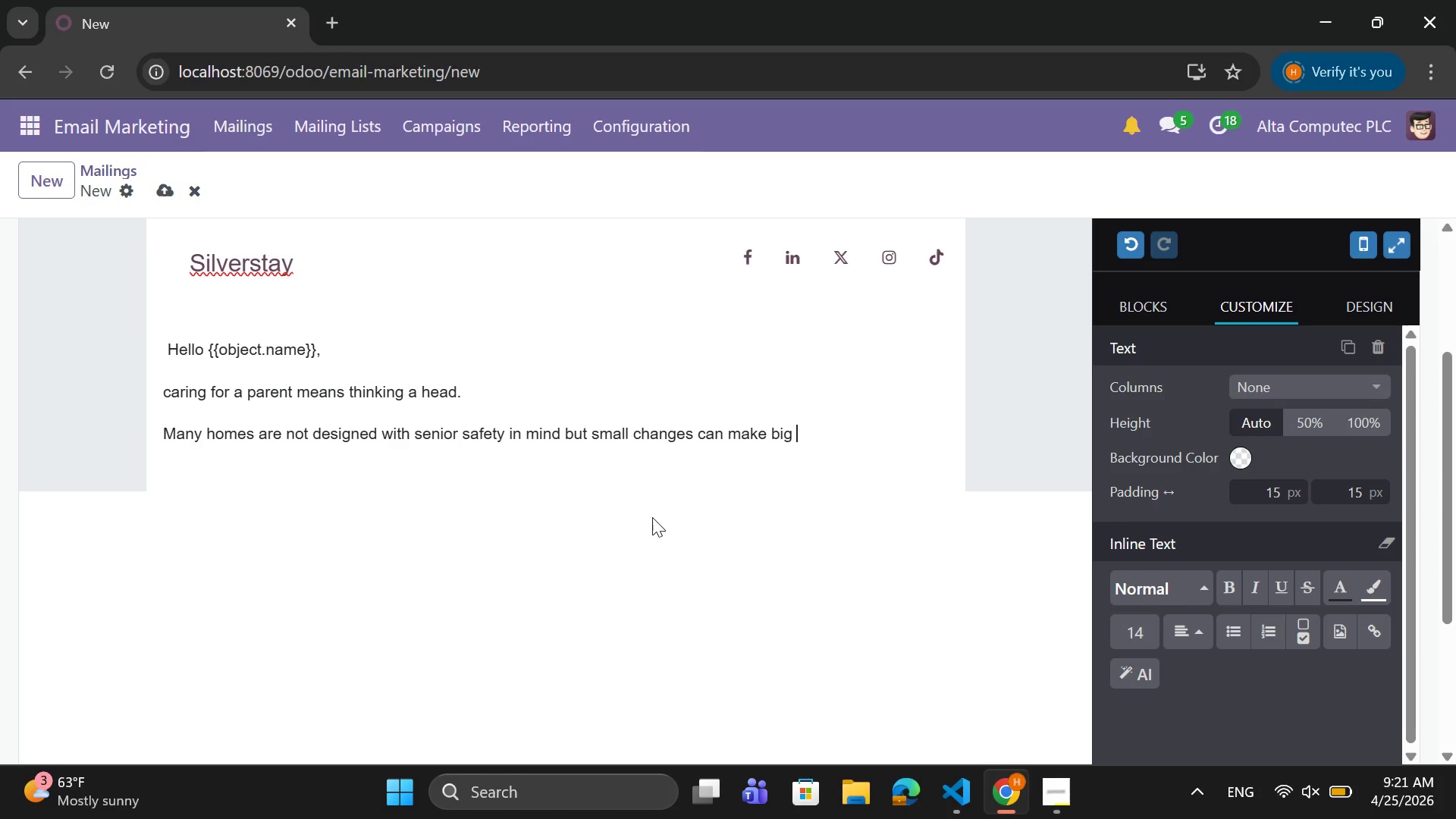 
key(ArrowLeft)
 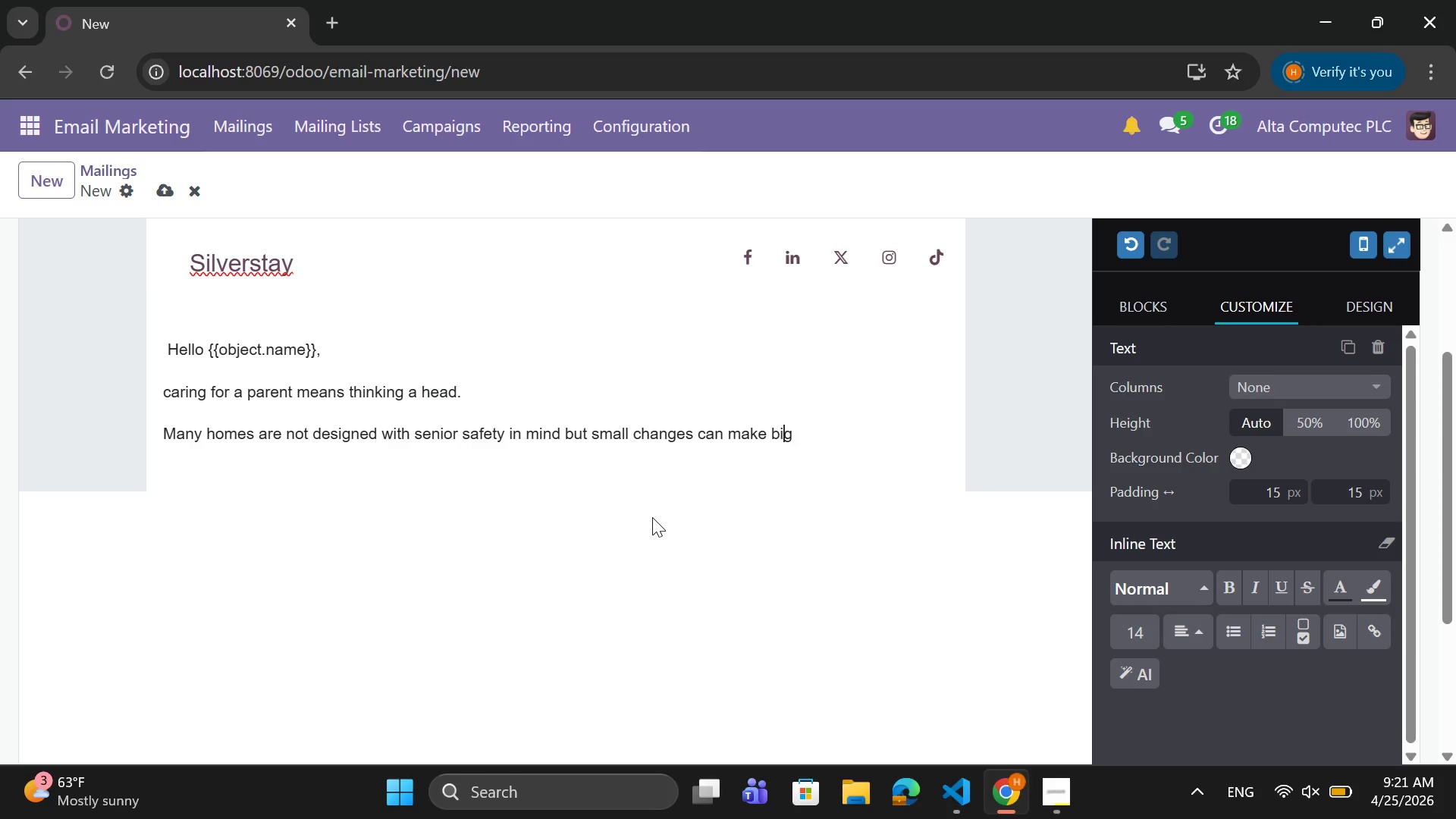 
key(ArrowLeft)
 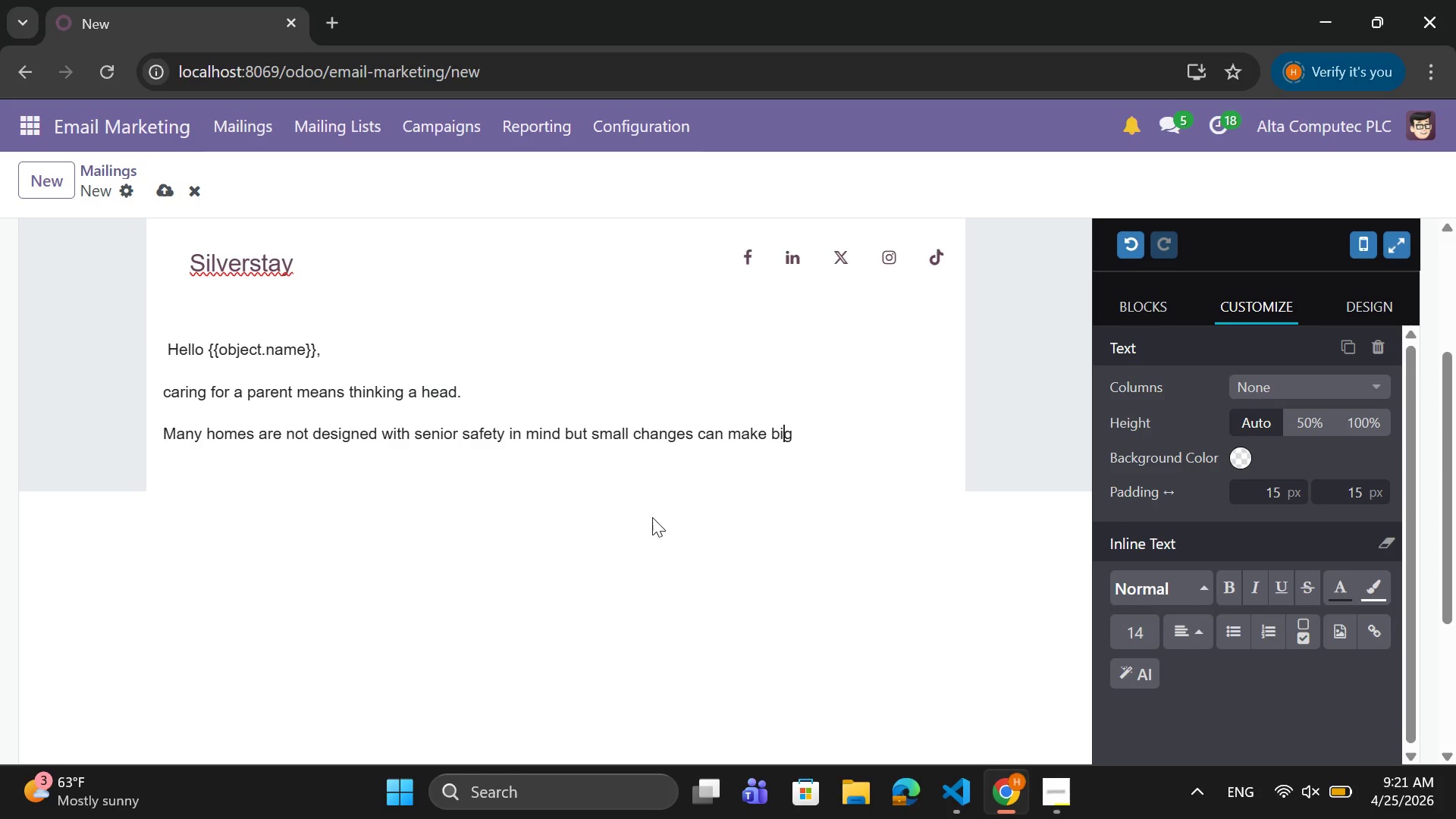 
key(ArrowLeft)
 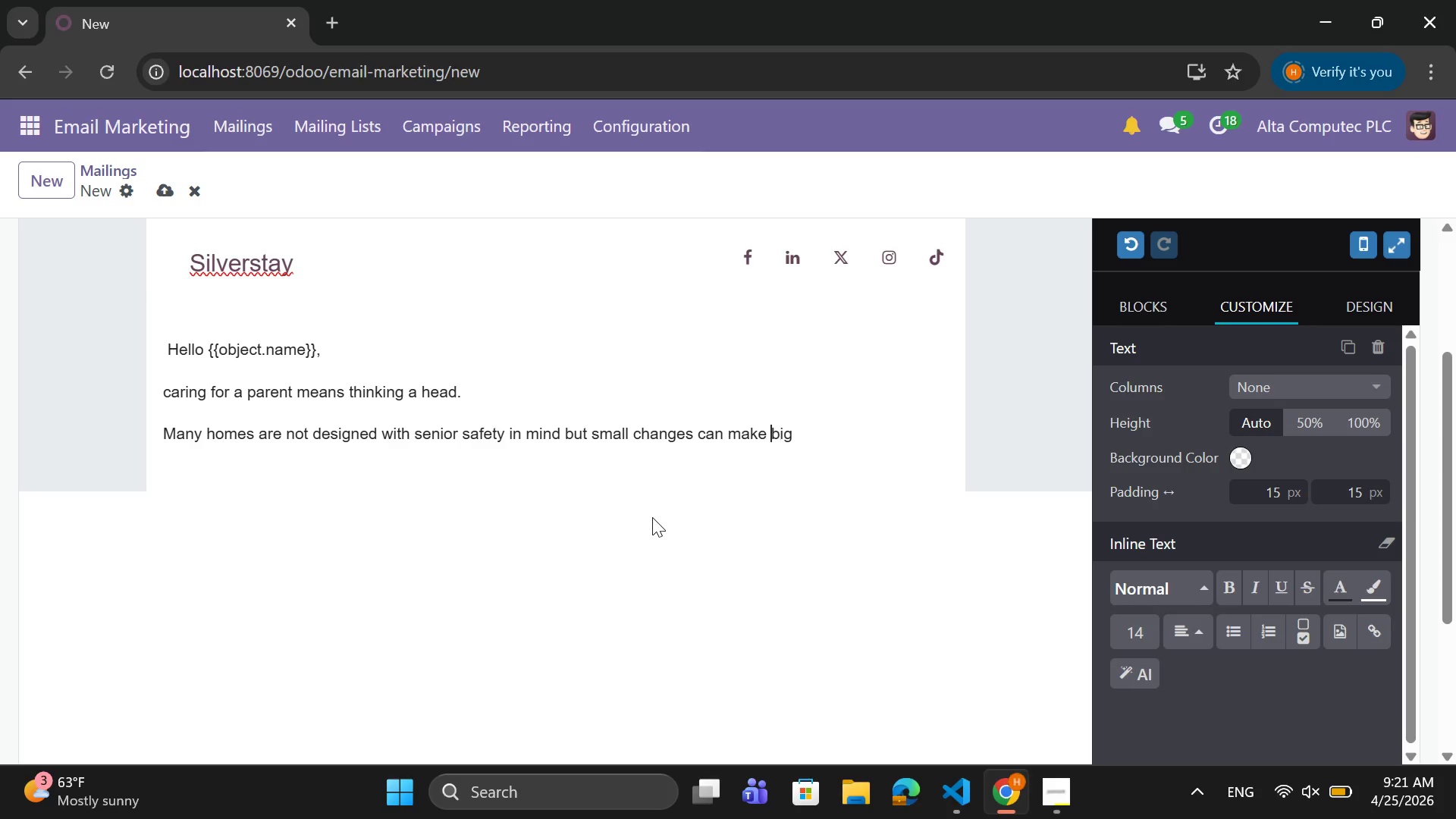 
key(ArrowLeft)
 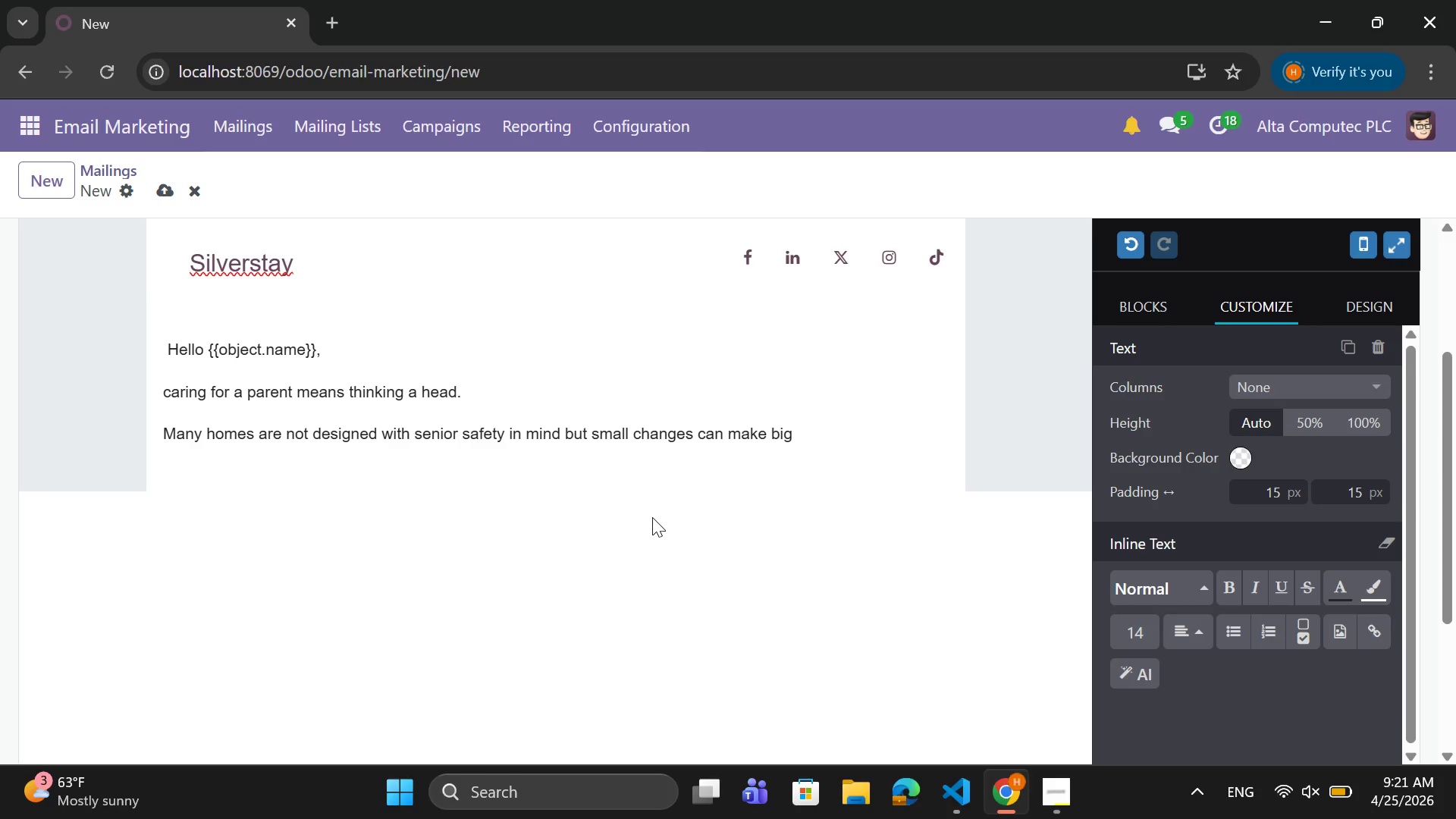 
key(A)
 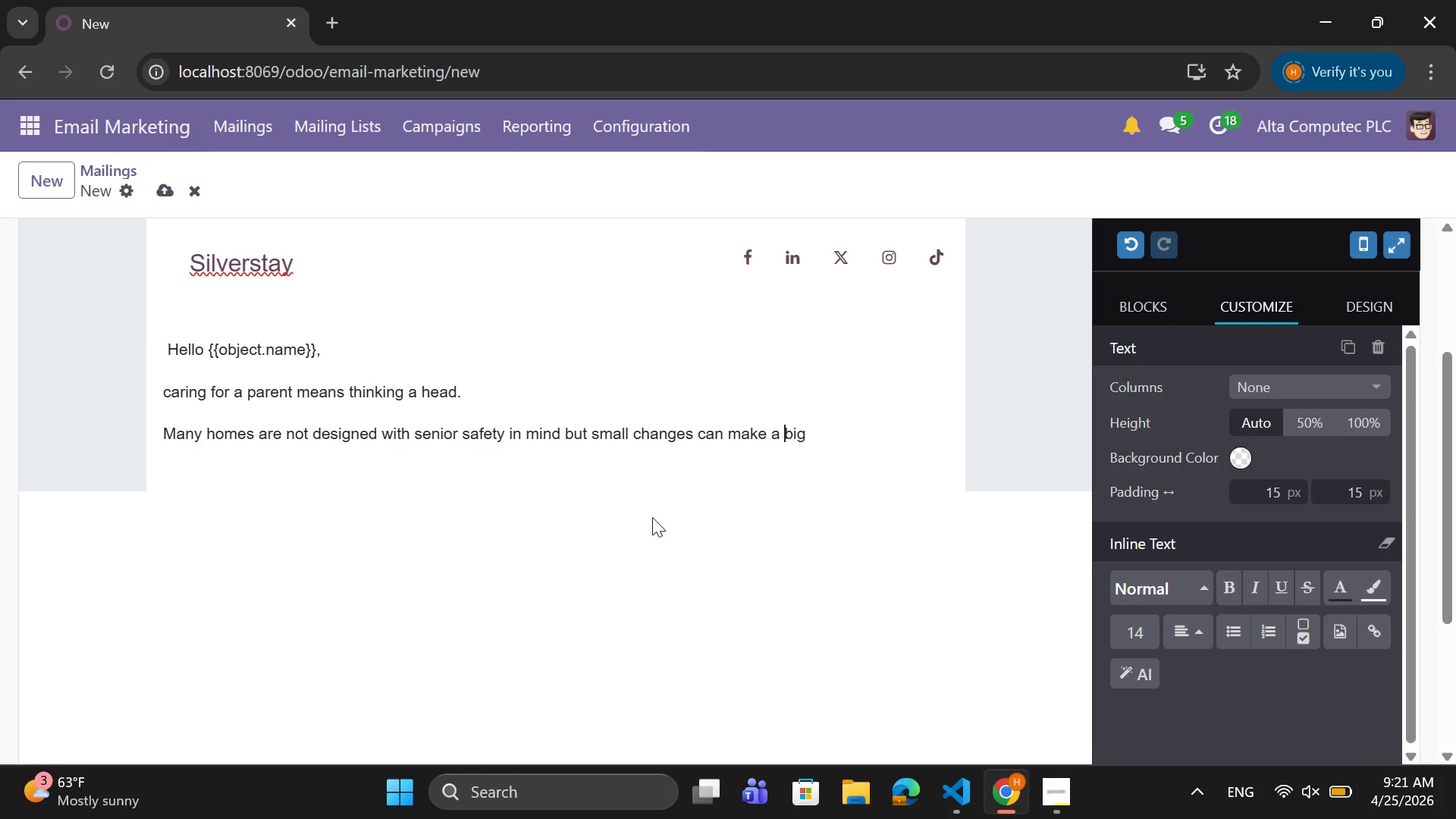 
key(Space)
 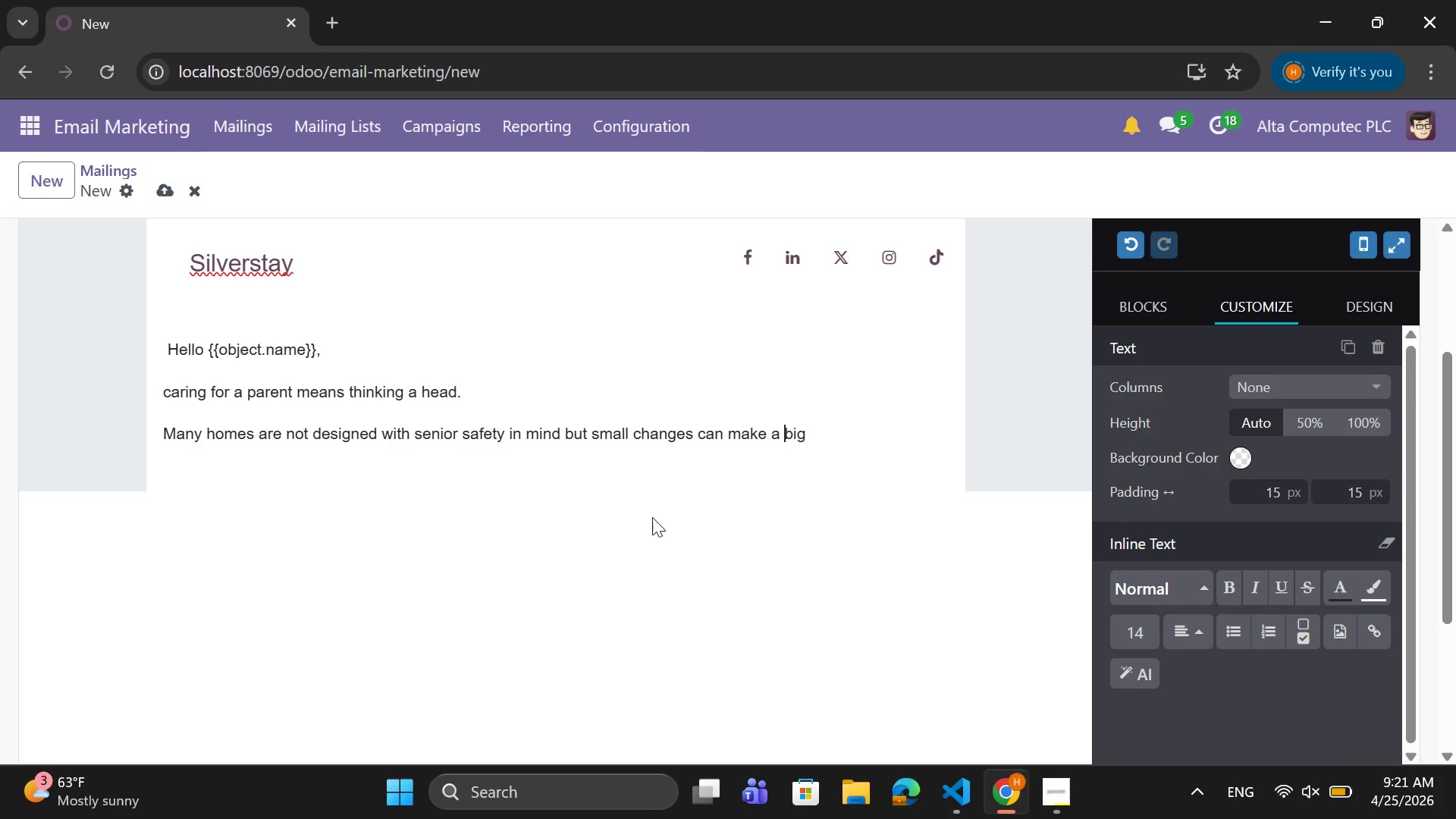 
key(ArrowRight)
 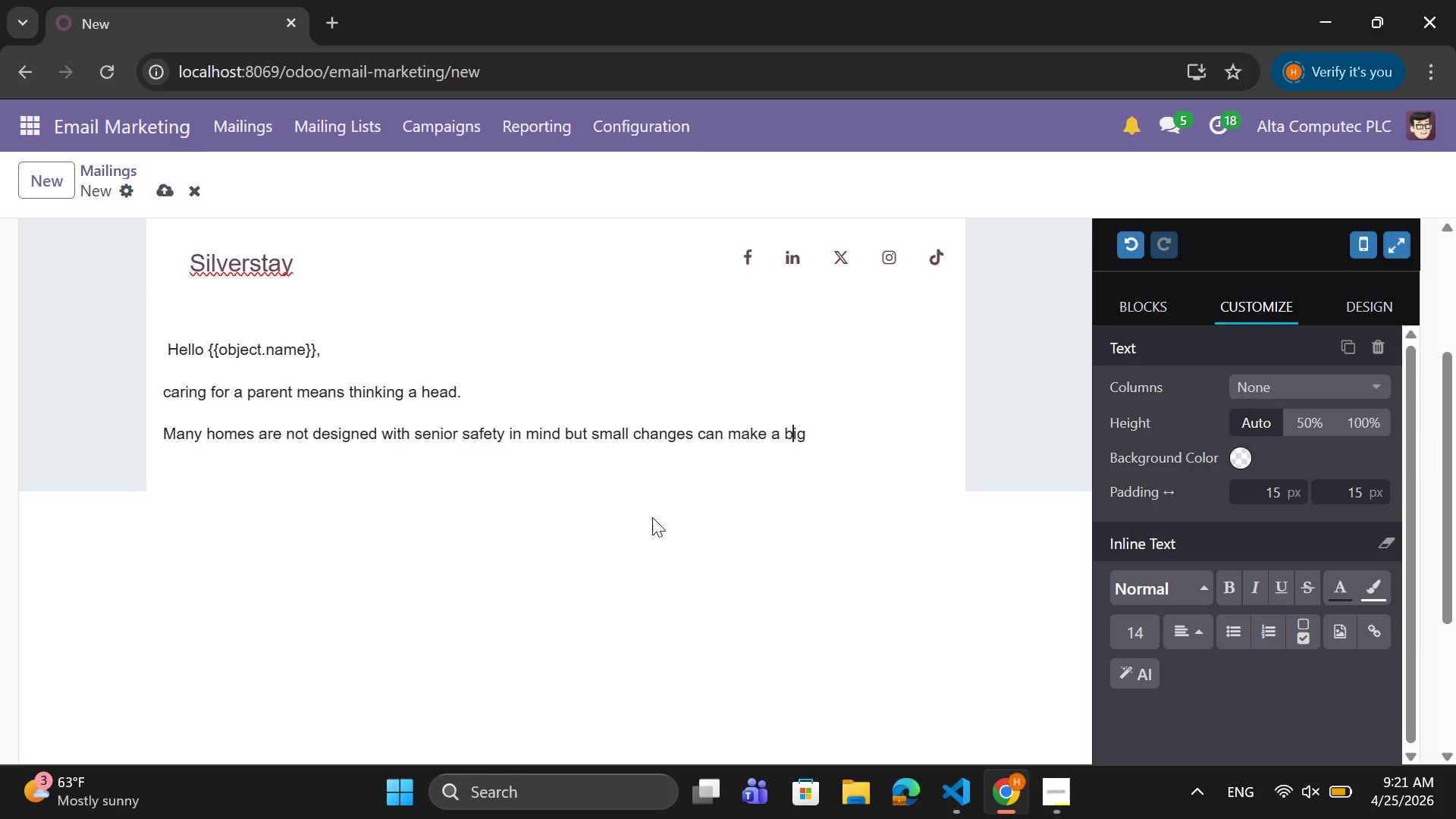 
key(ArrowRight)
 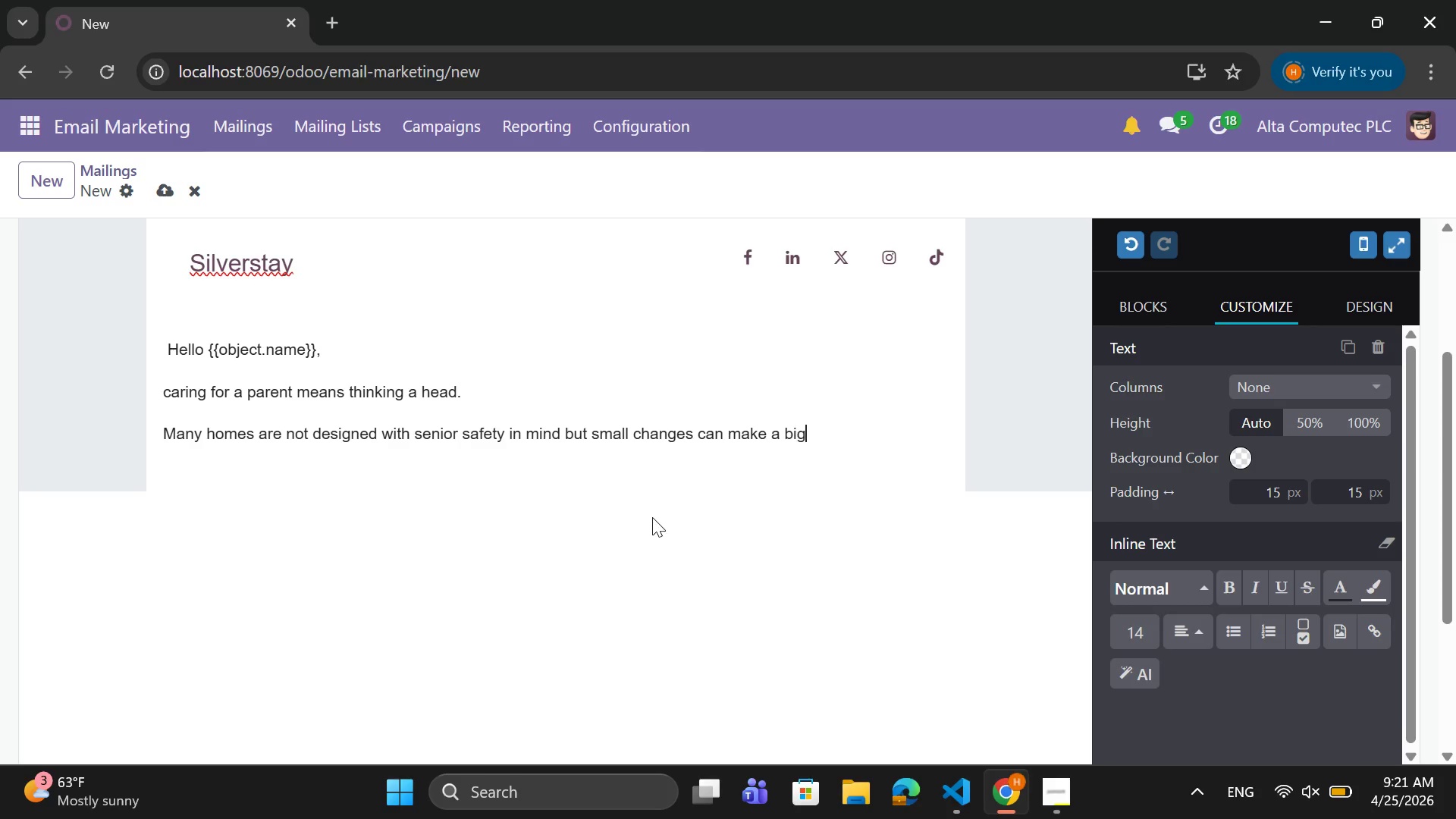 
key(ArrowRight)
 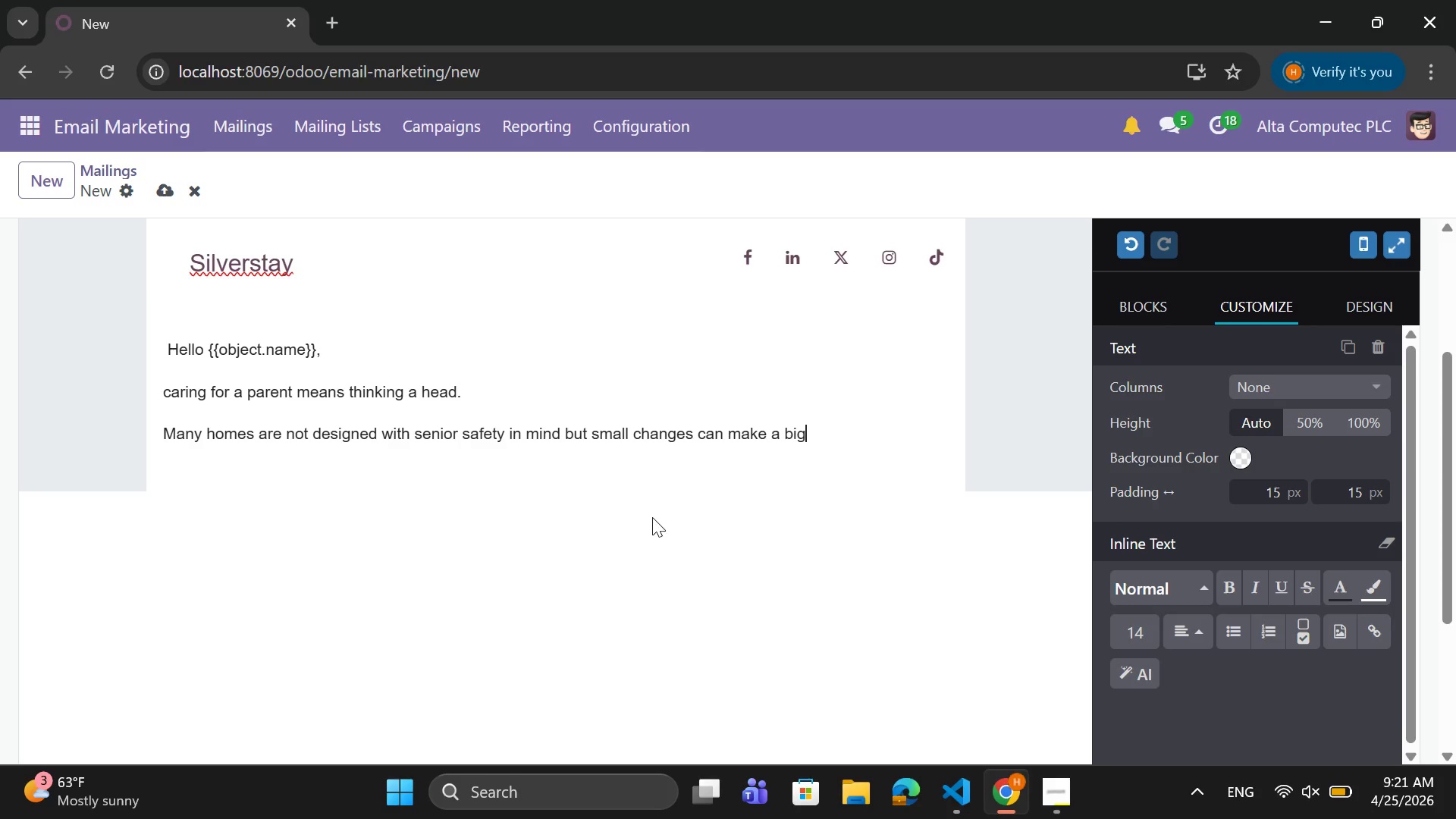 
key(ArrowRight)
 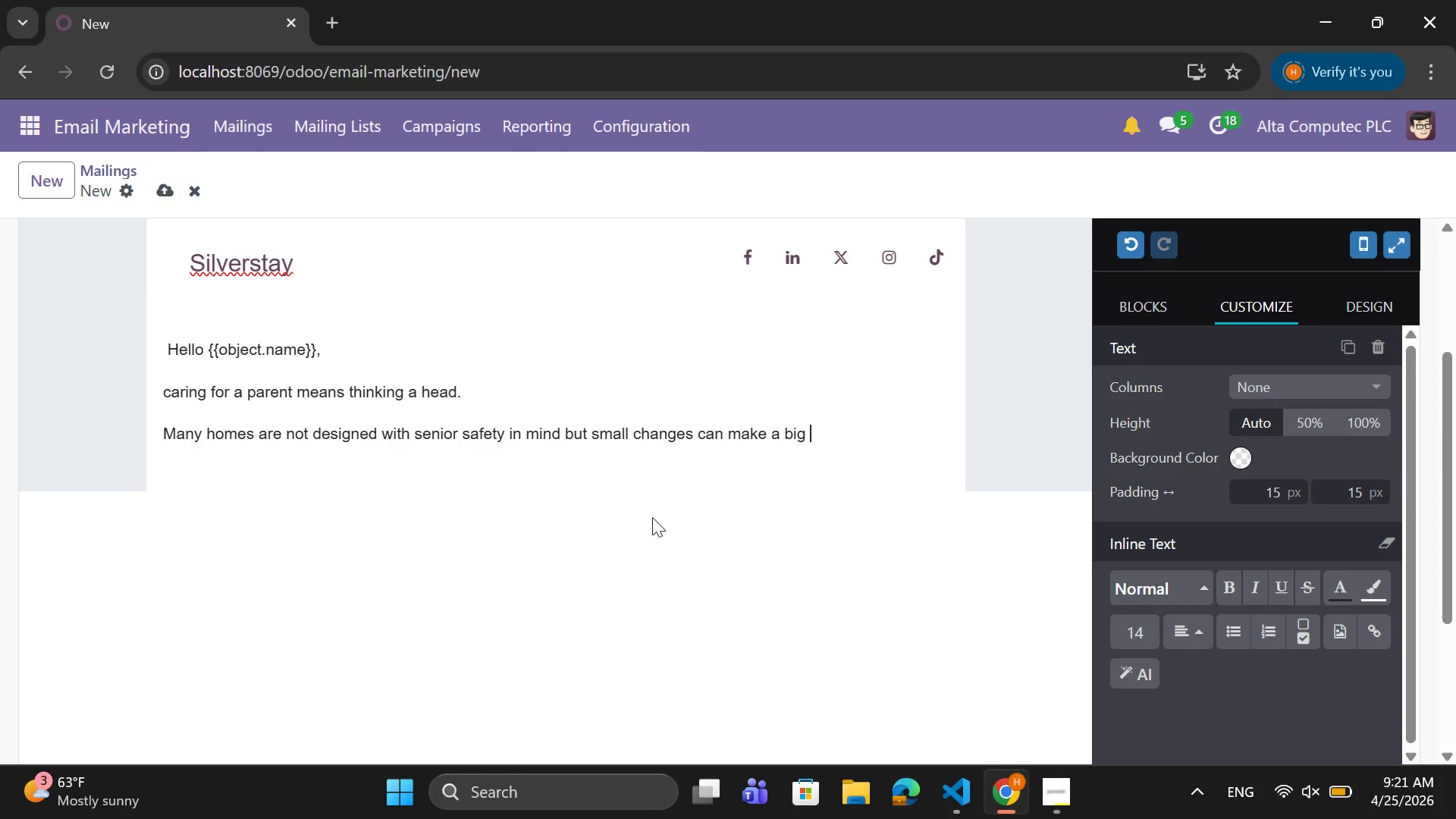 
type(difference )
key(Backspace)
type(. )
 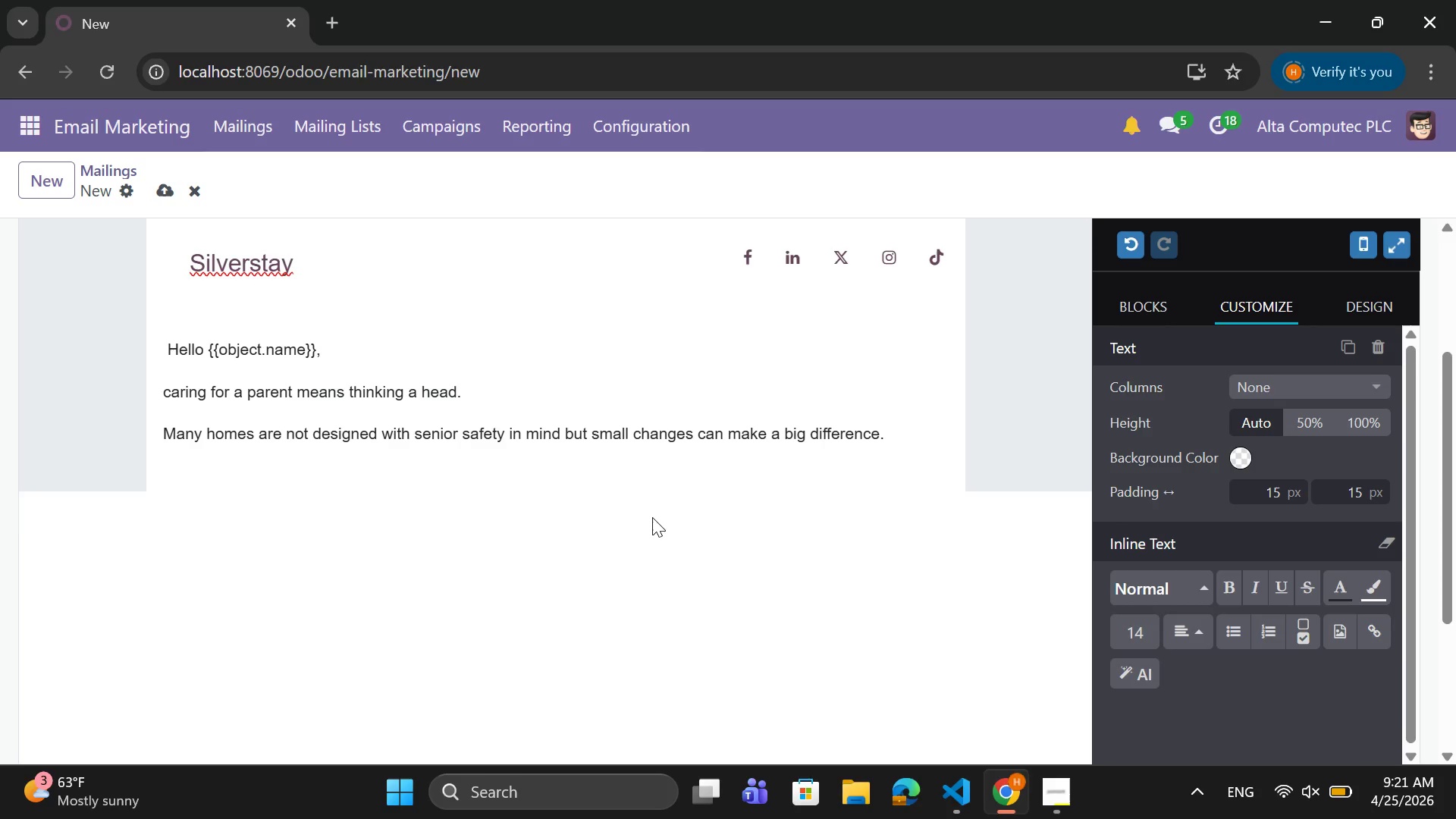 
key(Enter)
 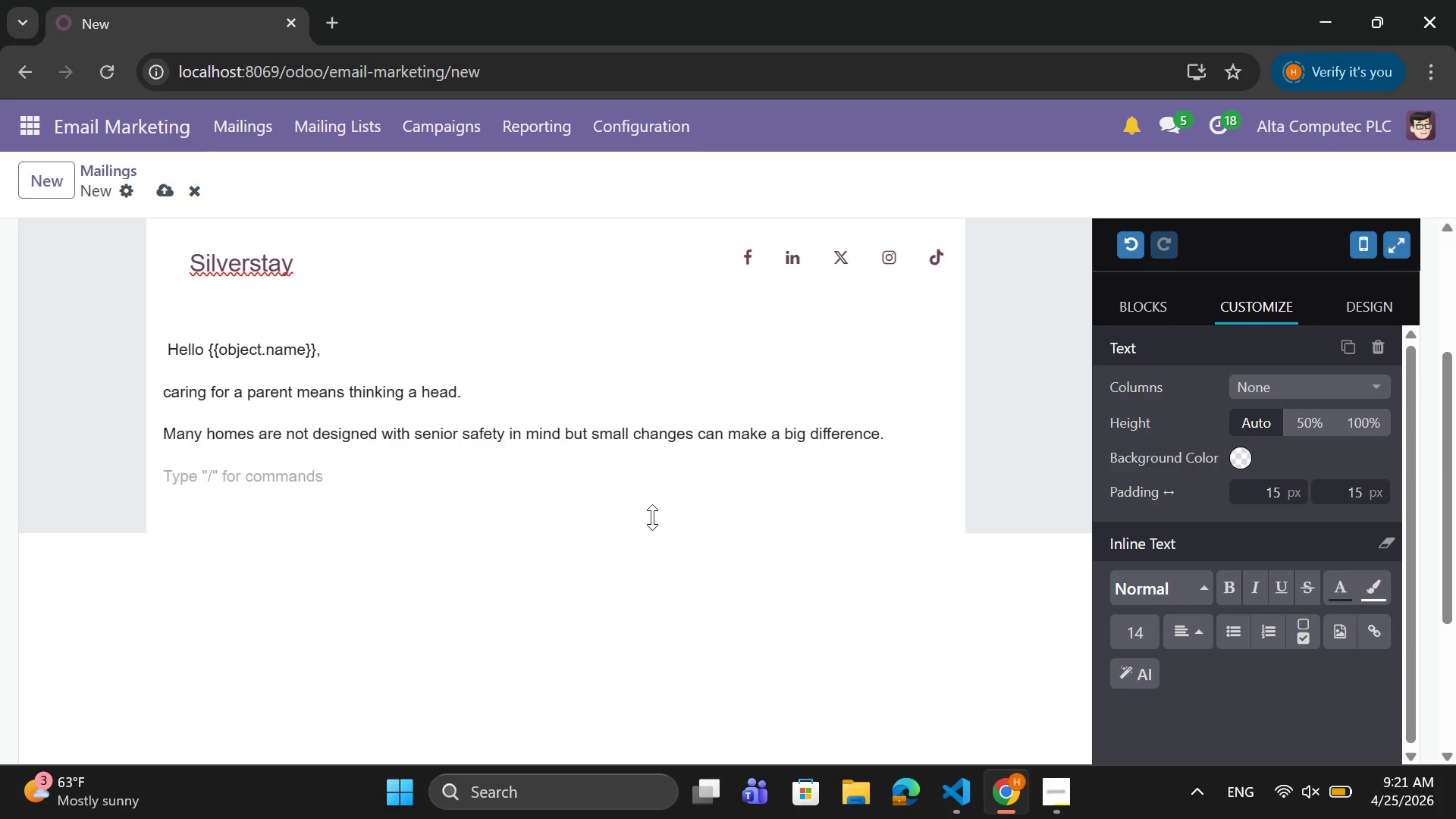 
type(Join our free sessions)
 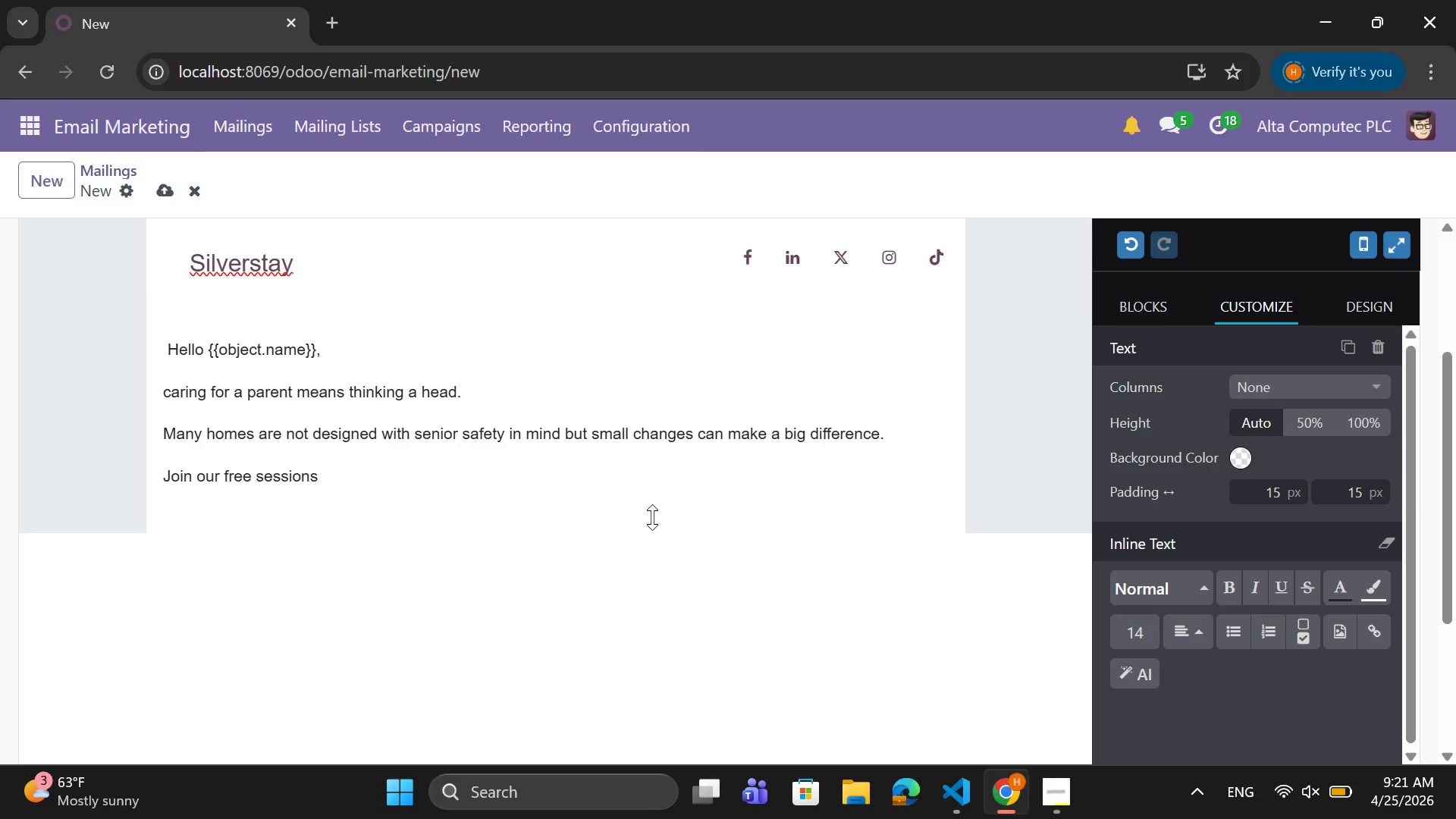 
wait(7.86)
 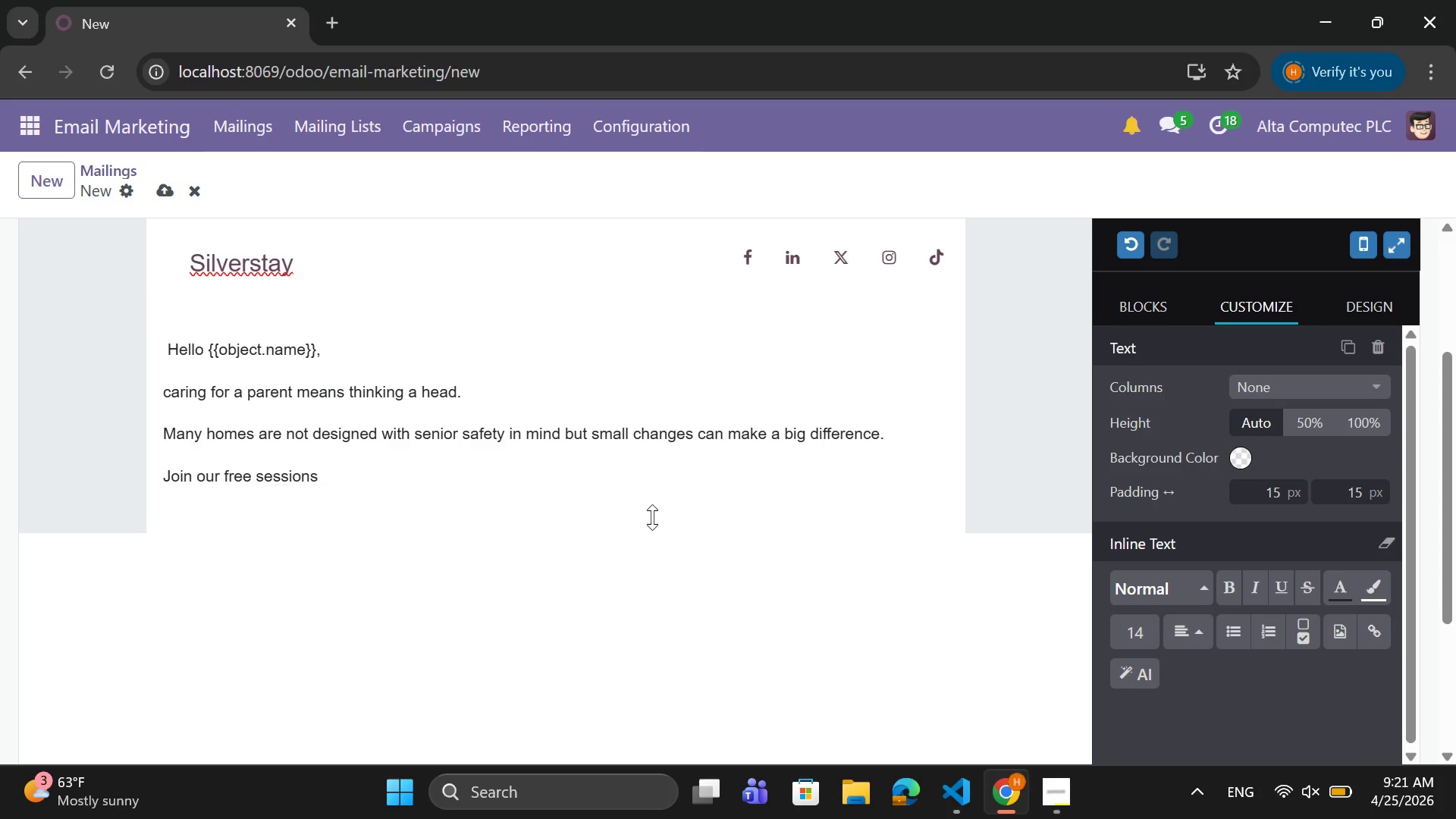 
key(Backspace)
 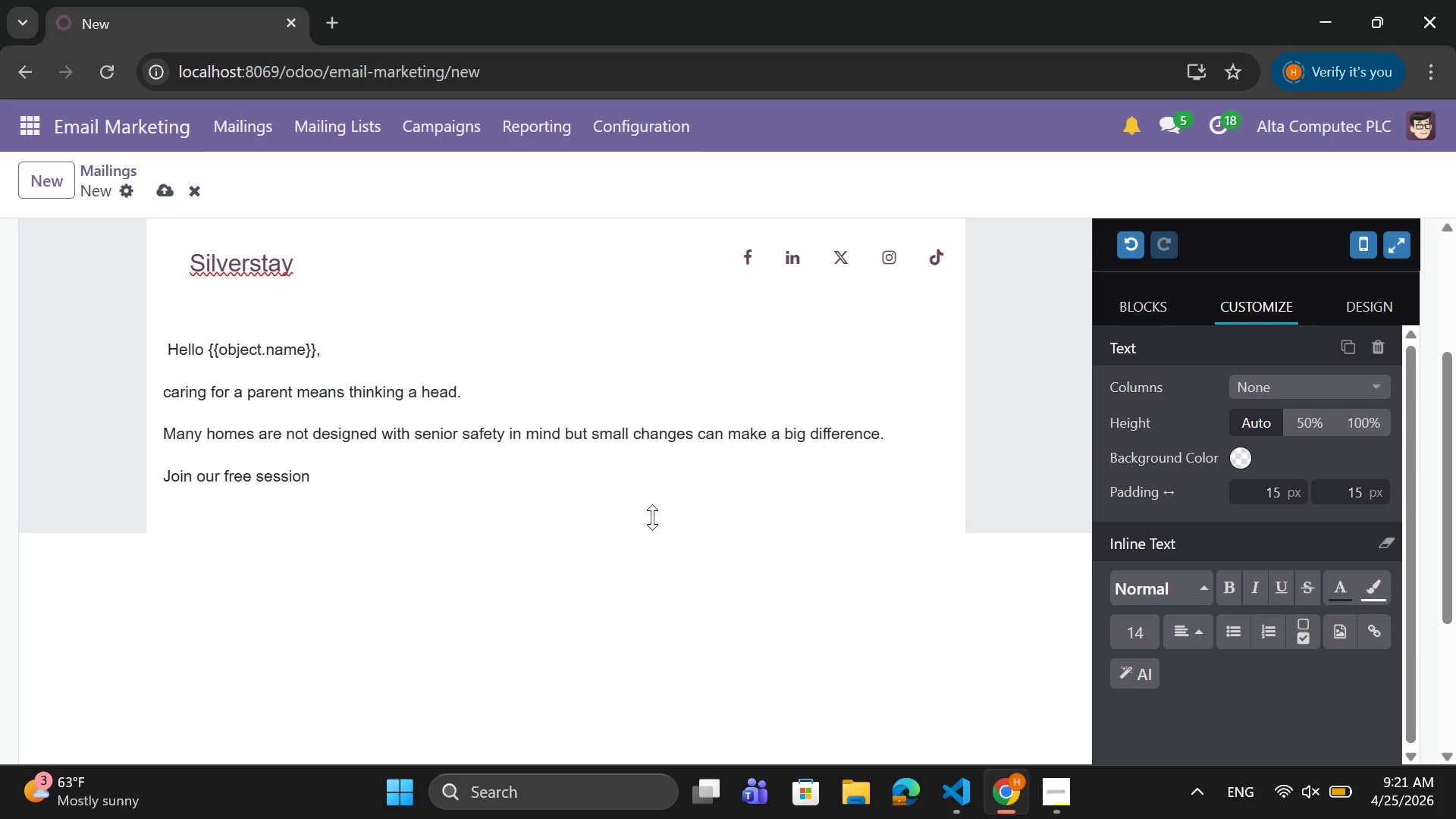 
key(Shift+Semicolon)
 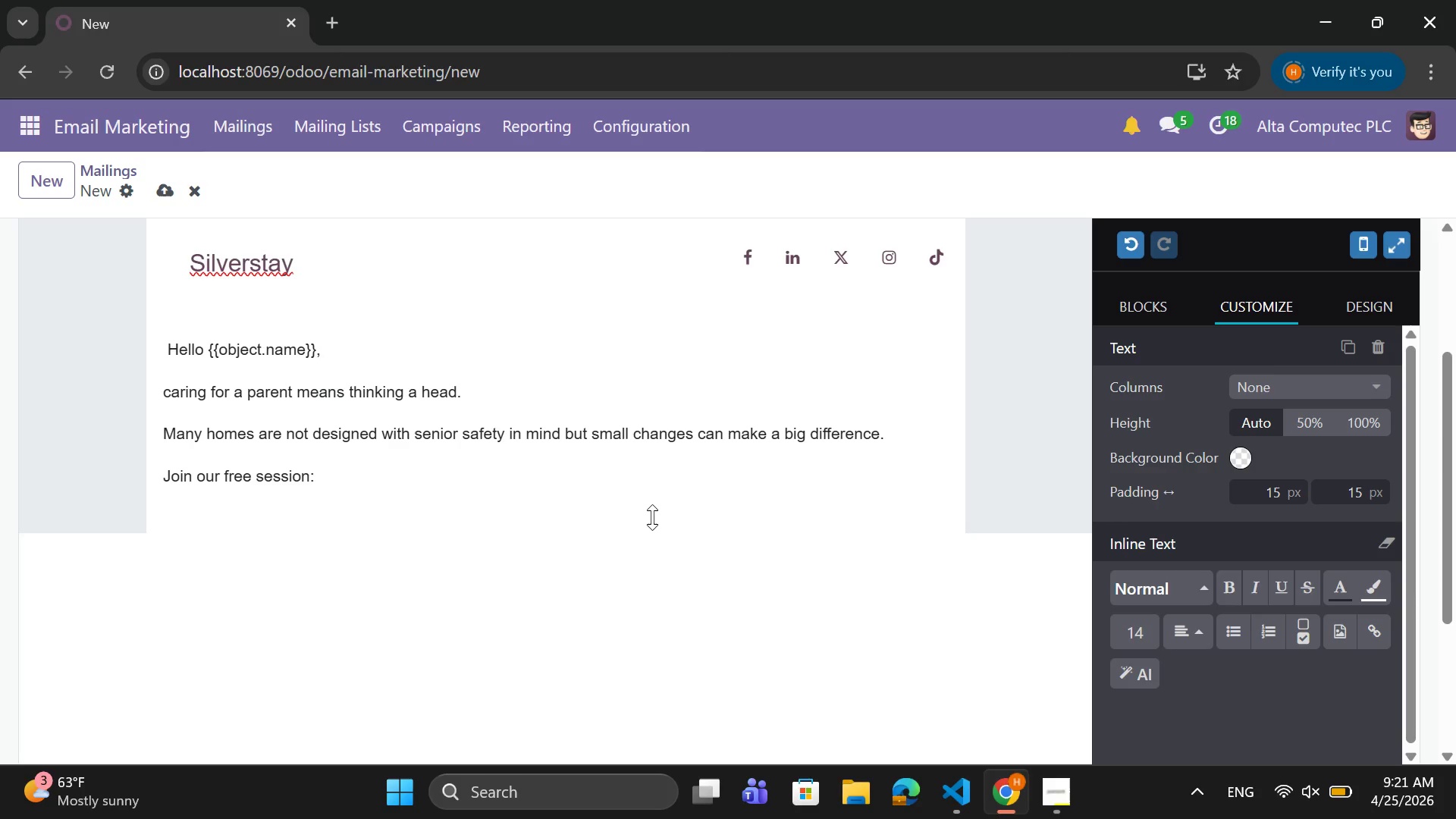 
key(Enter)
 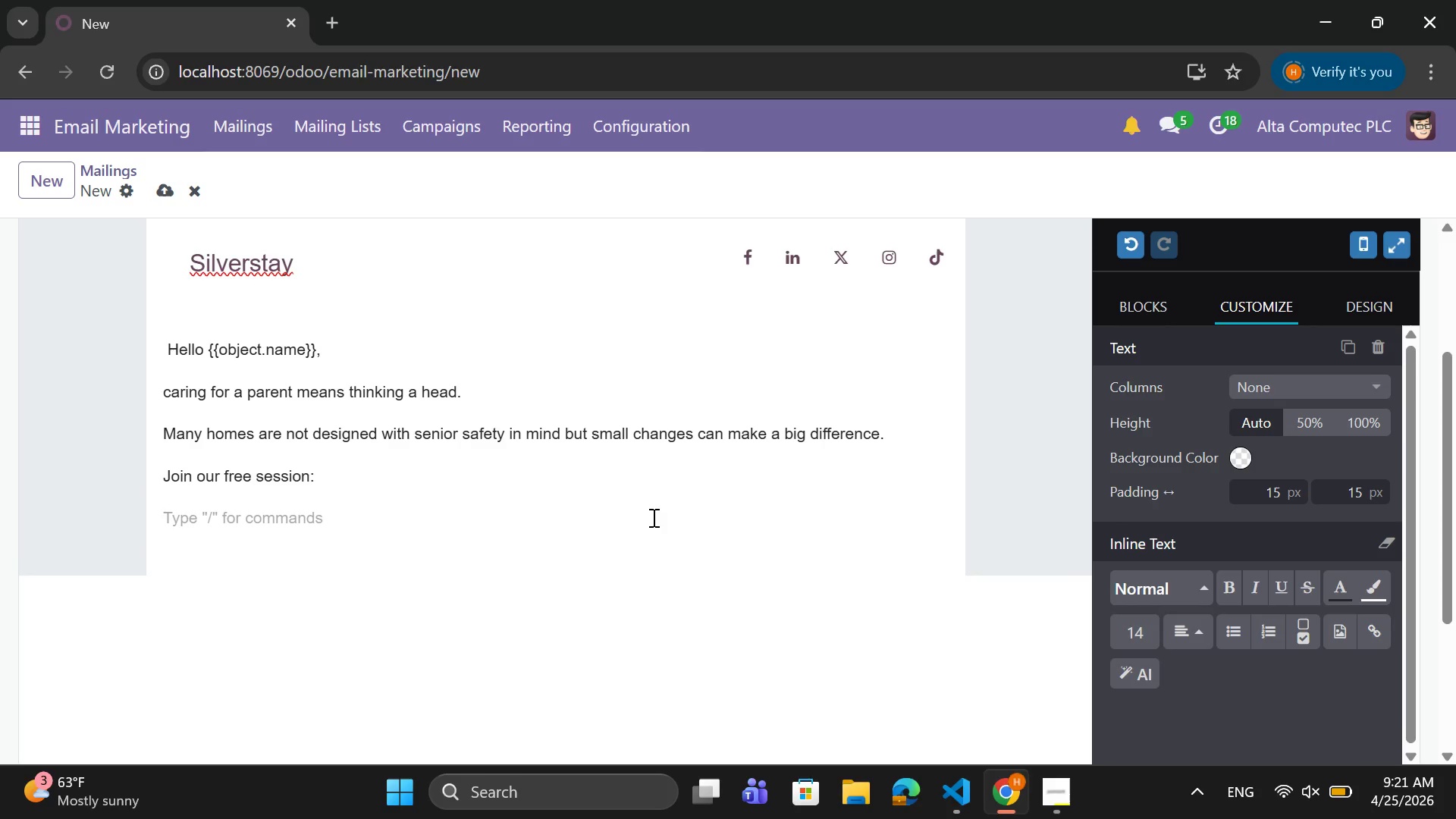 
type("hiddend)
key(Backspace)
 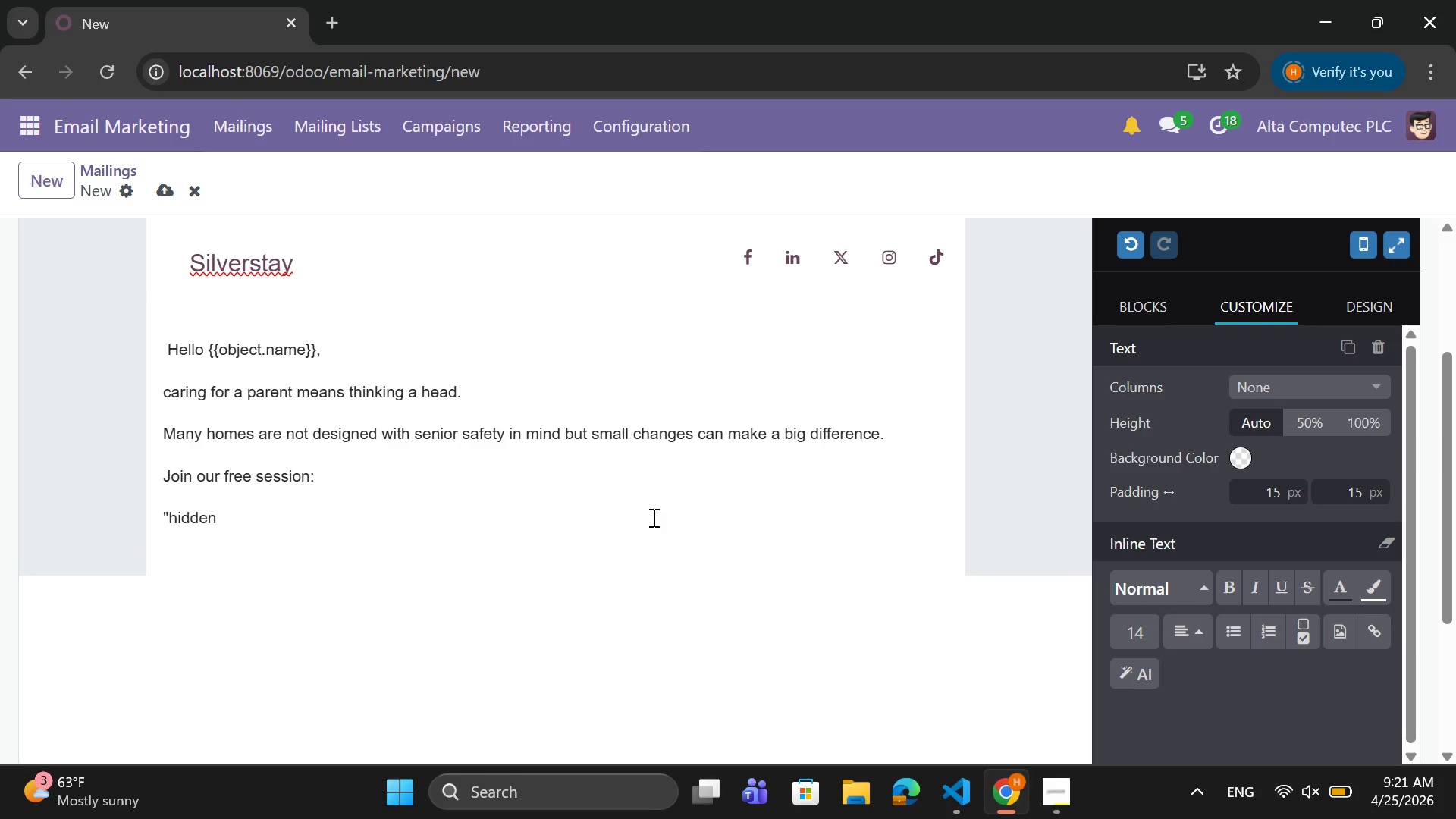 
key(ArrowLeft)
 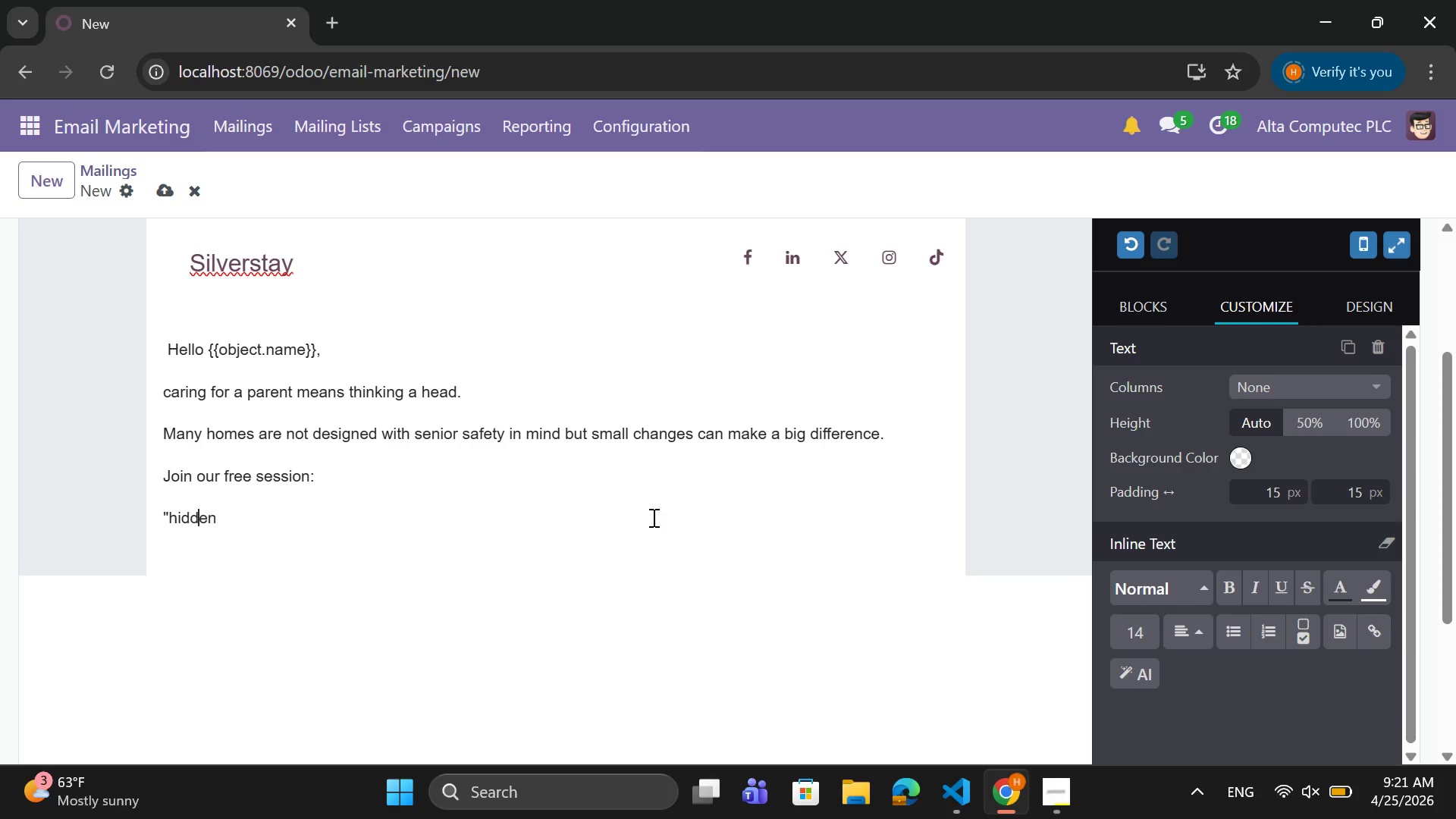 
key(ArrowLeft)
 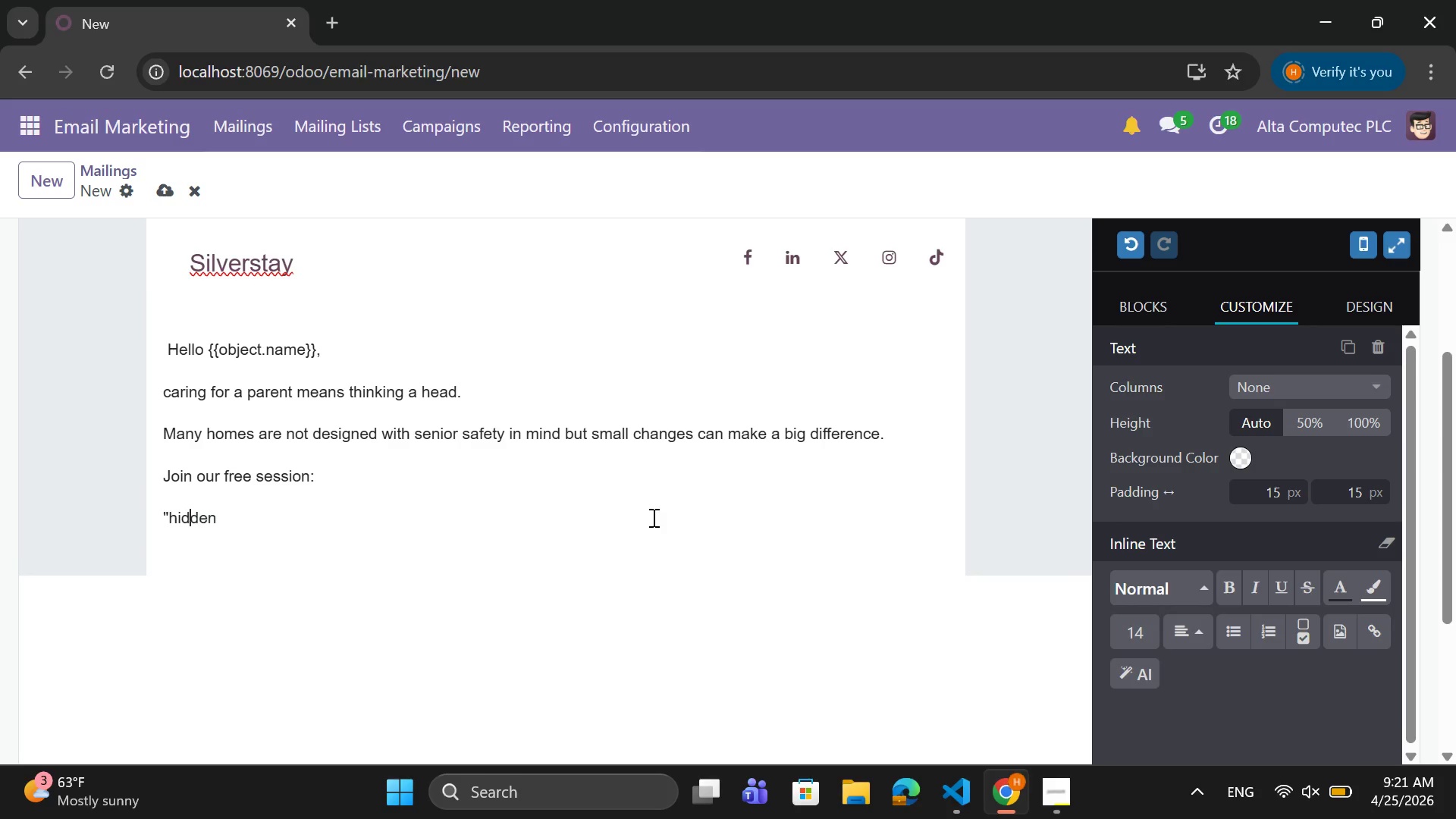 
key(ArrowLeft)
 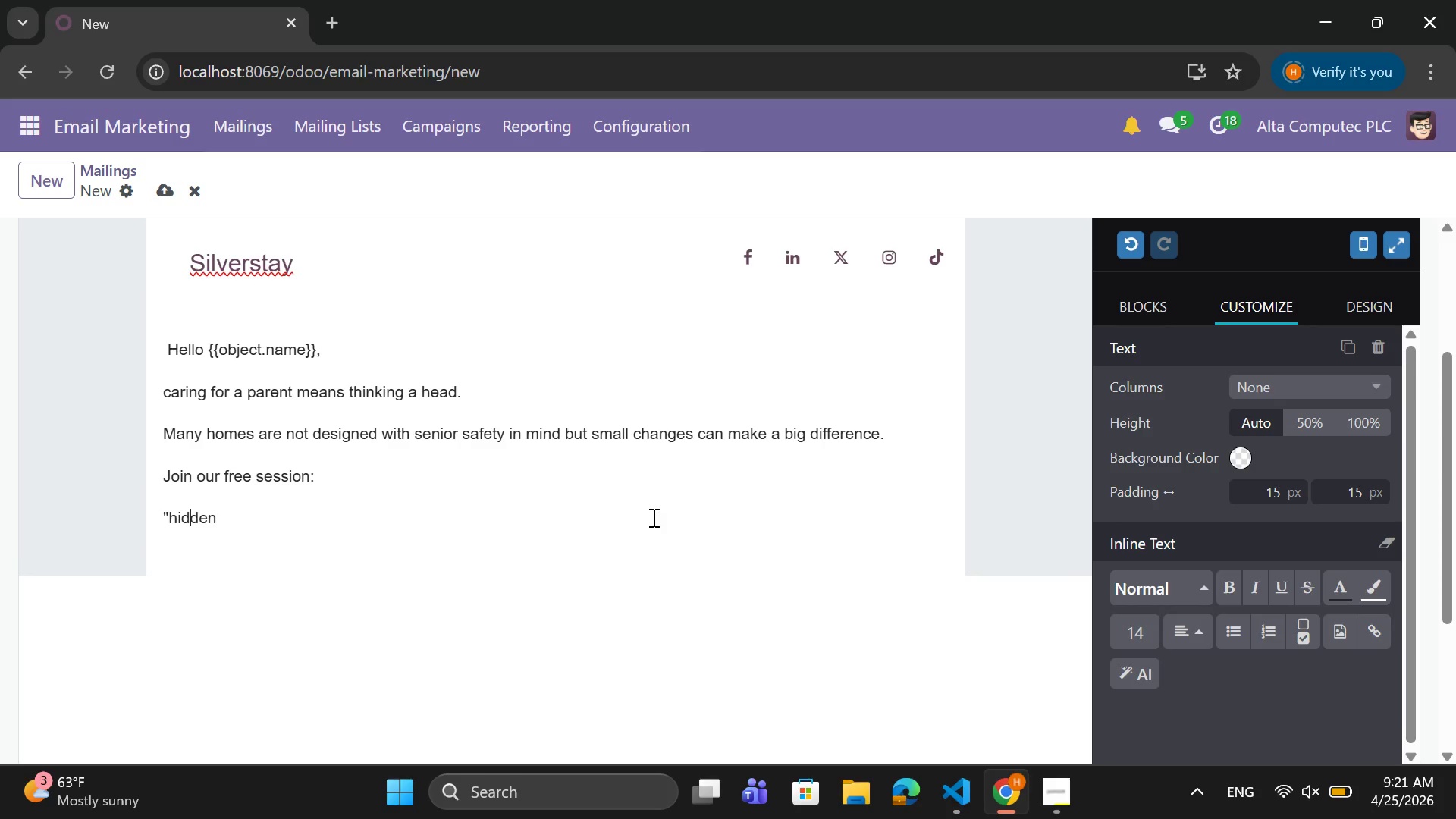 
key(ArrowLeft)
 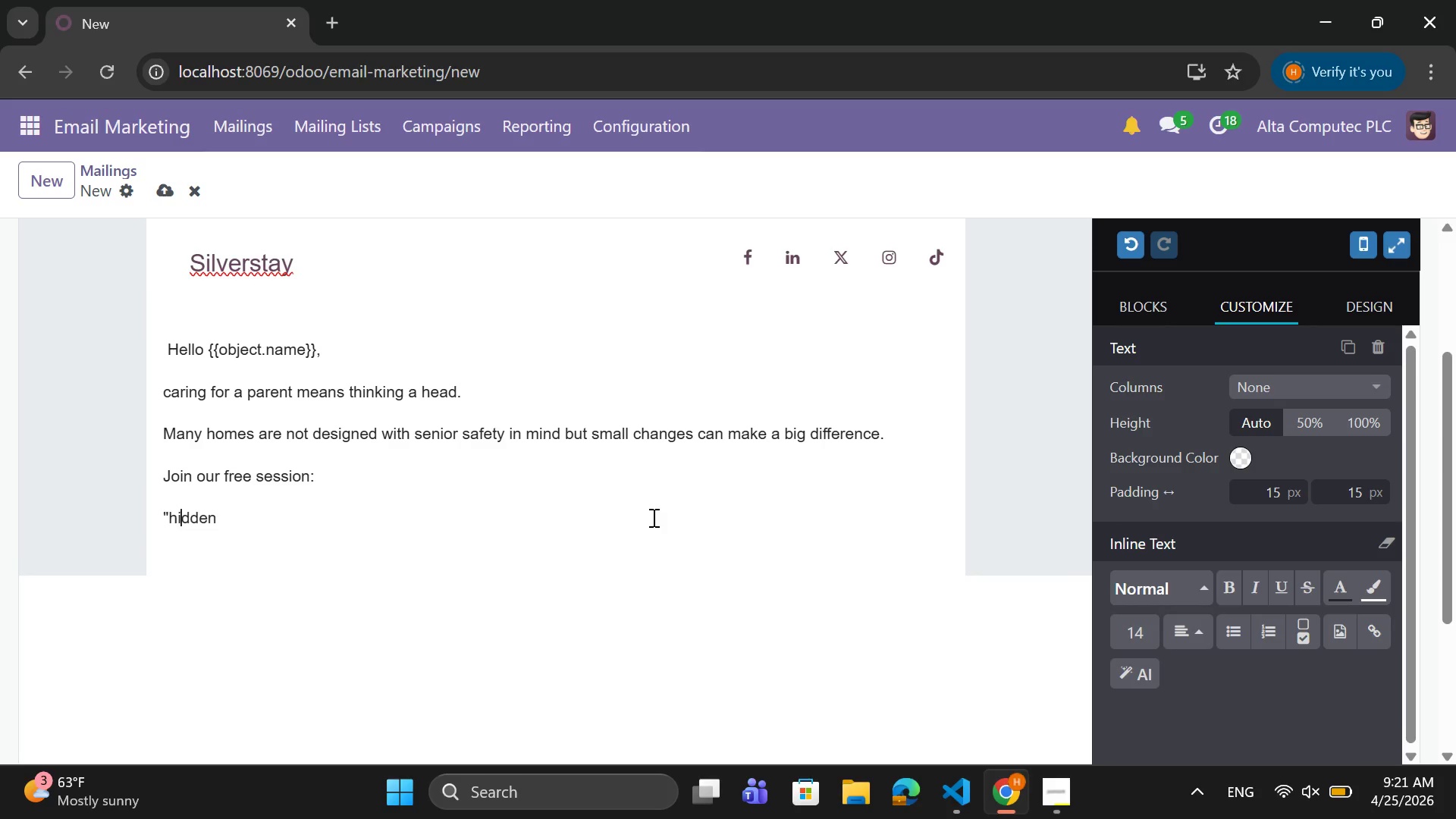 
key(ArrowLeft)
 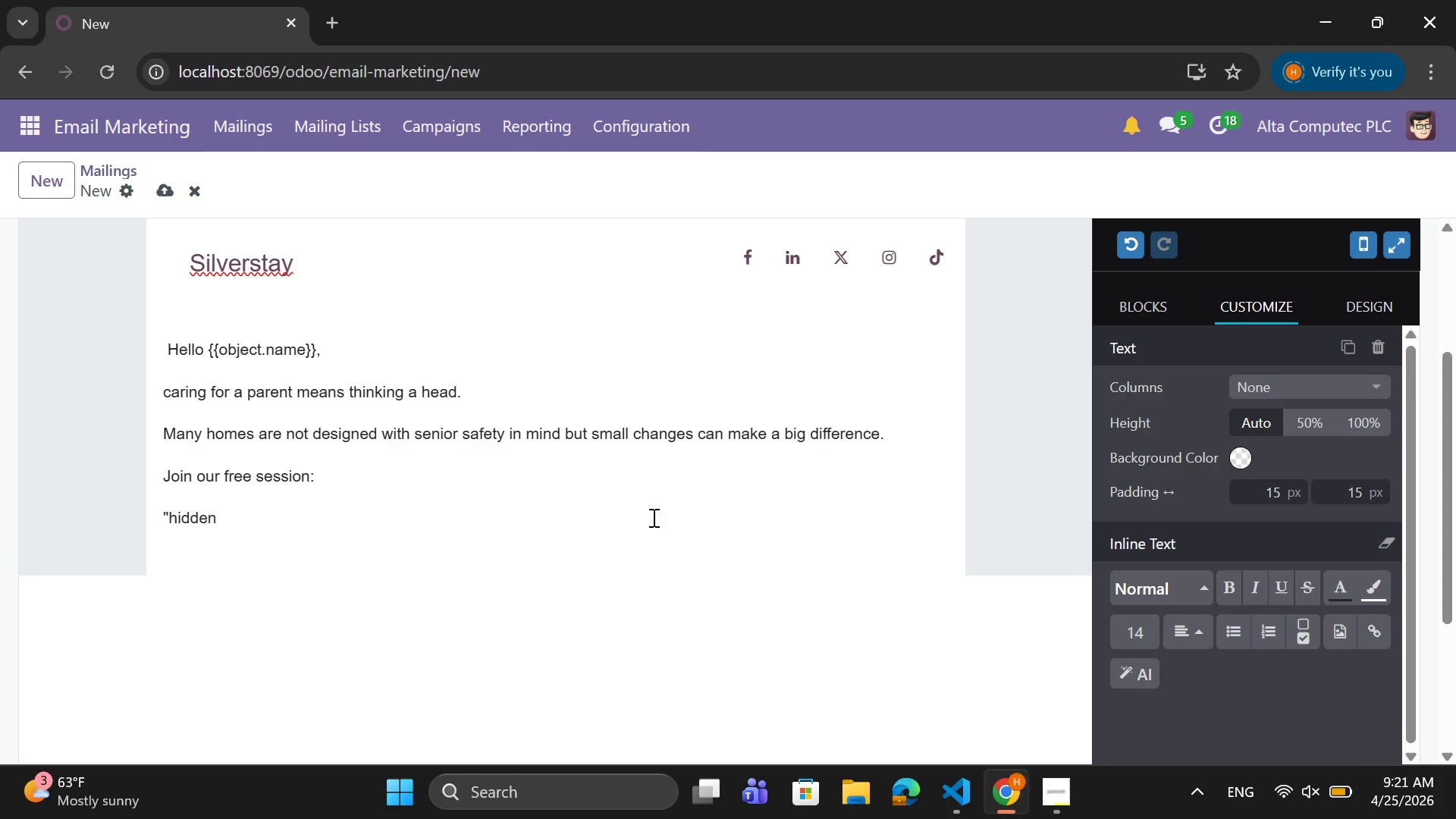 
key(Backspace)
 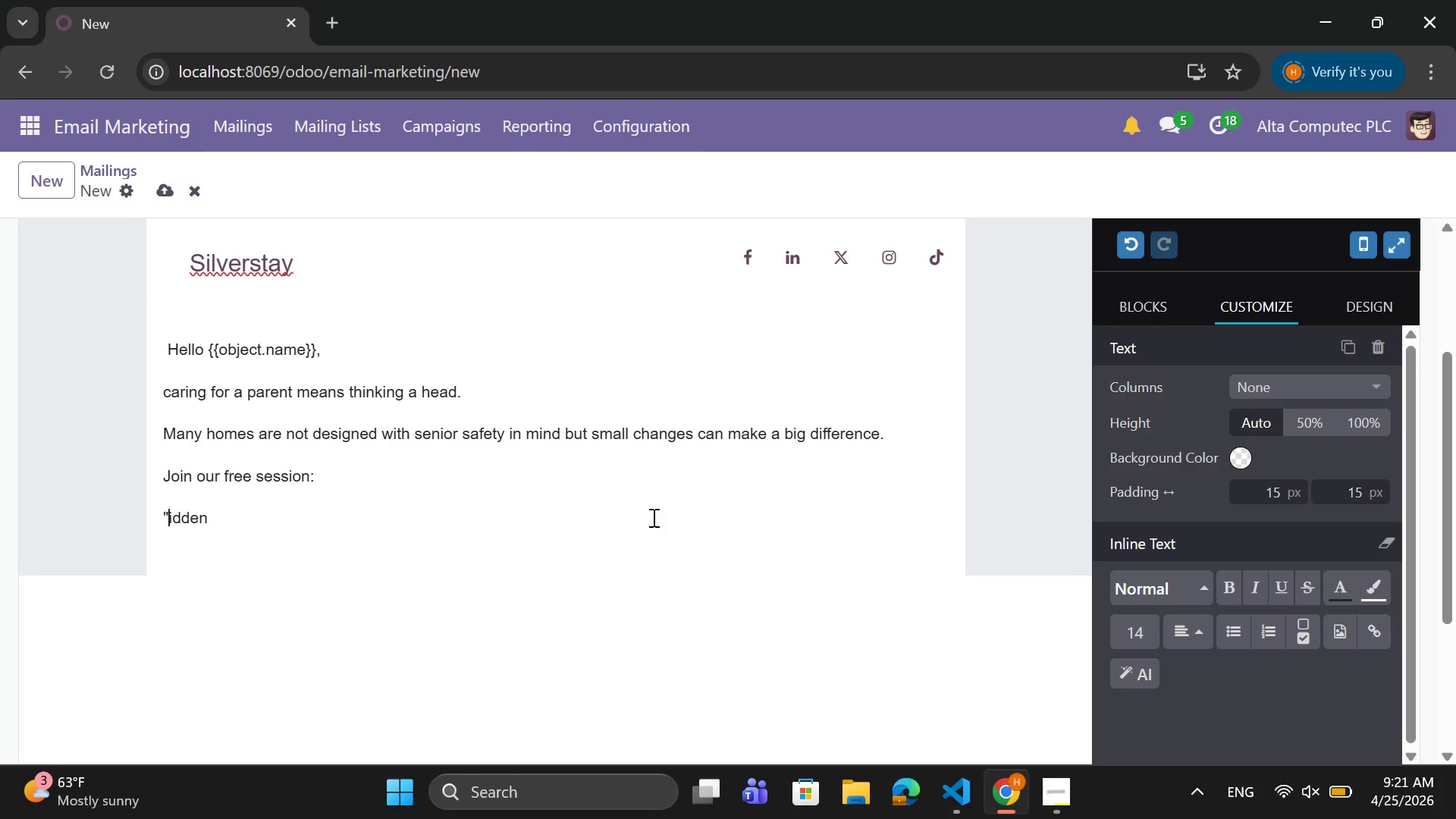 
key(CapsLock)
 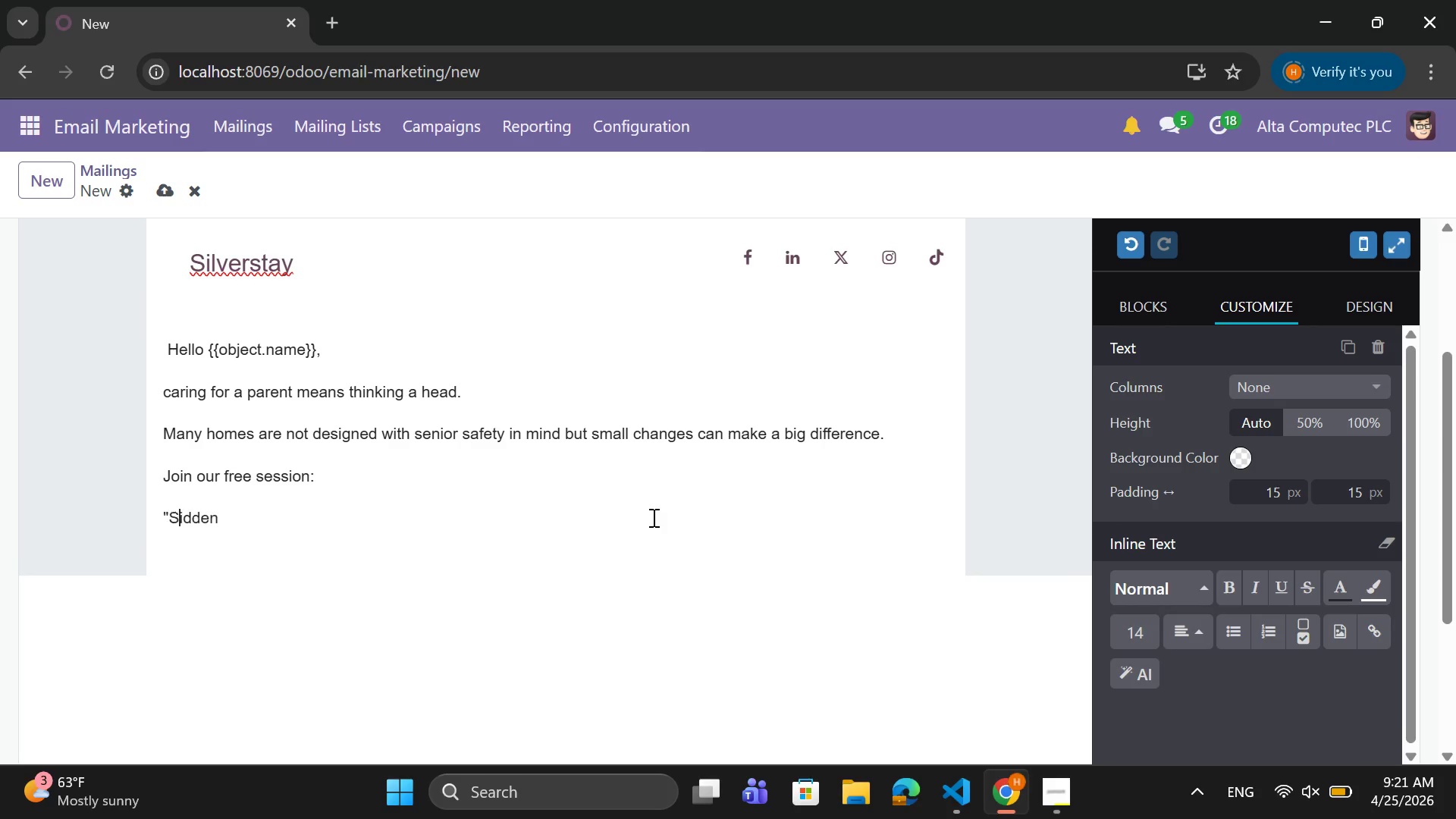 
key(S)
 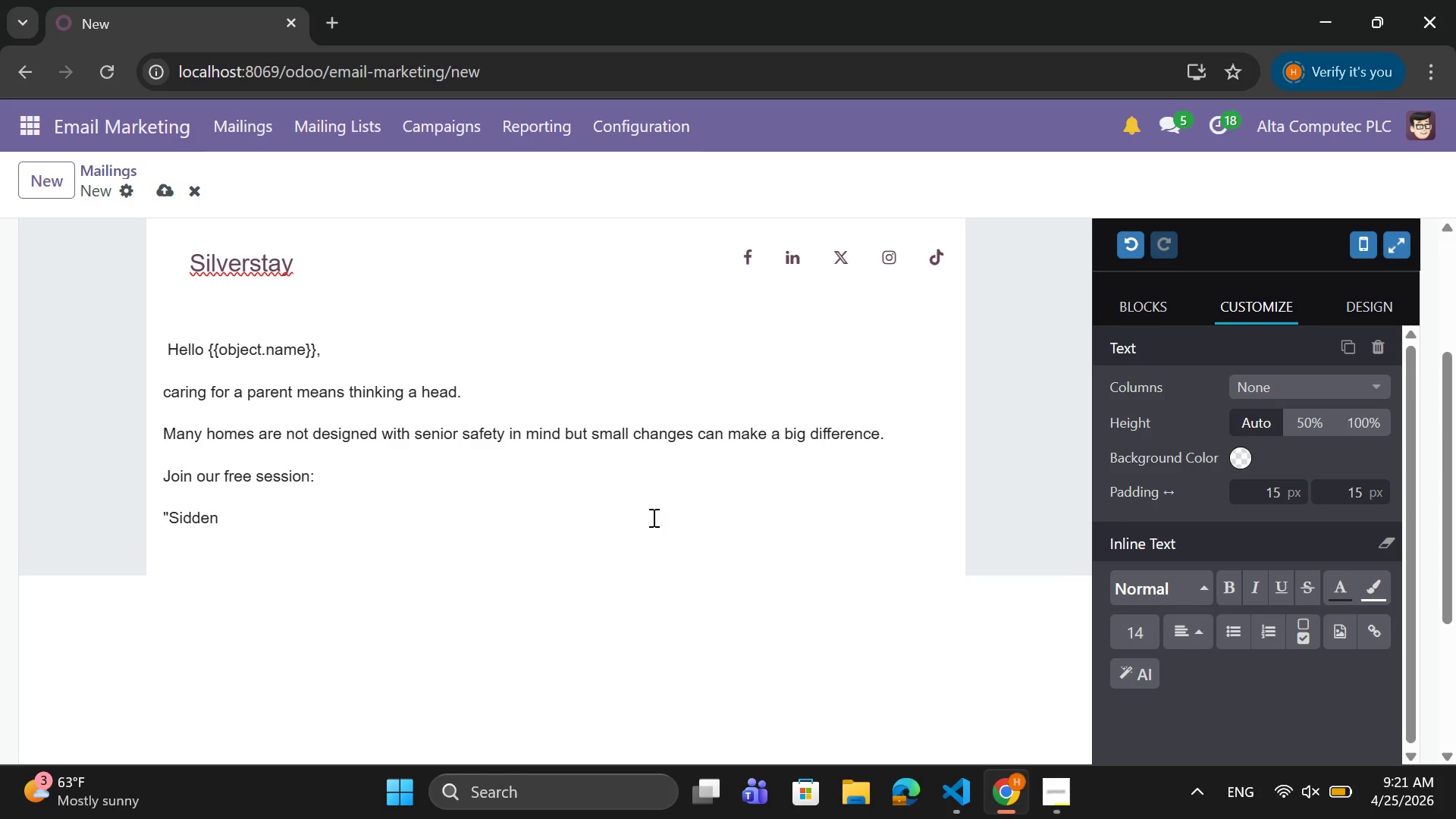 
key(Backspace)
 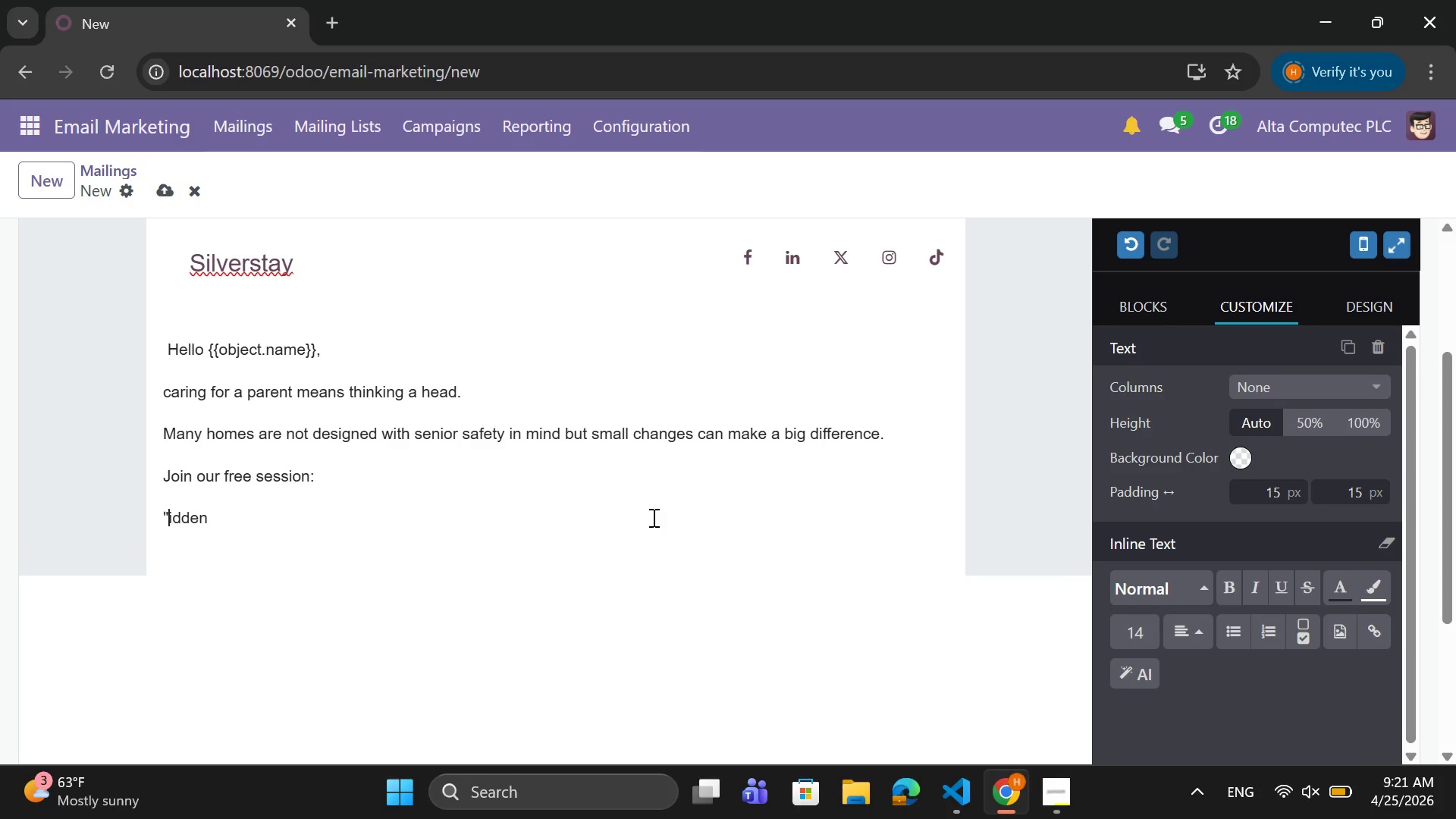 
key(H)
 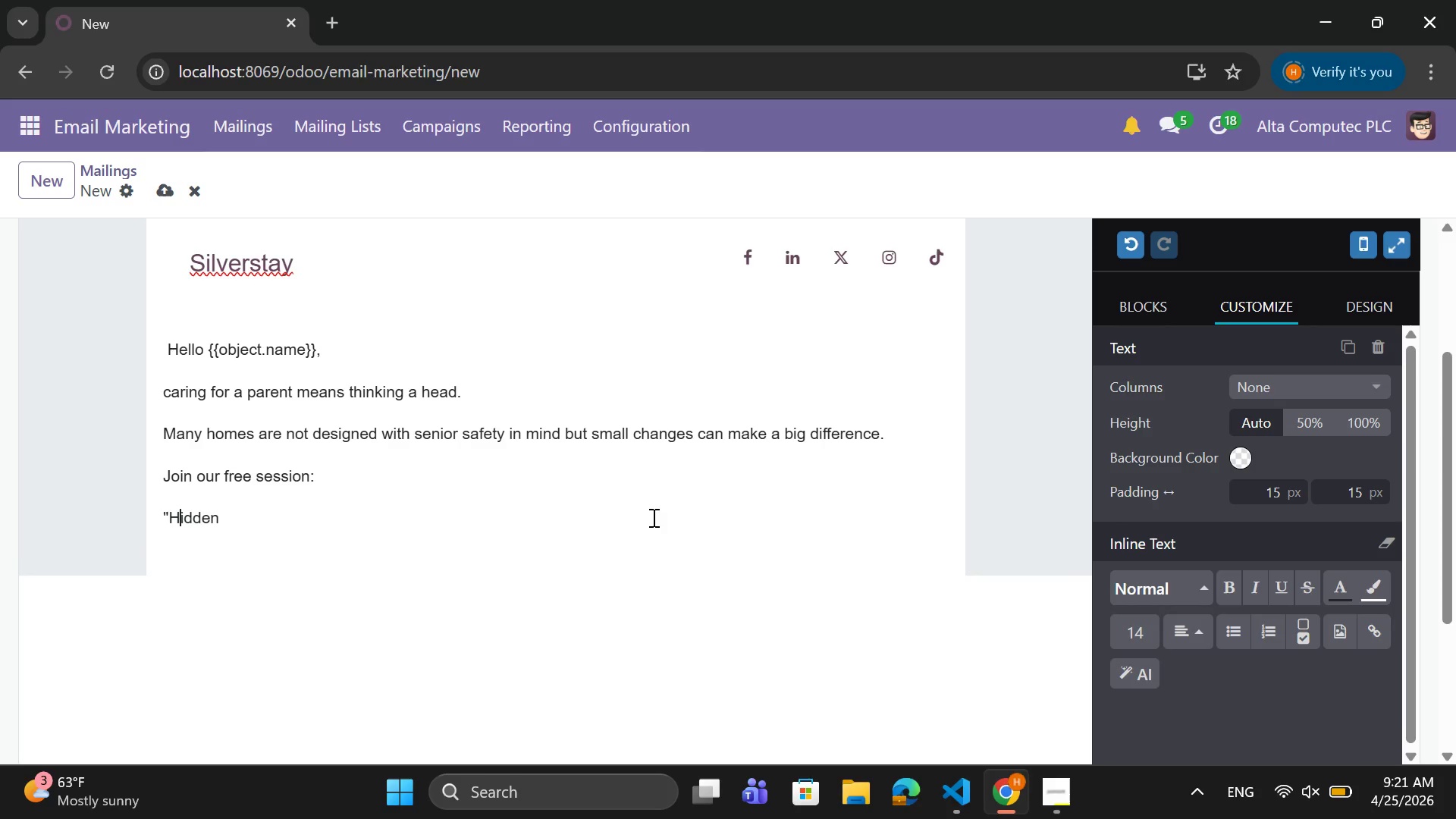 
key(CapsLock)
 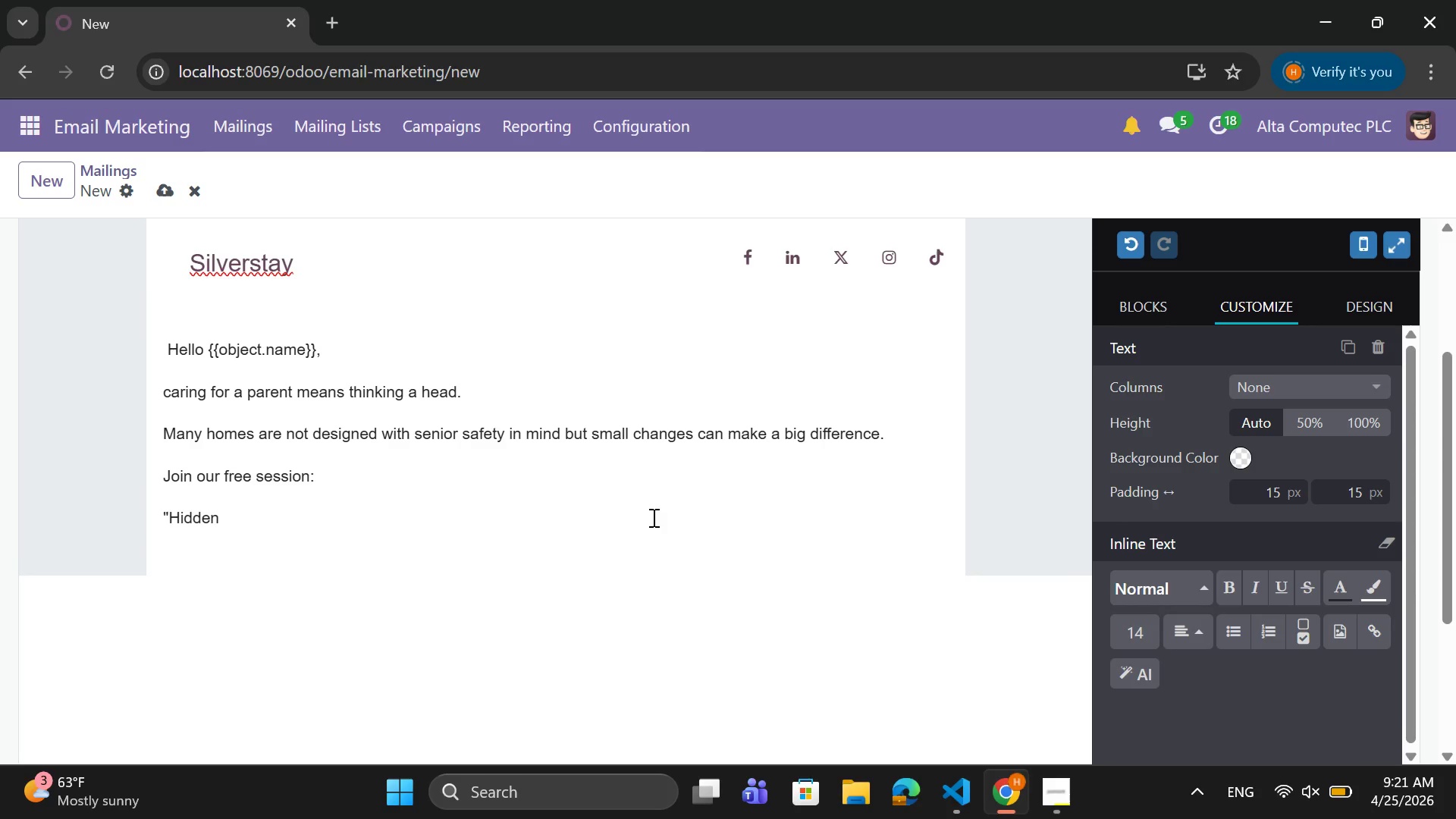 
key(ArrowRight)
 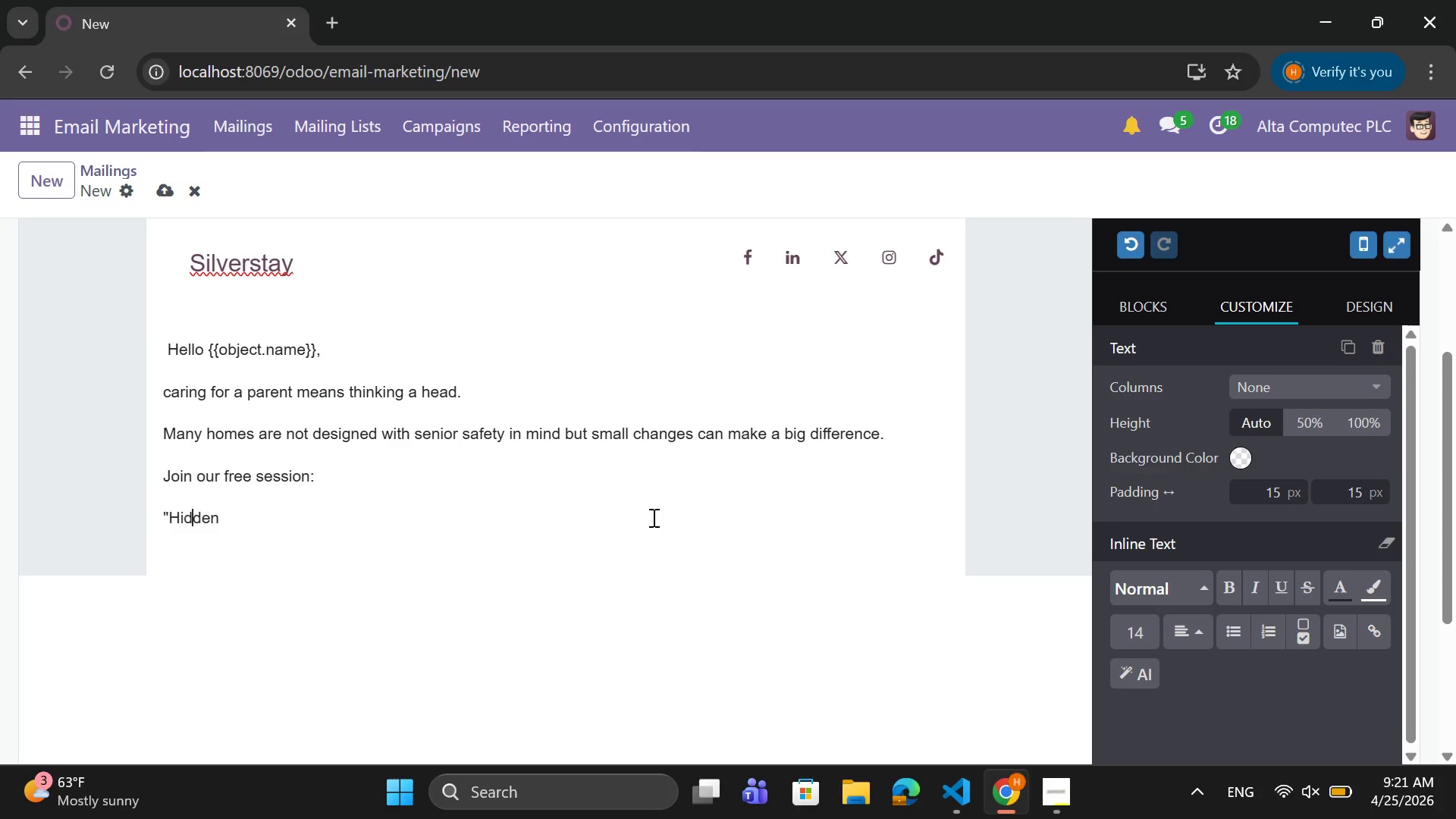 
key(ArrowRight)
 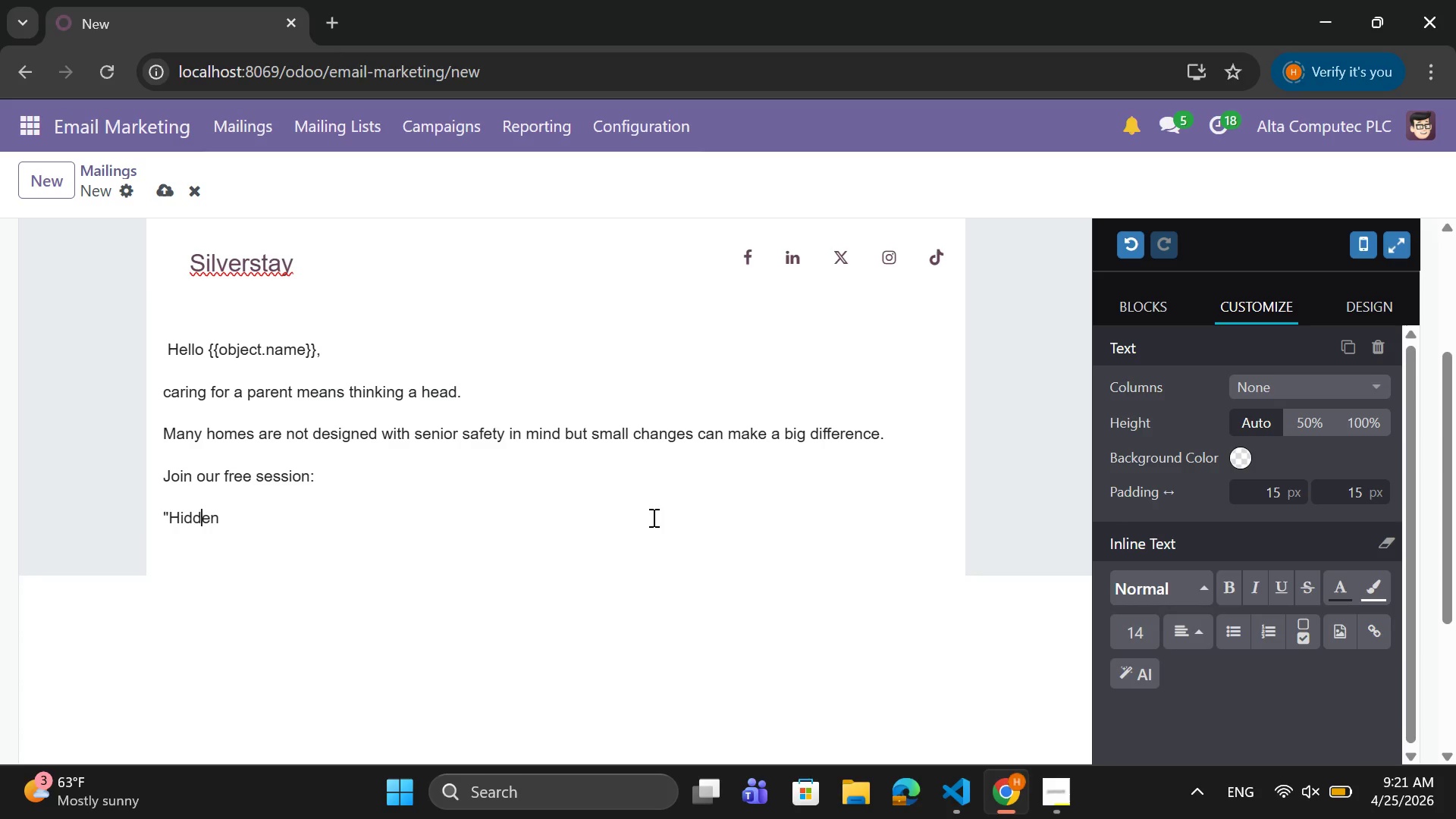 
key(ArrowRight)
 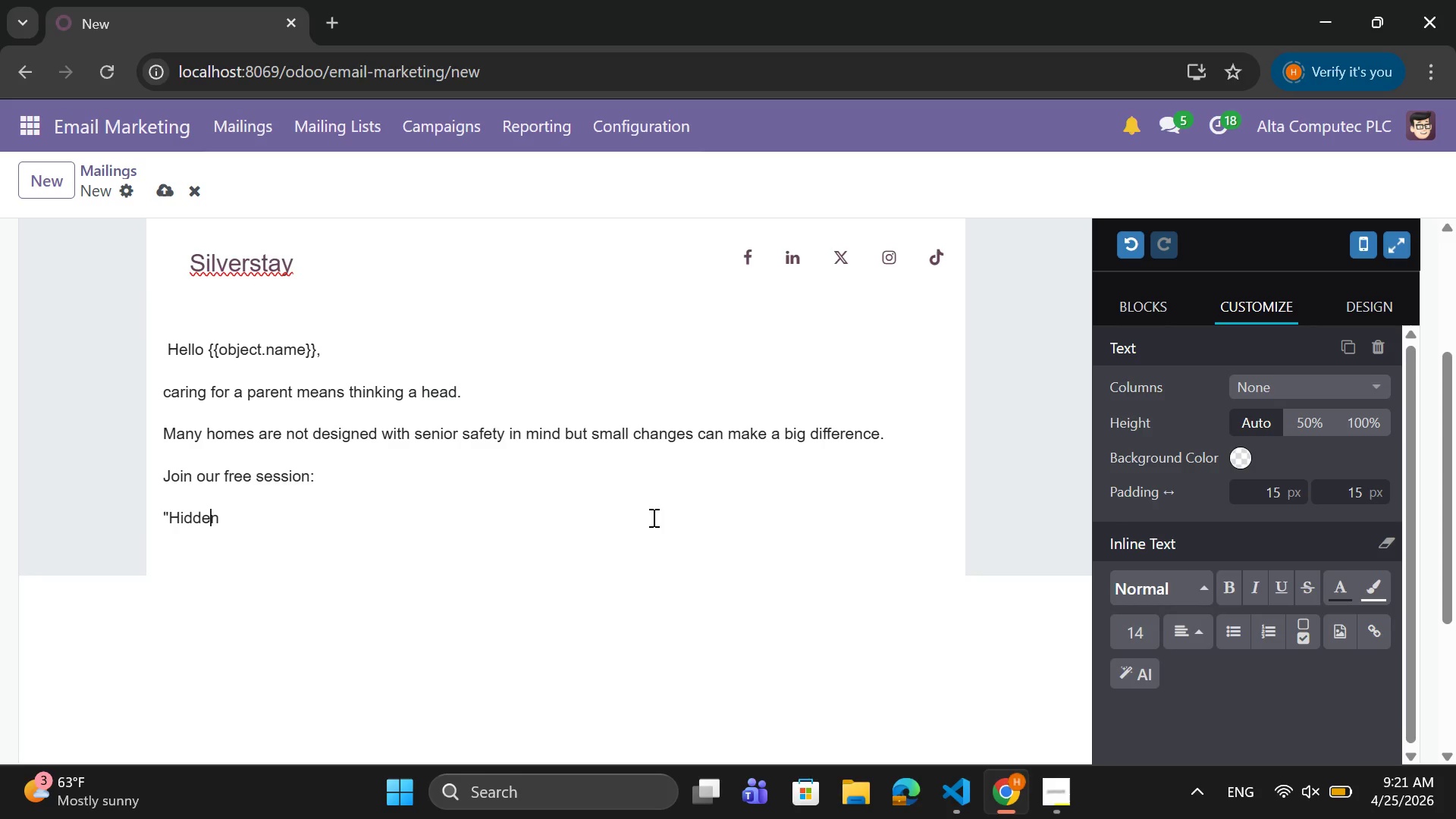 
key(ArrowRight)
 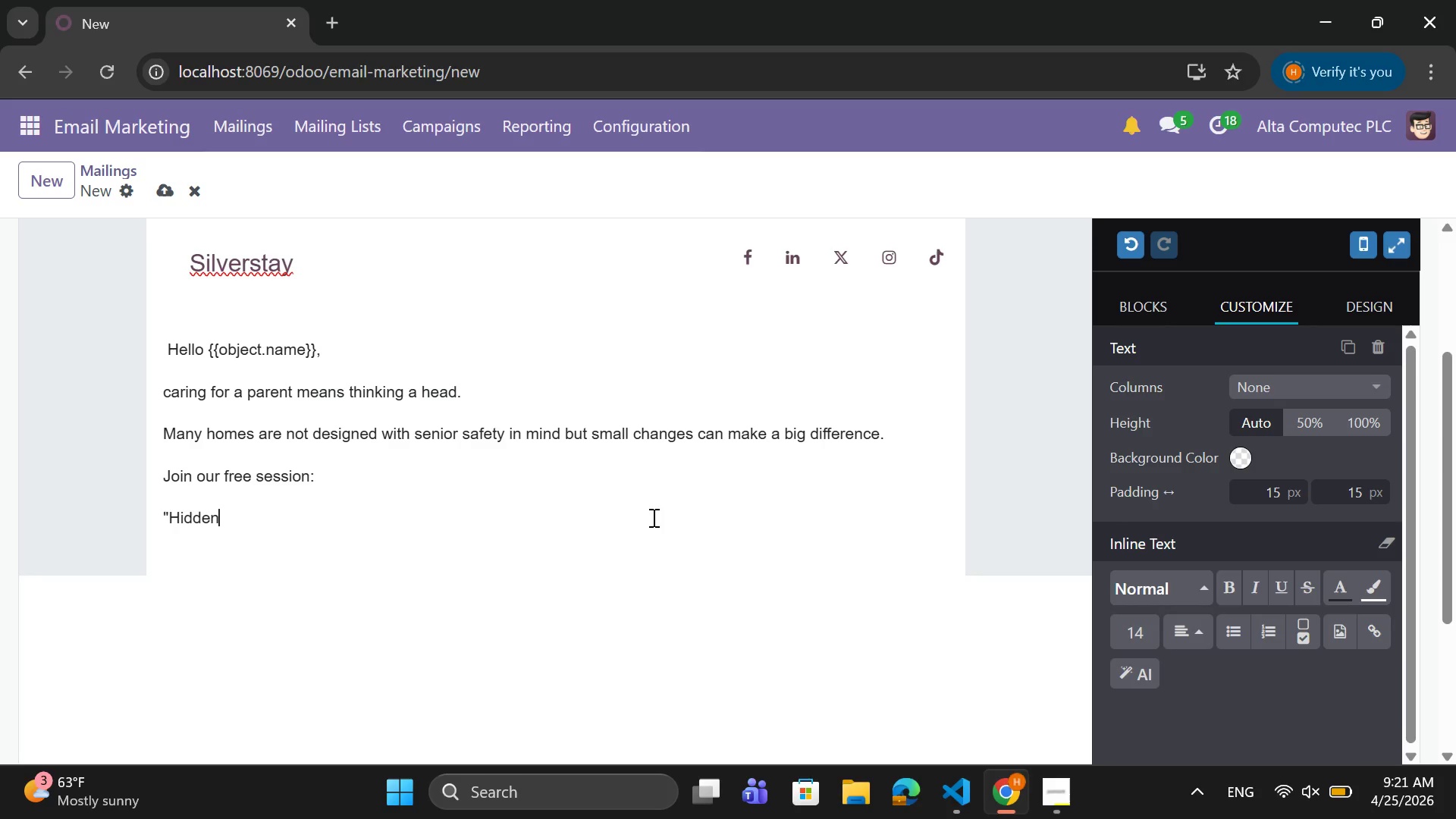 
key(ArrowRight)
 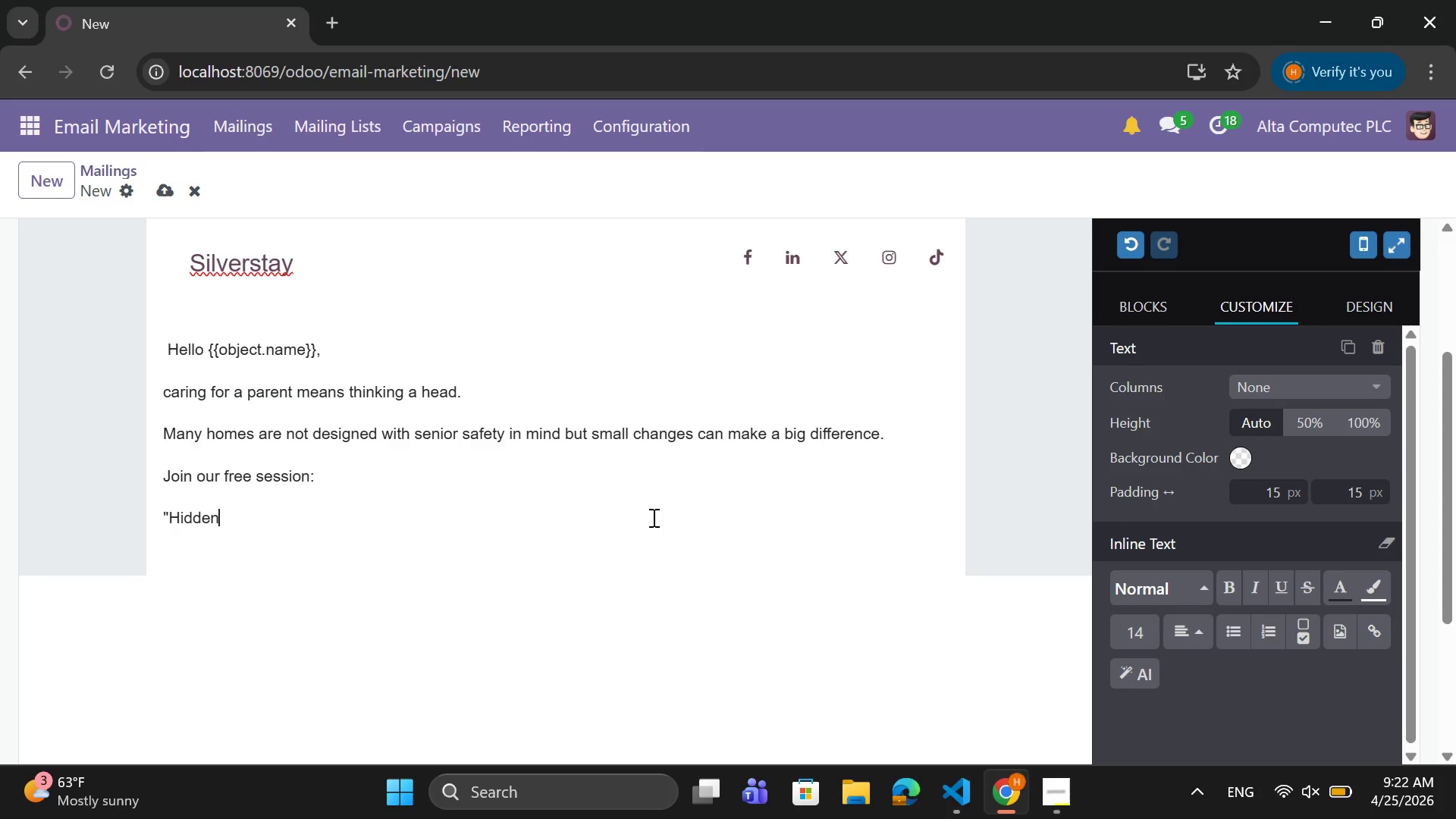 
type( Hazards: 5 SMALL)
key(Backspace)
key(Backspace)
key(Backspace)
key(Backspace)
type(mall Changes to Prevent Senior Falls")
 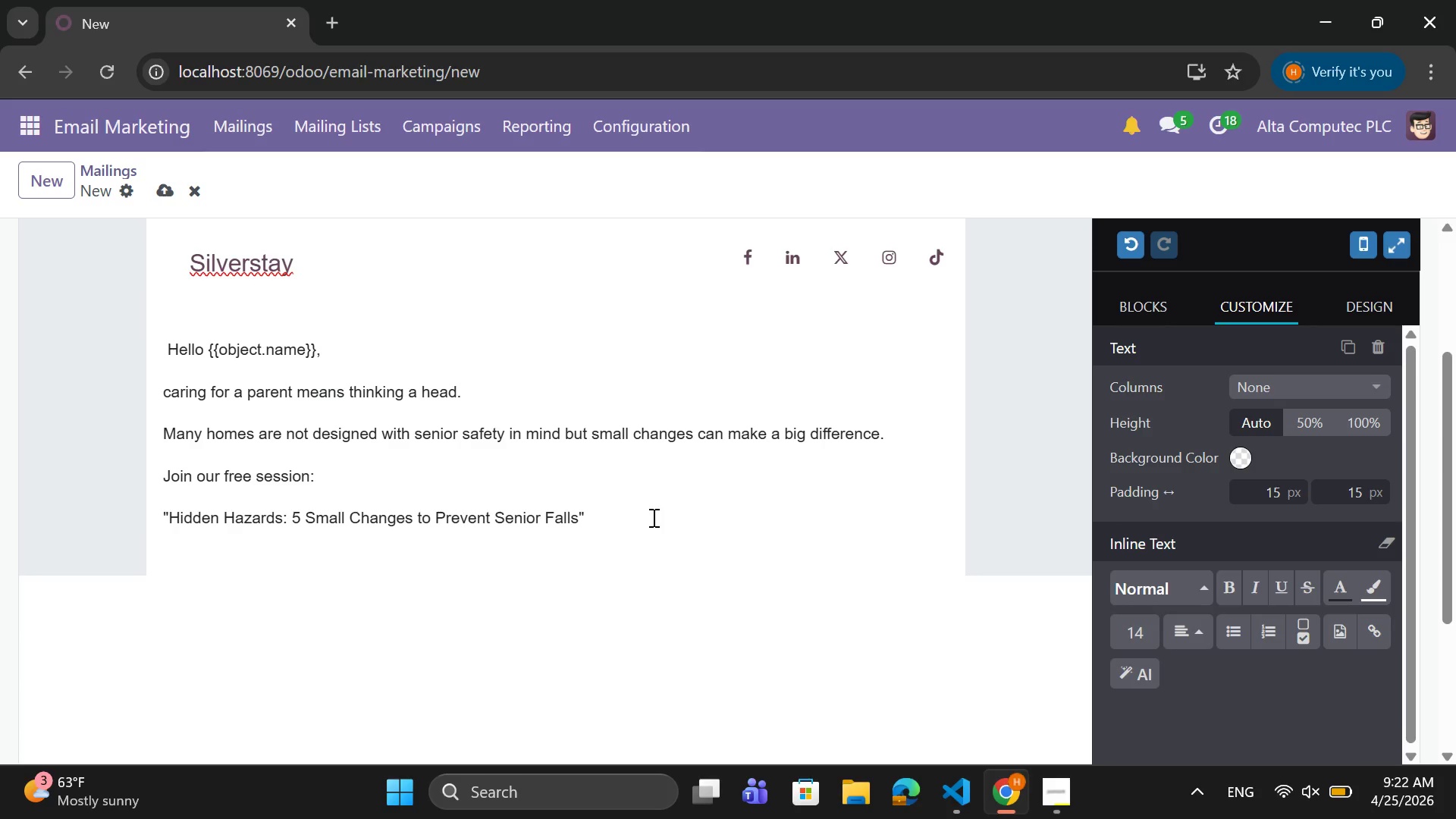 
key(Enter)
 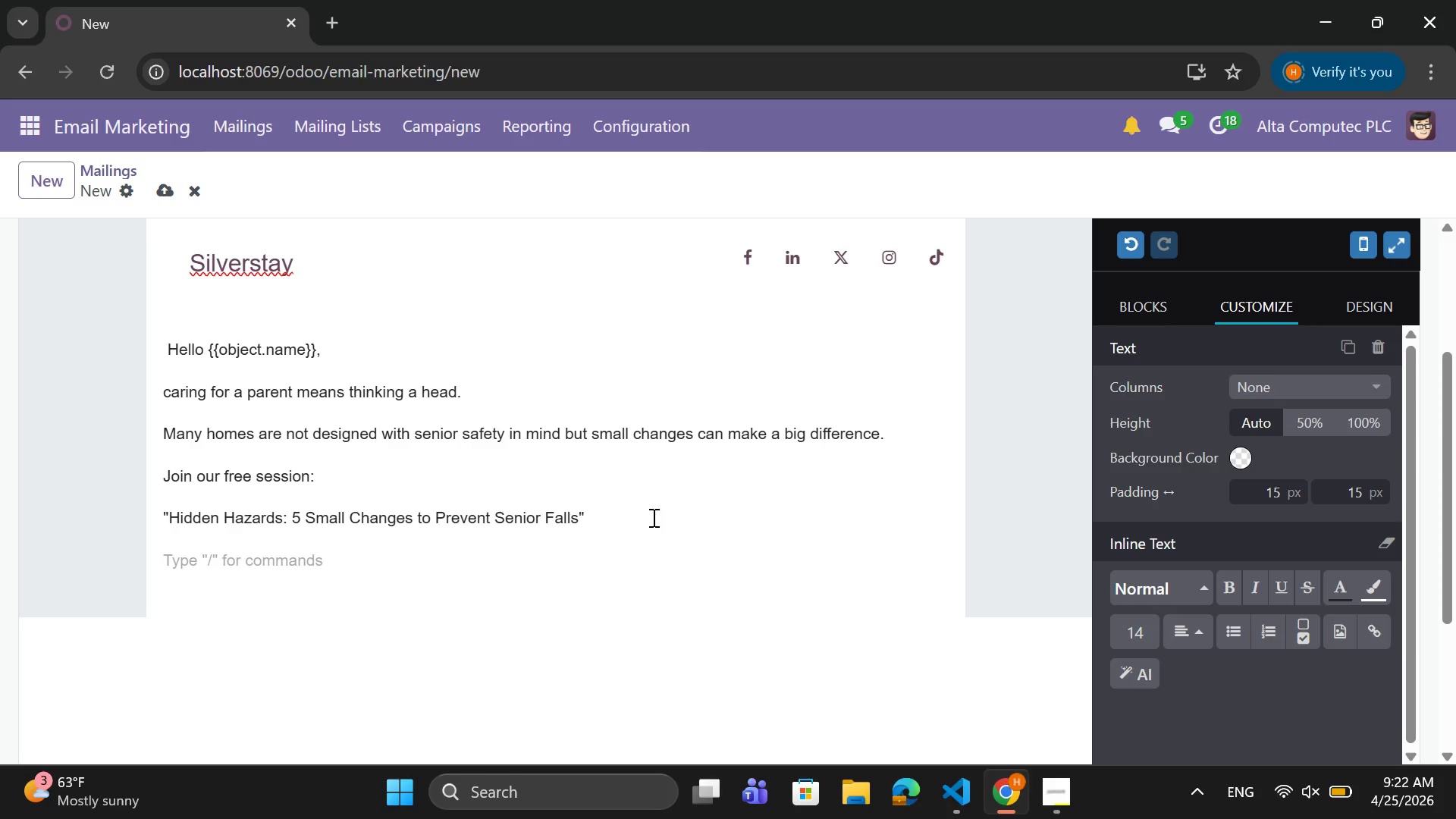 
type(You'll learn how to identu)
key(Backspace)
type(ify risks and crw\)
key(Backspace)
type(e)
key(Backspace)
key(Backspace)
type(eate a safer environmn)
key(Backspace)
type(ent withour)
key(Backspace)
type(t major renovations.)
 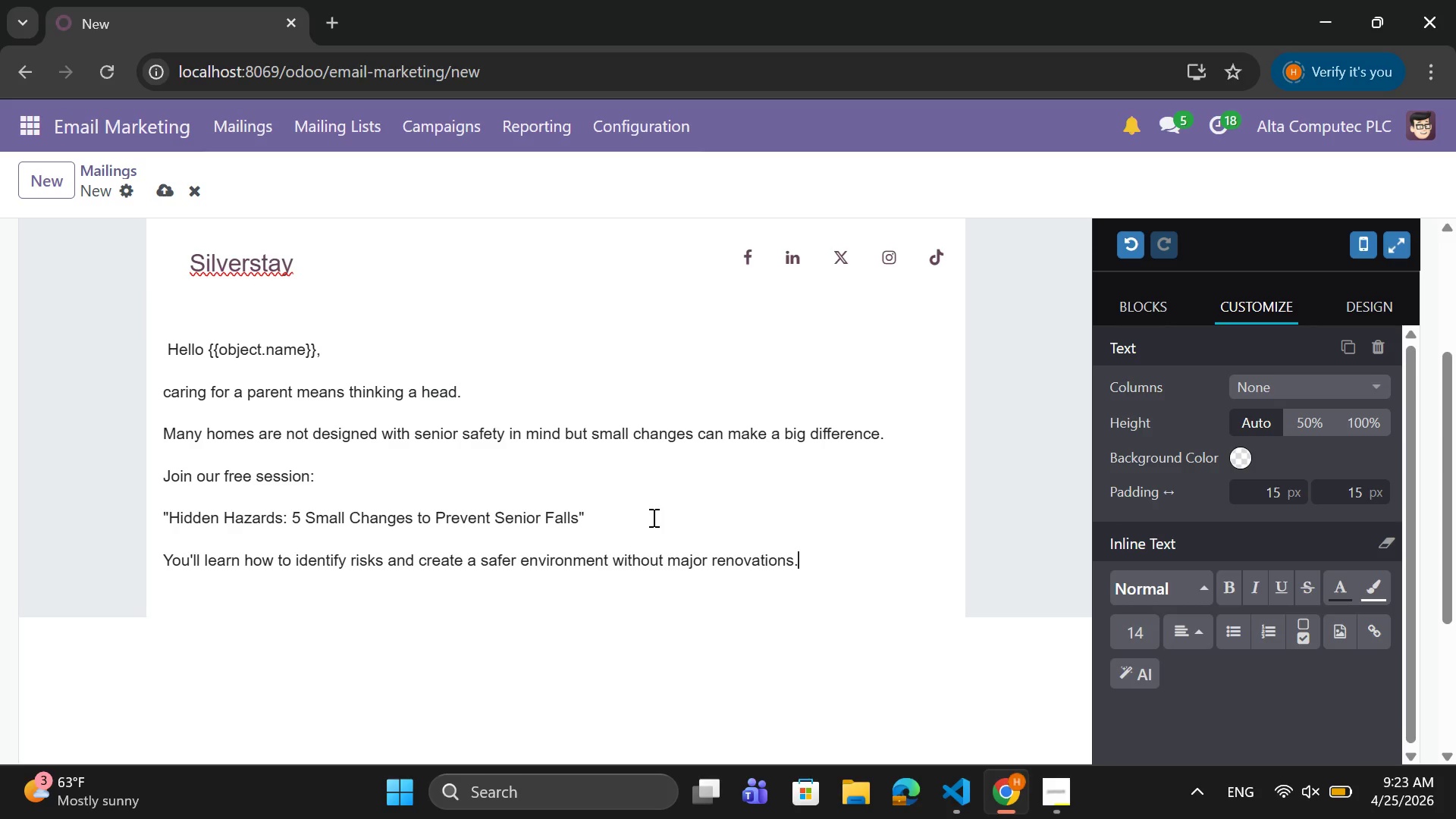 
key(Enter)
 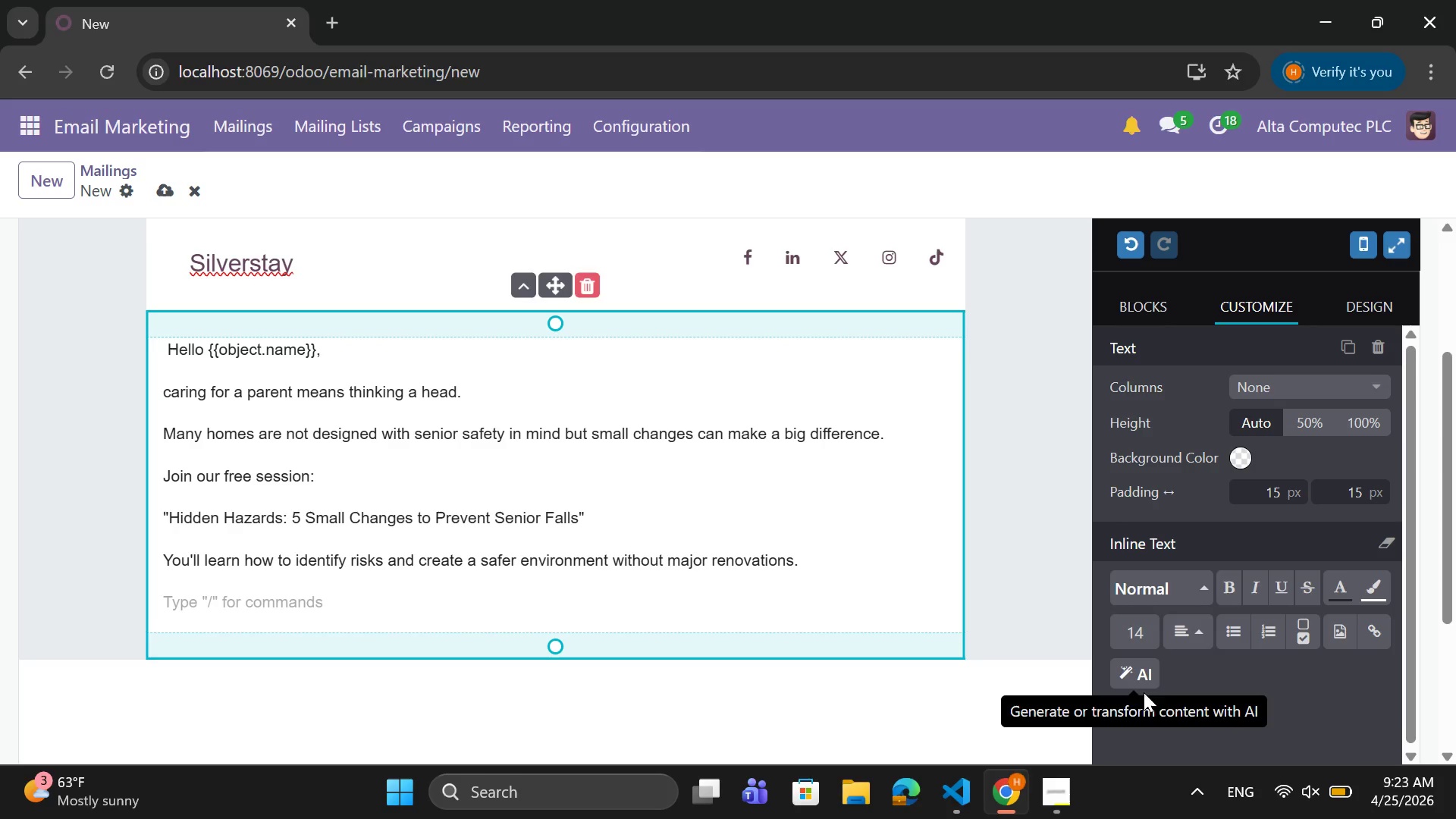 
wait(20.64)
 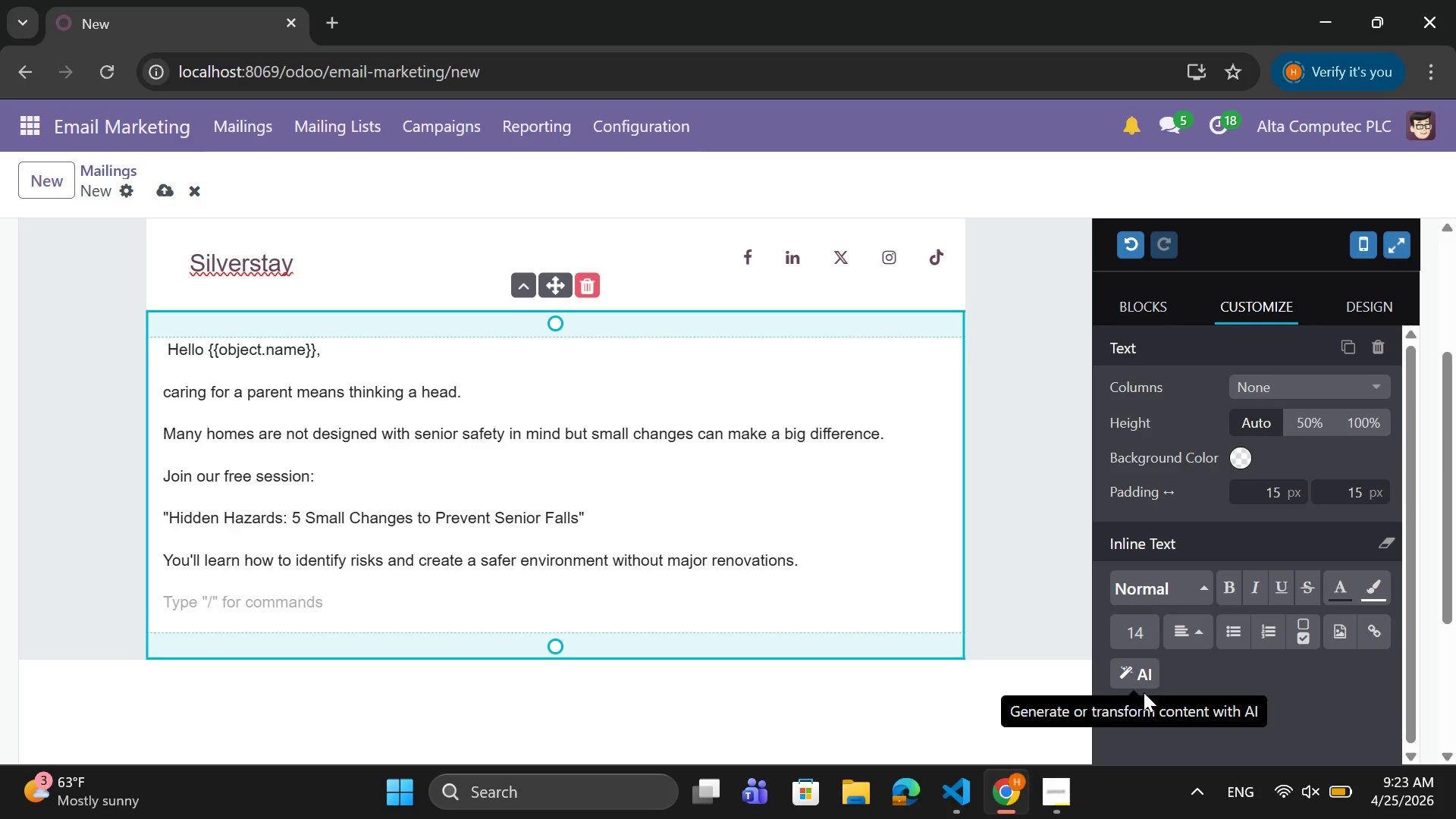 
left_click([1373, 632])
 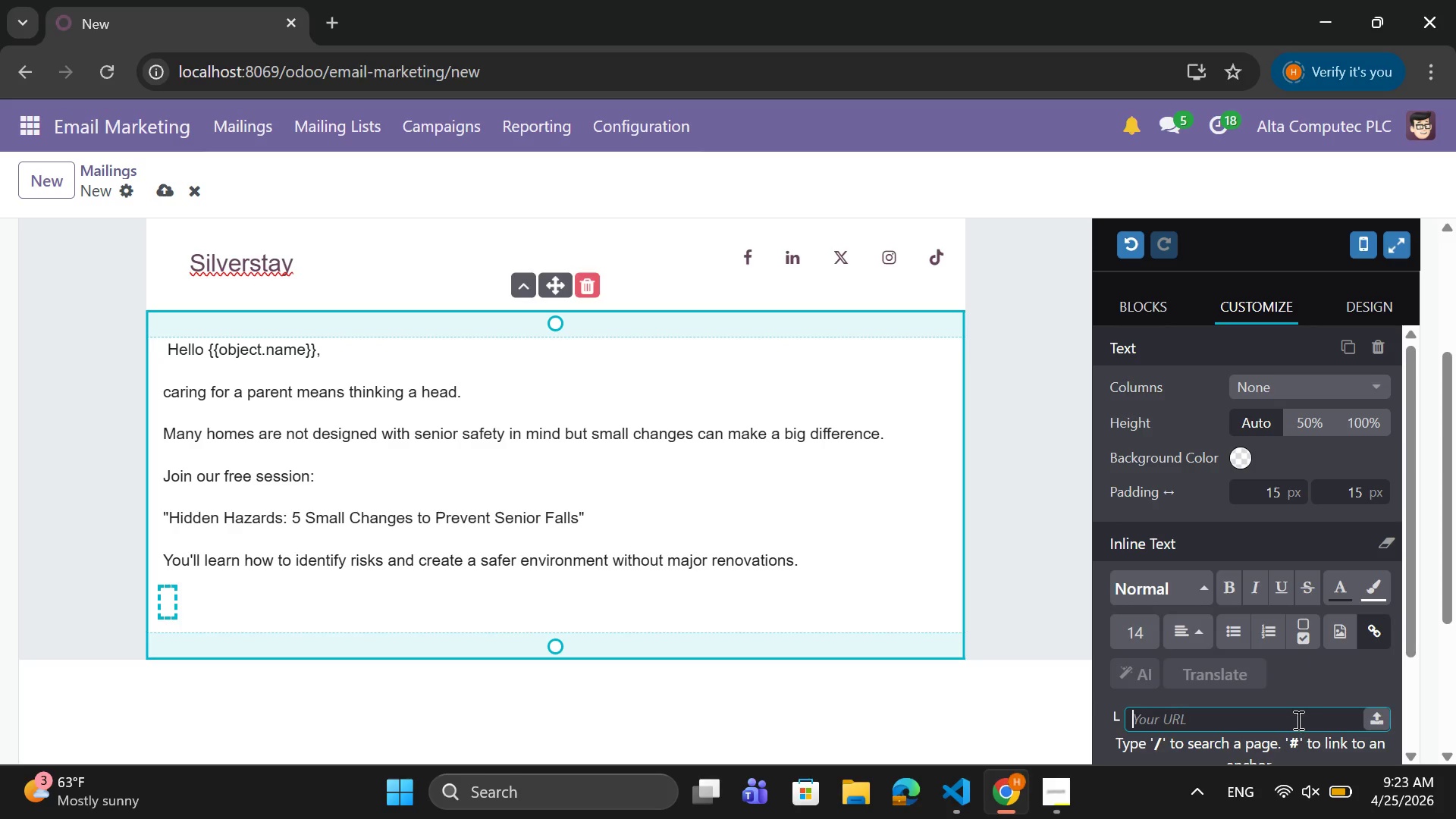 
scroll: coordinate [1299, 696], scroll_direction: down, amount: 2.0
 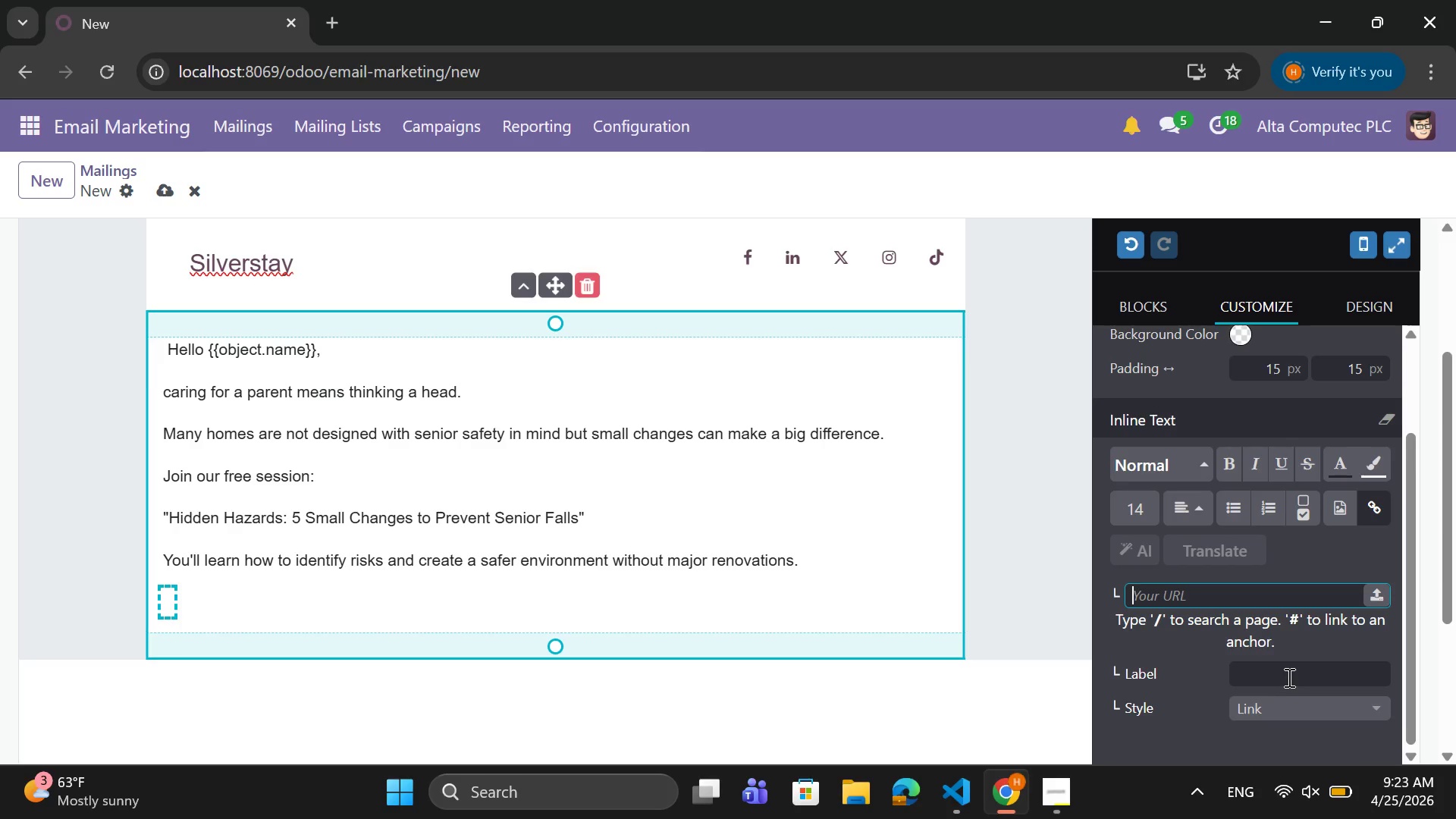 
left_click([1288, 676])
 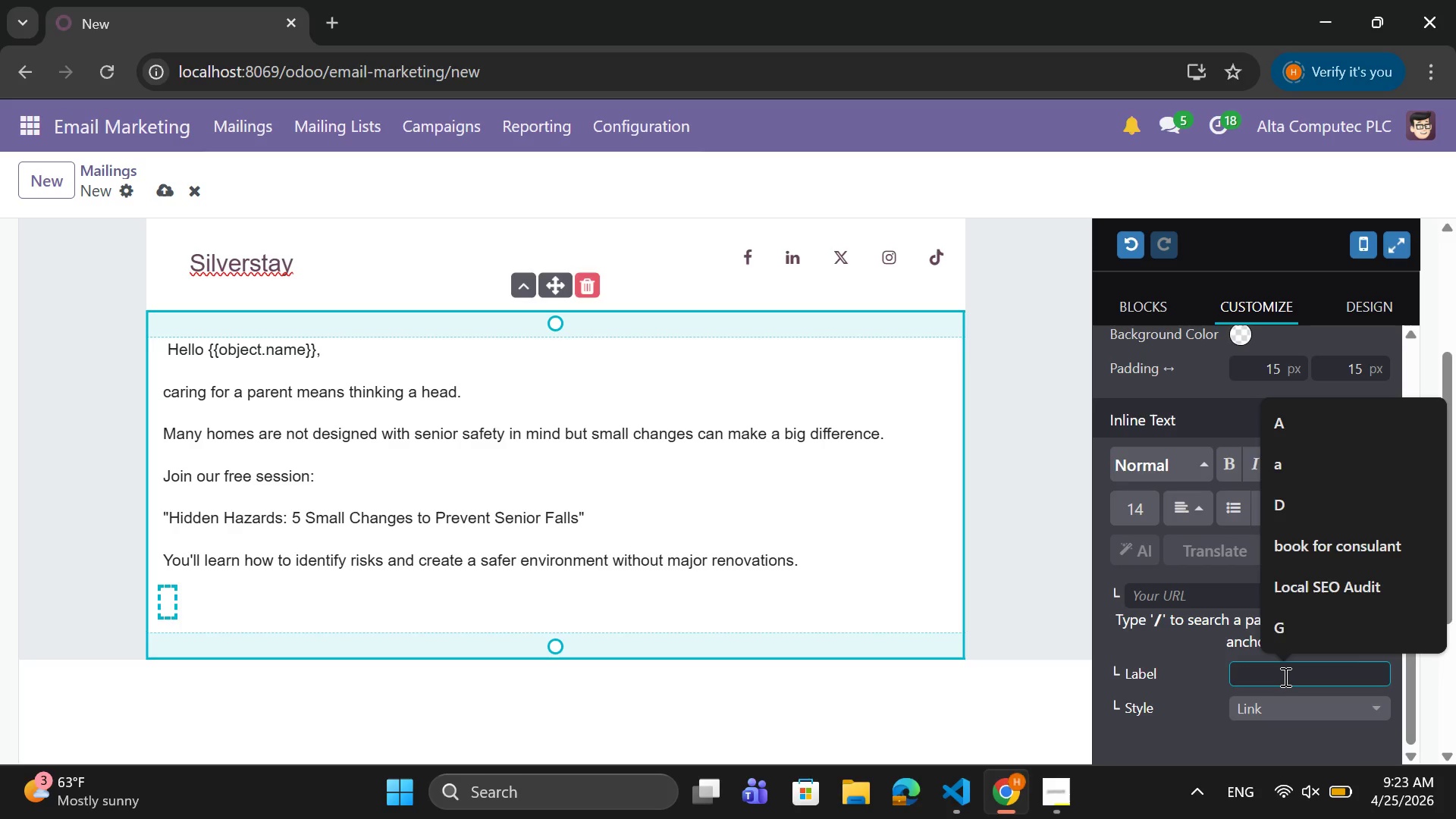 
type(RESERVE YOUR SPOR)
key(Backspace)
type(T NOW)
 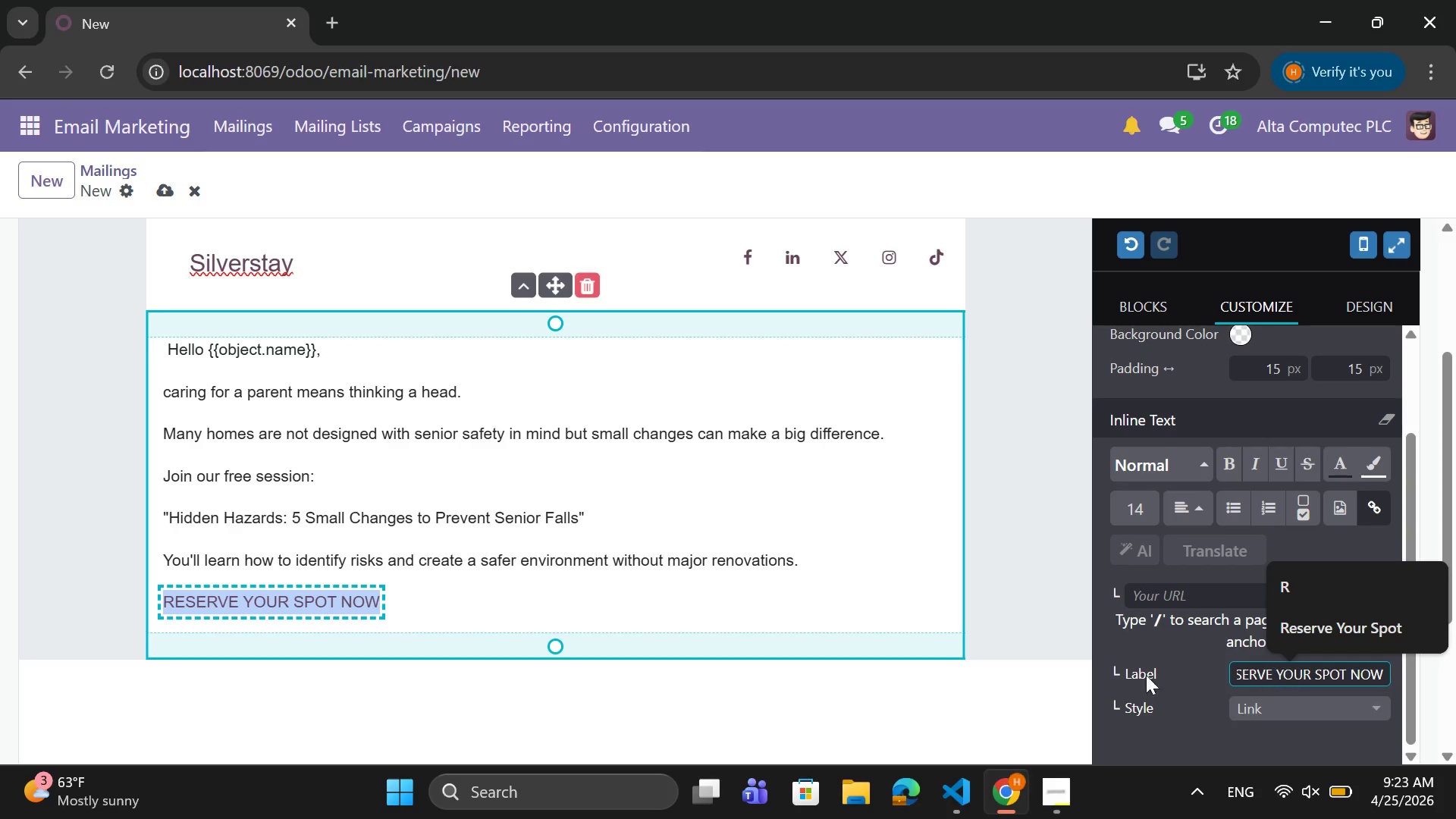 
key(CapsLock)
 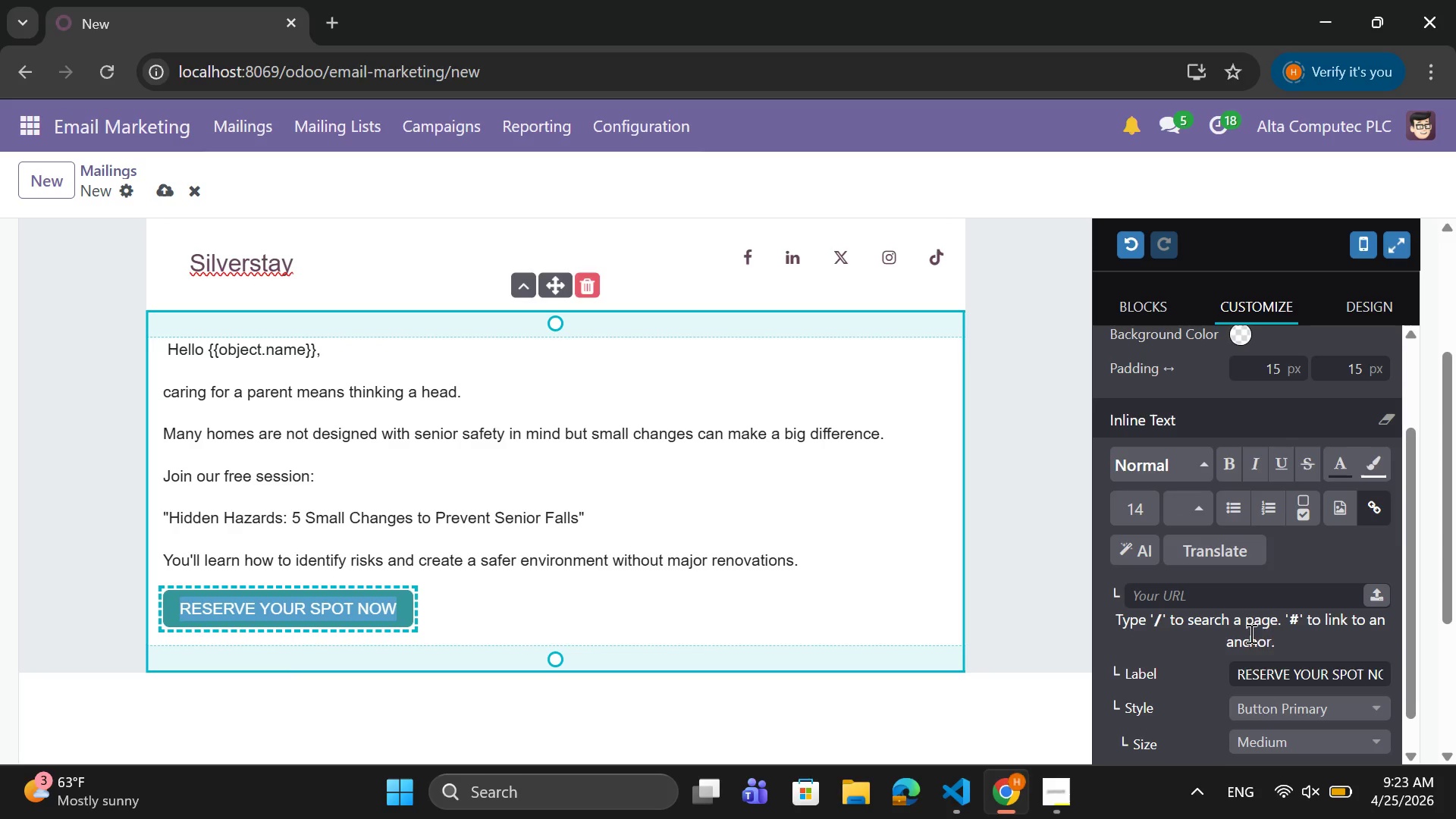 
scroll: coordinate [1283, 651], scroll_direction: down, amount: 1.0
 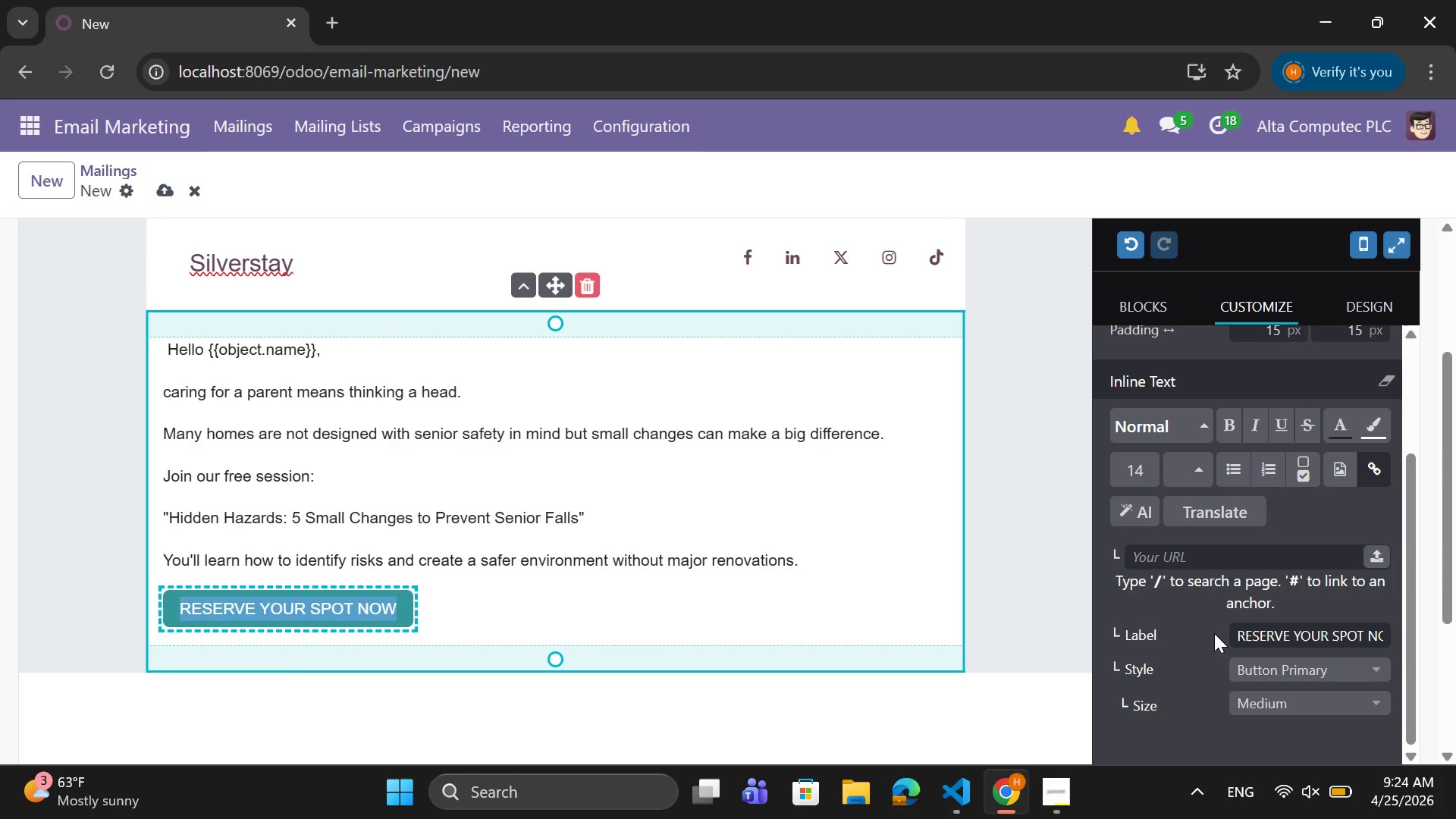 
left_click([1224, 561])
 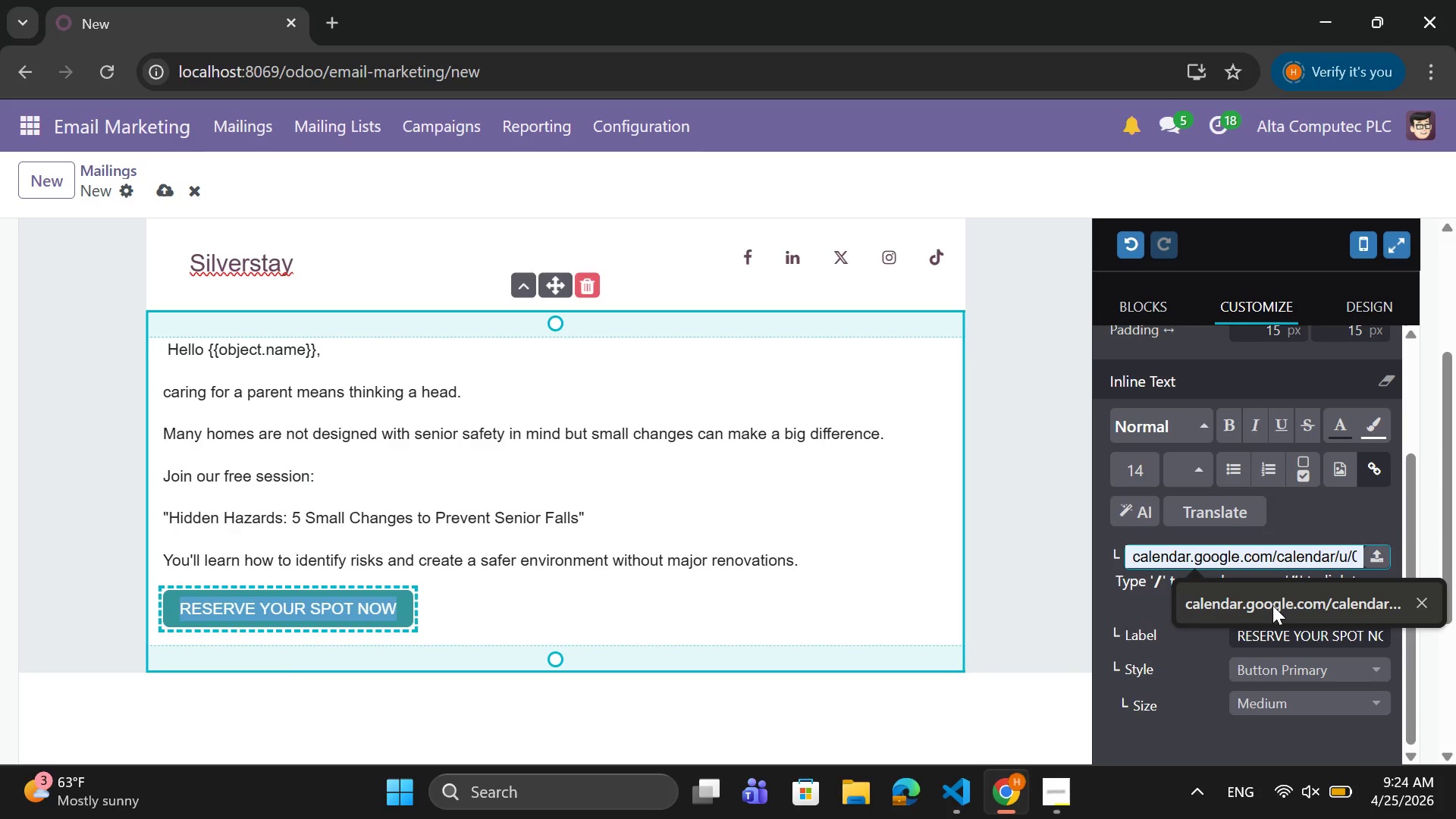 
left_click([1275, 607])
 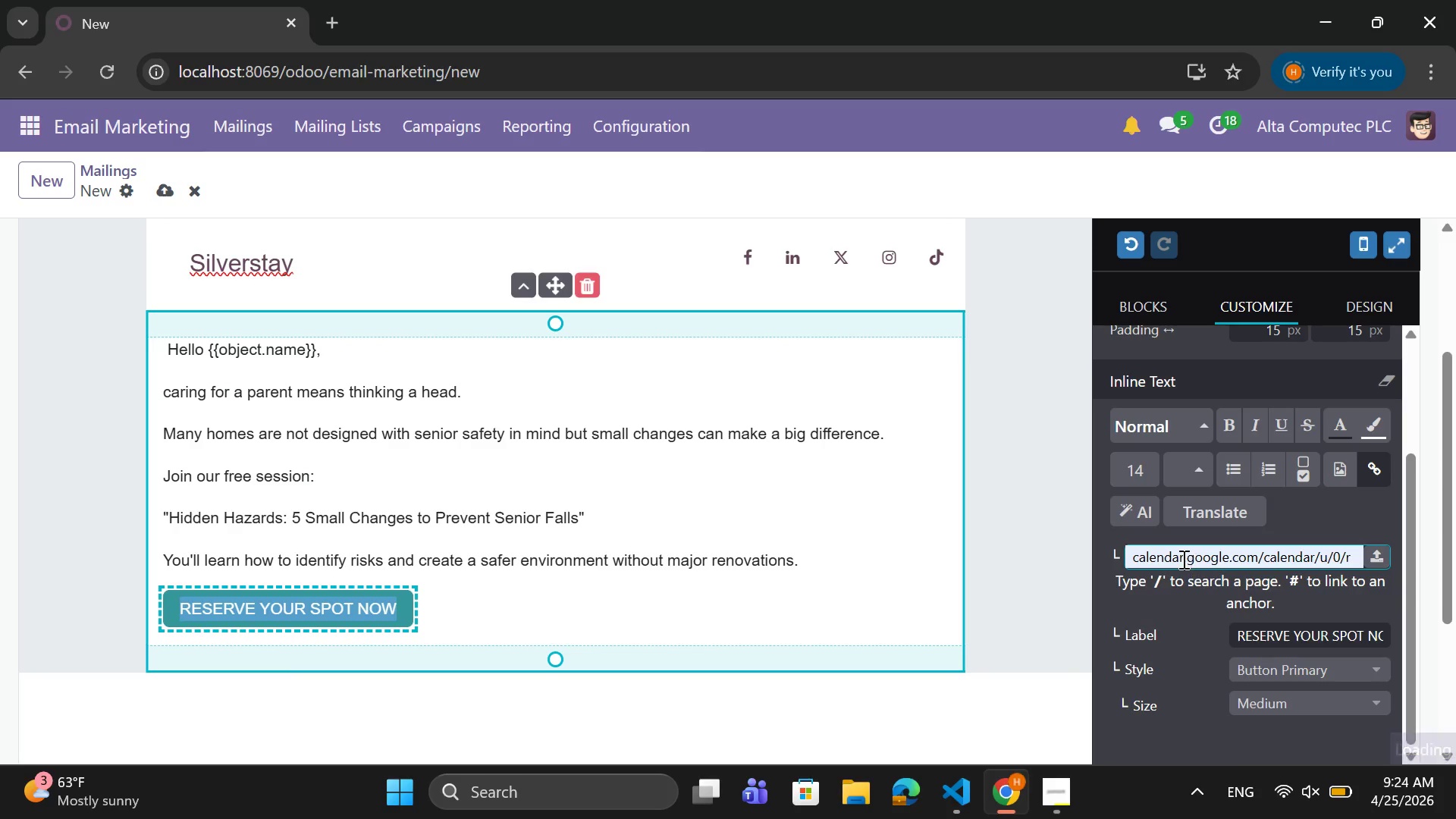 
left_click_drag(start_coordinate=[1180, 557], to_coordinate=[1134, 562])
 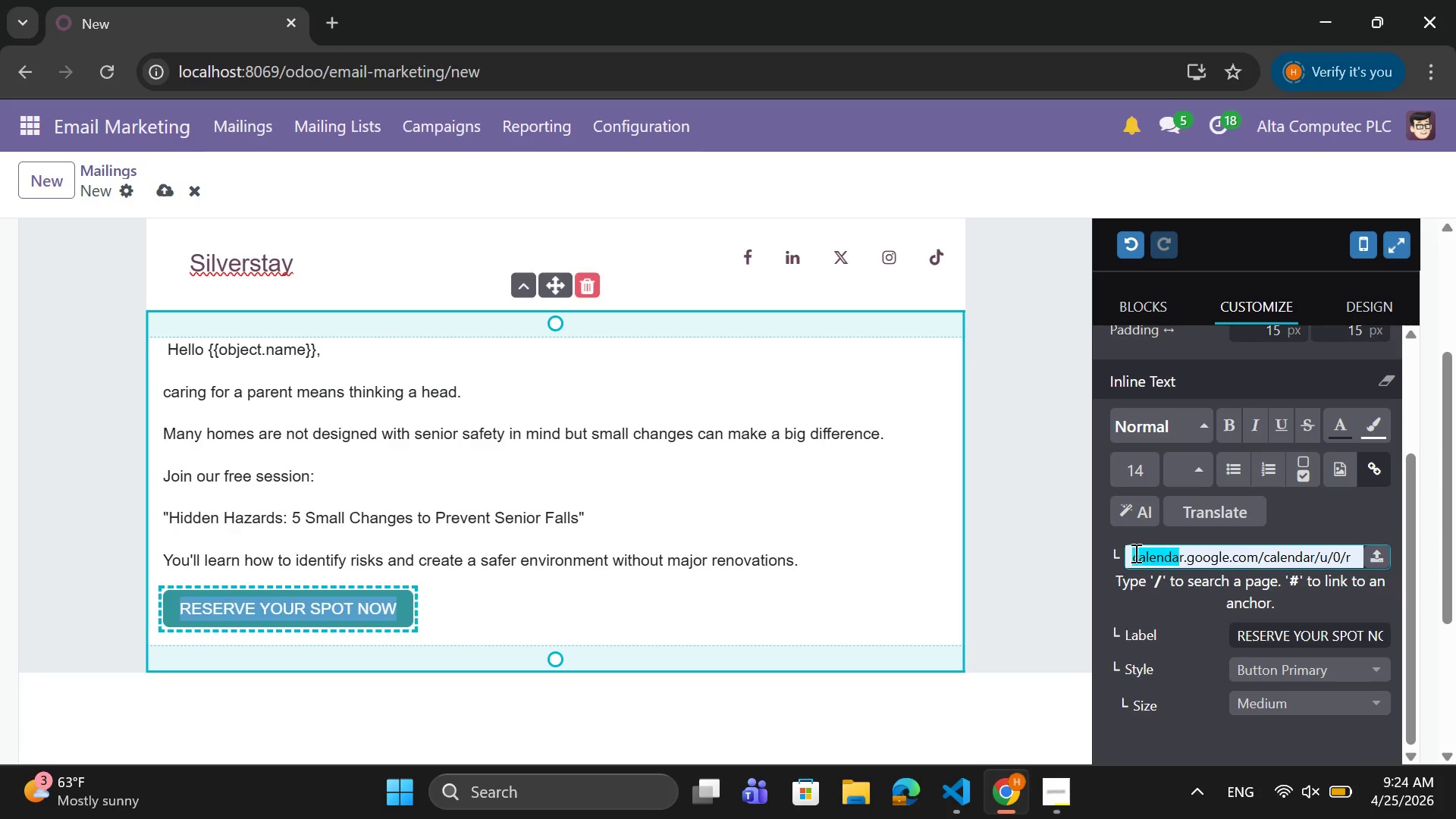 
key(ArrowRight)
 